 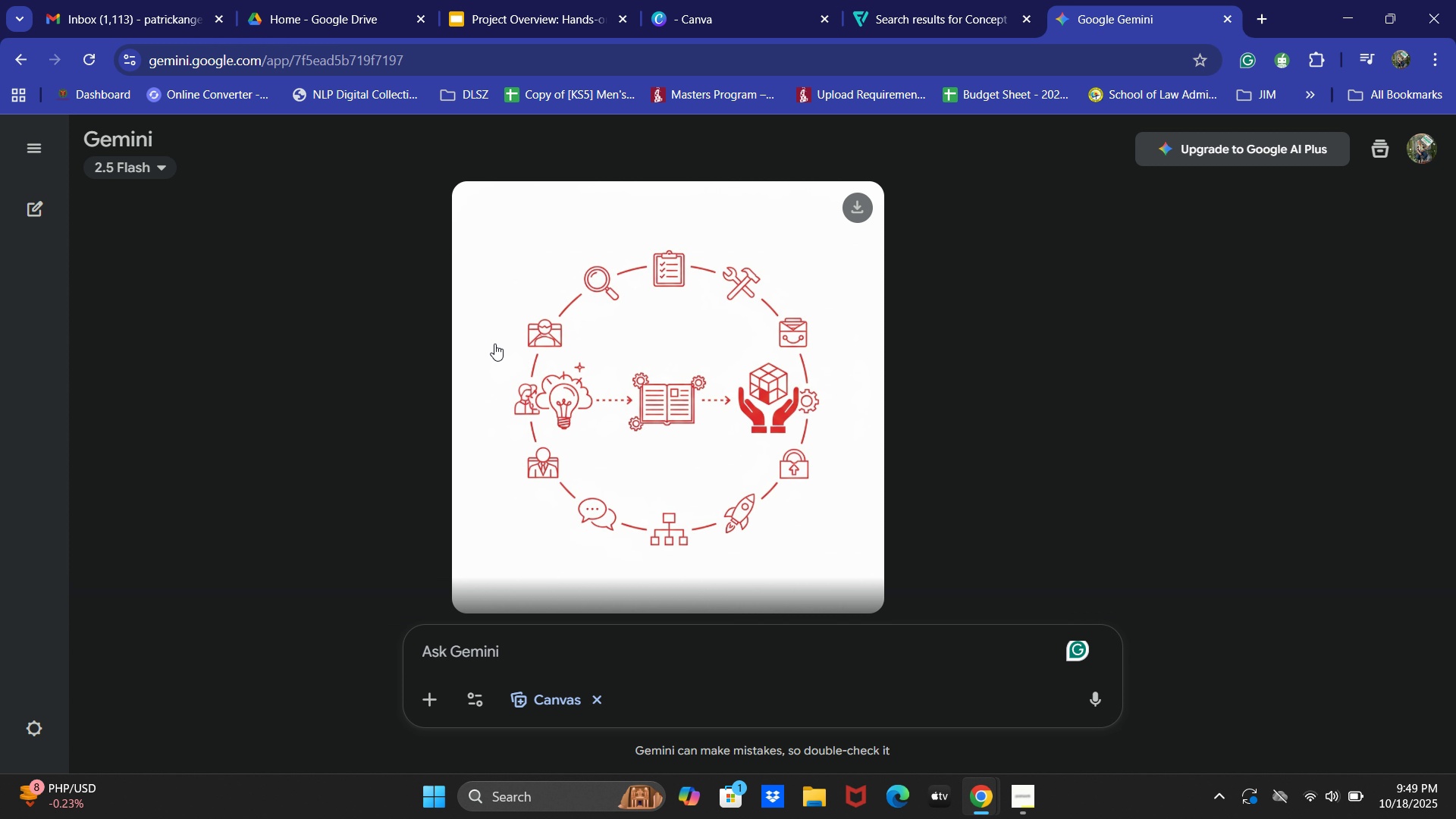 
scroll: coordinate [1041, 402], scroll_direction: up, amount: 19.0
 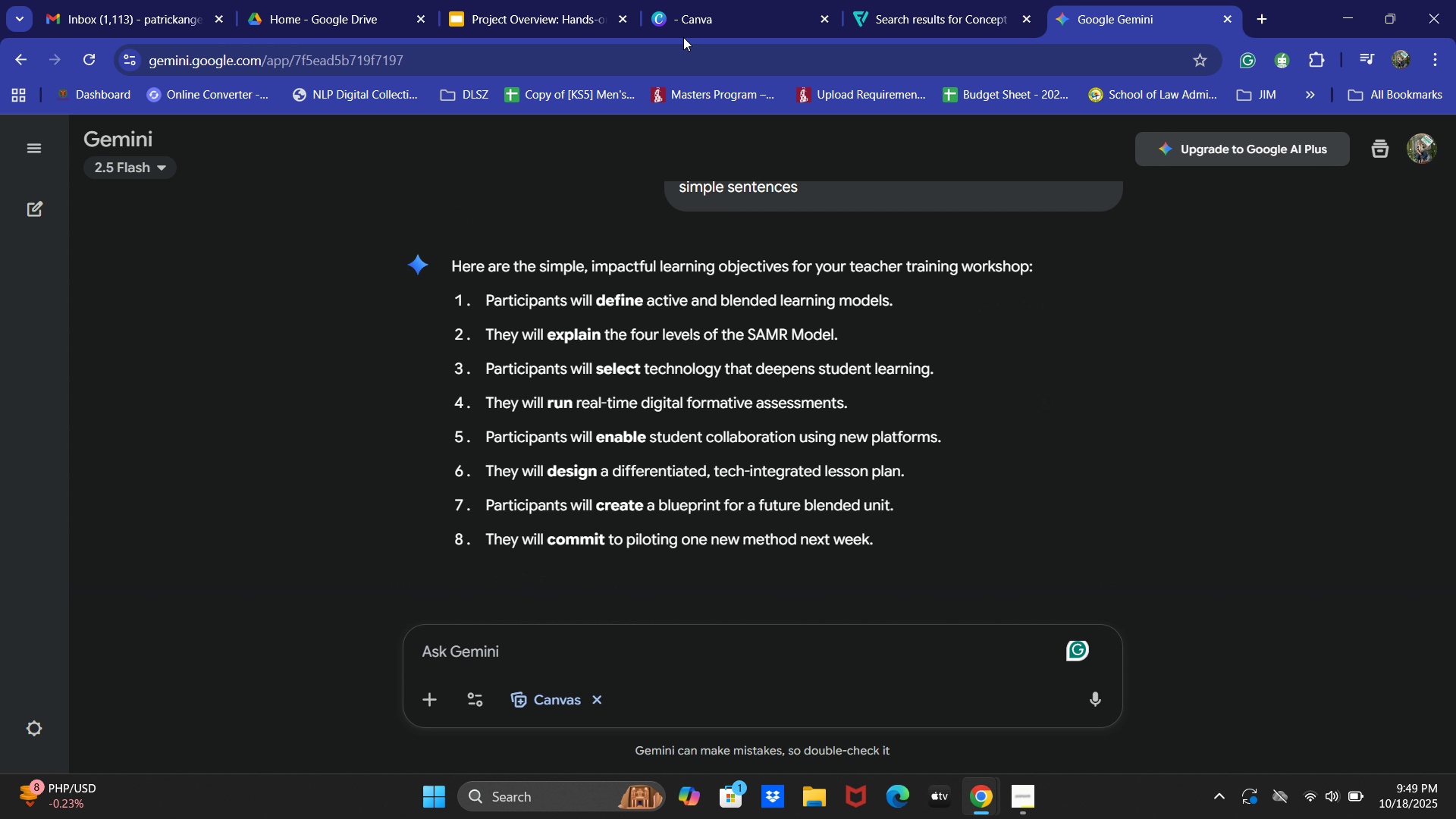 
left_click([546, 0])
 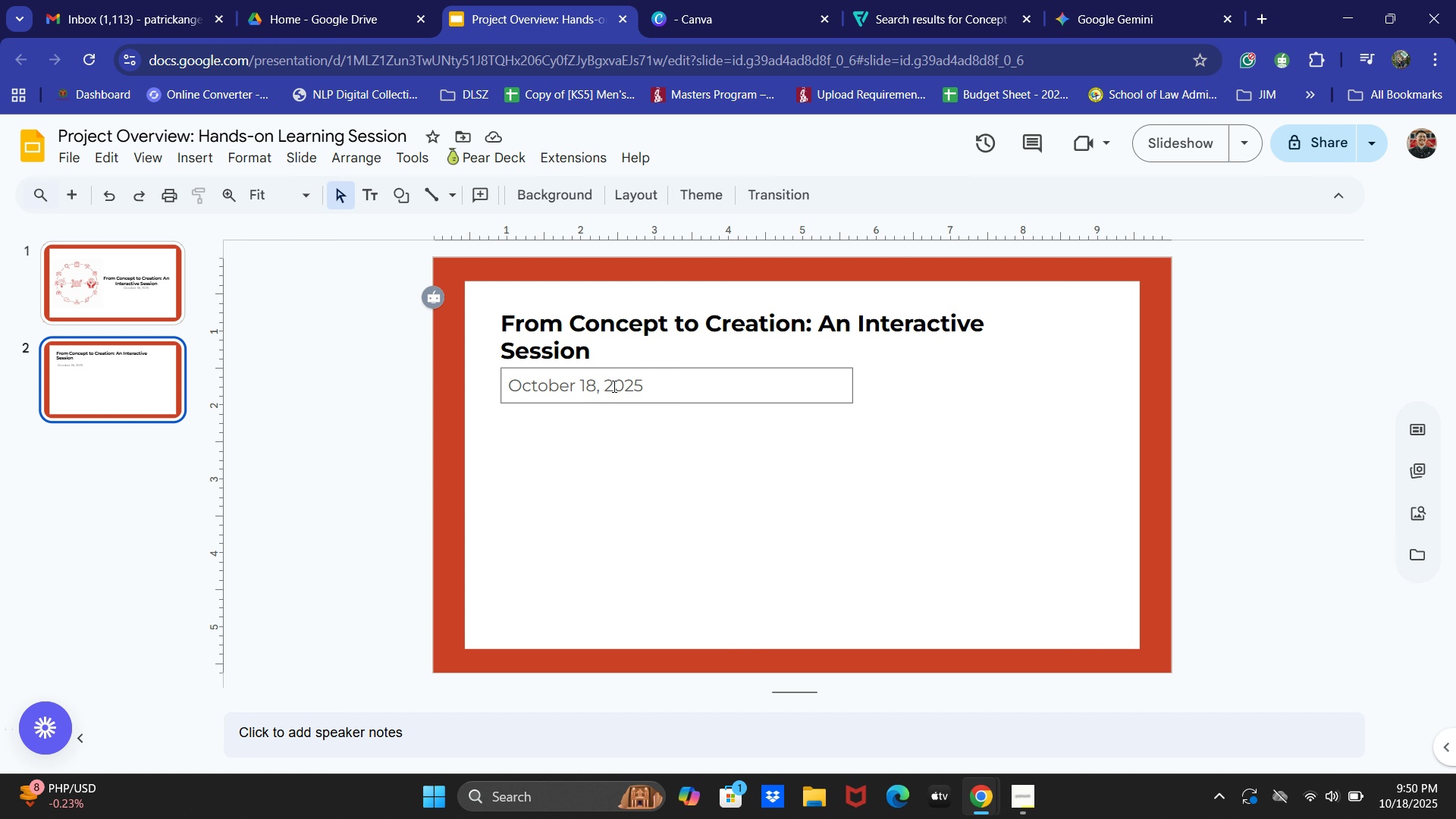 
left_click([613, 386])
 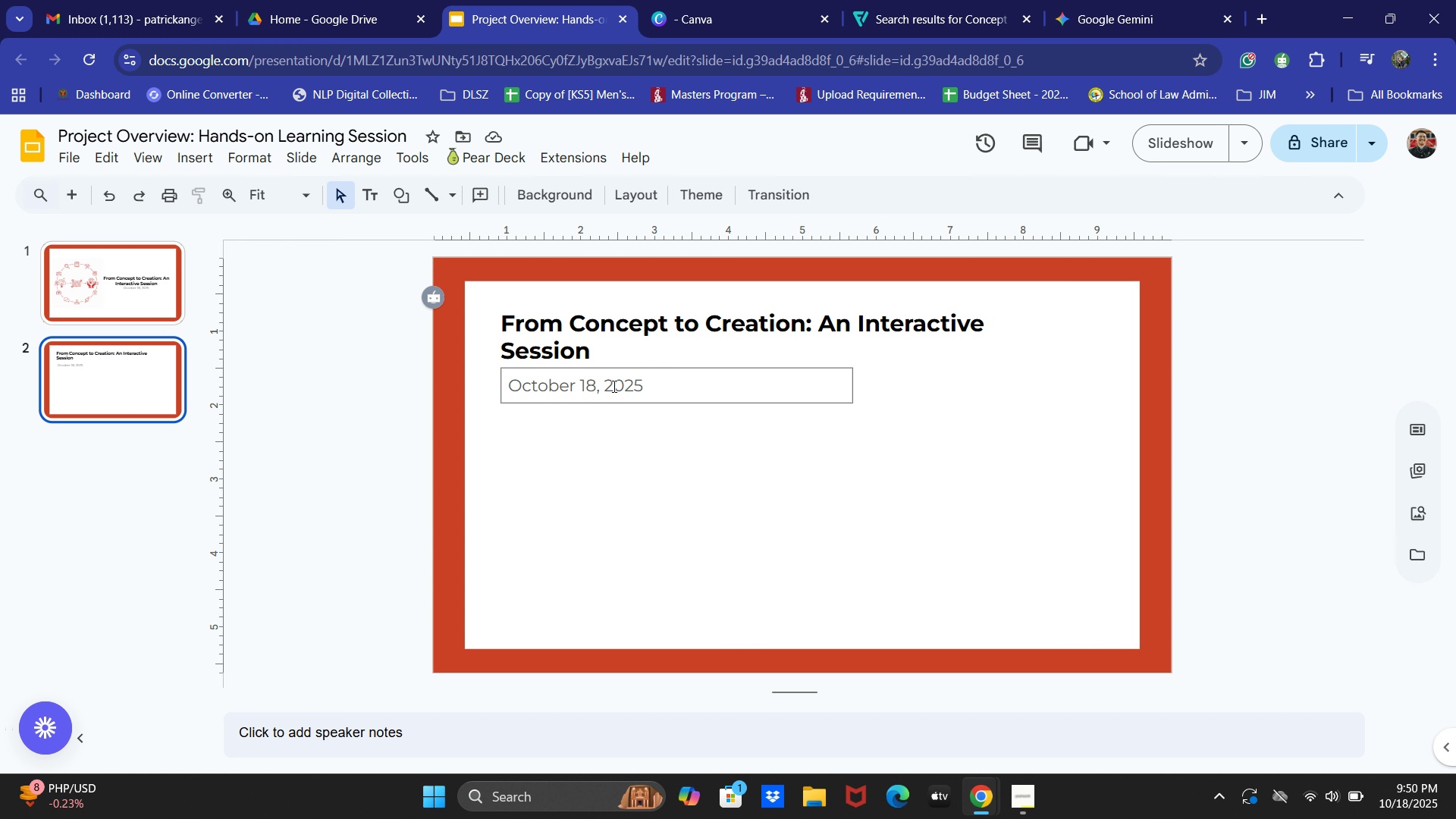 
key(Control+A)
 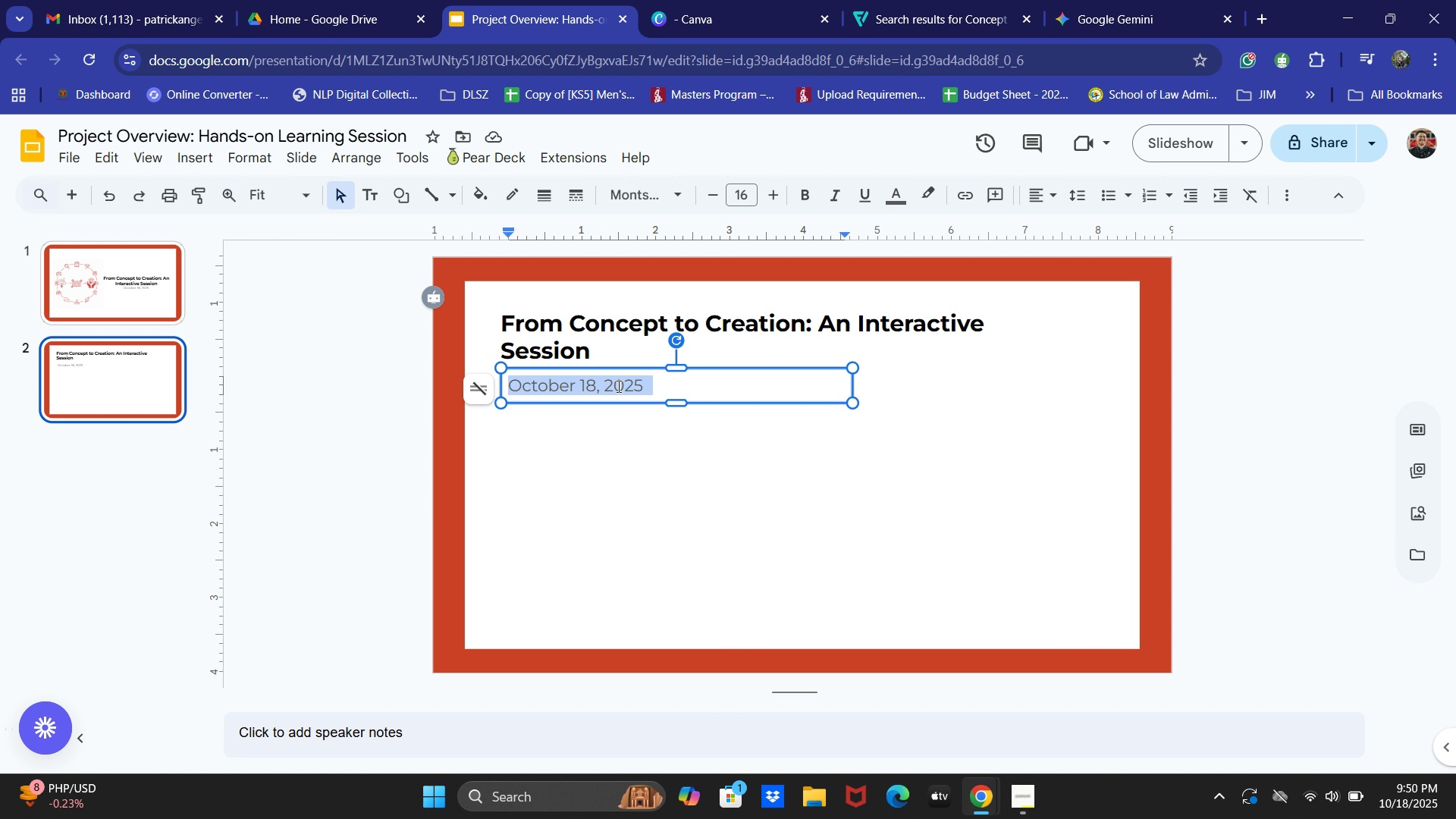 
double_click([548, 332])
 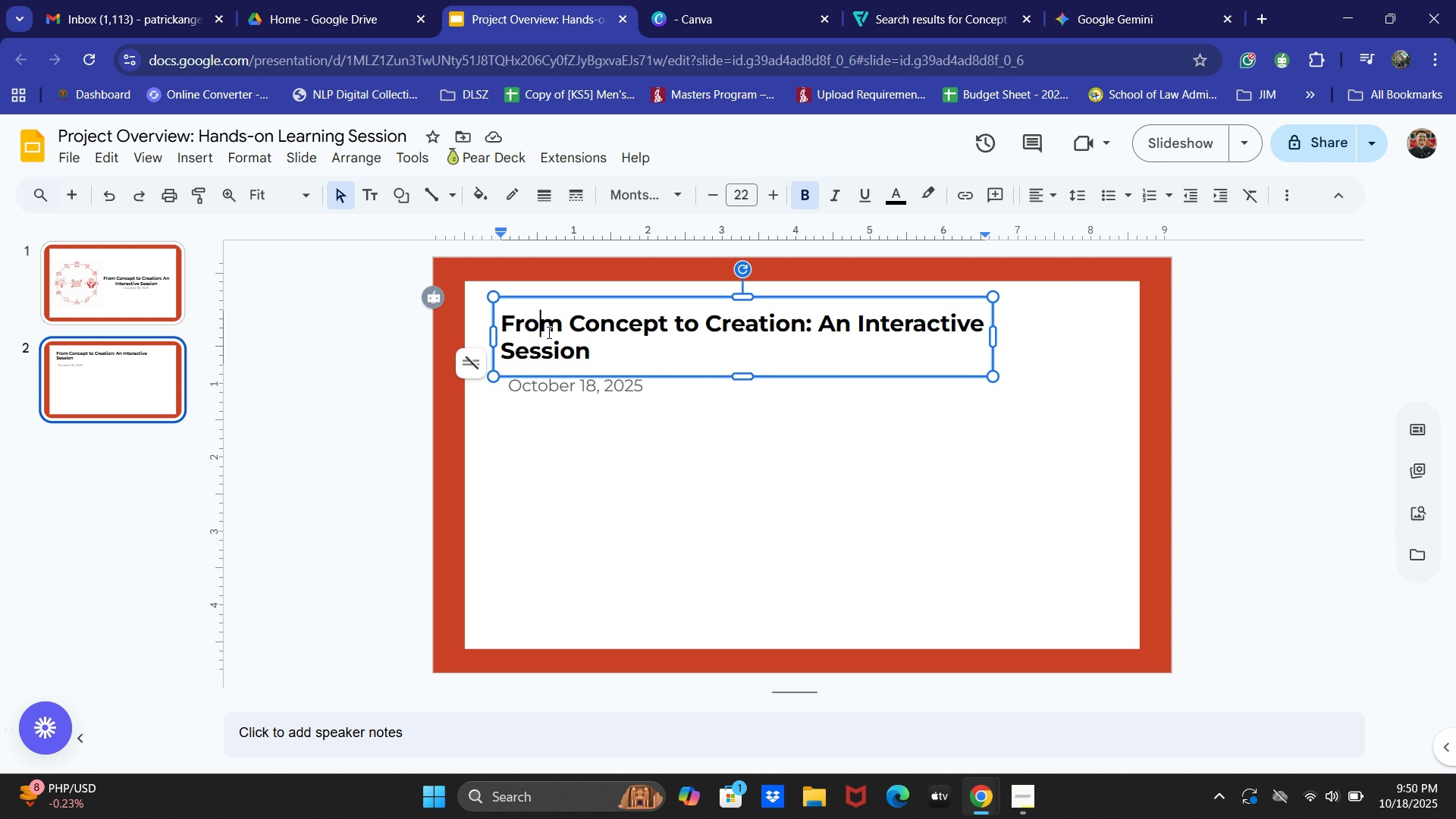 
key(Control+ControlLeft)
 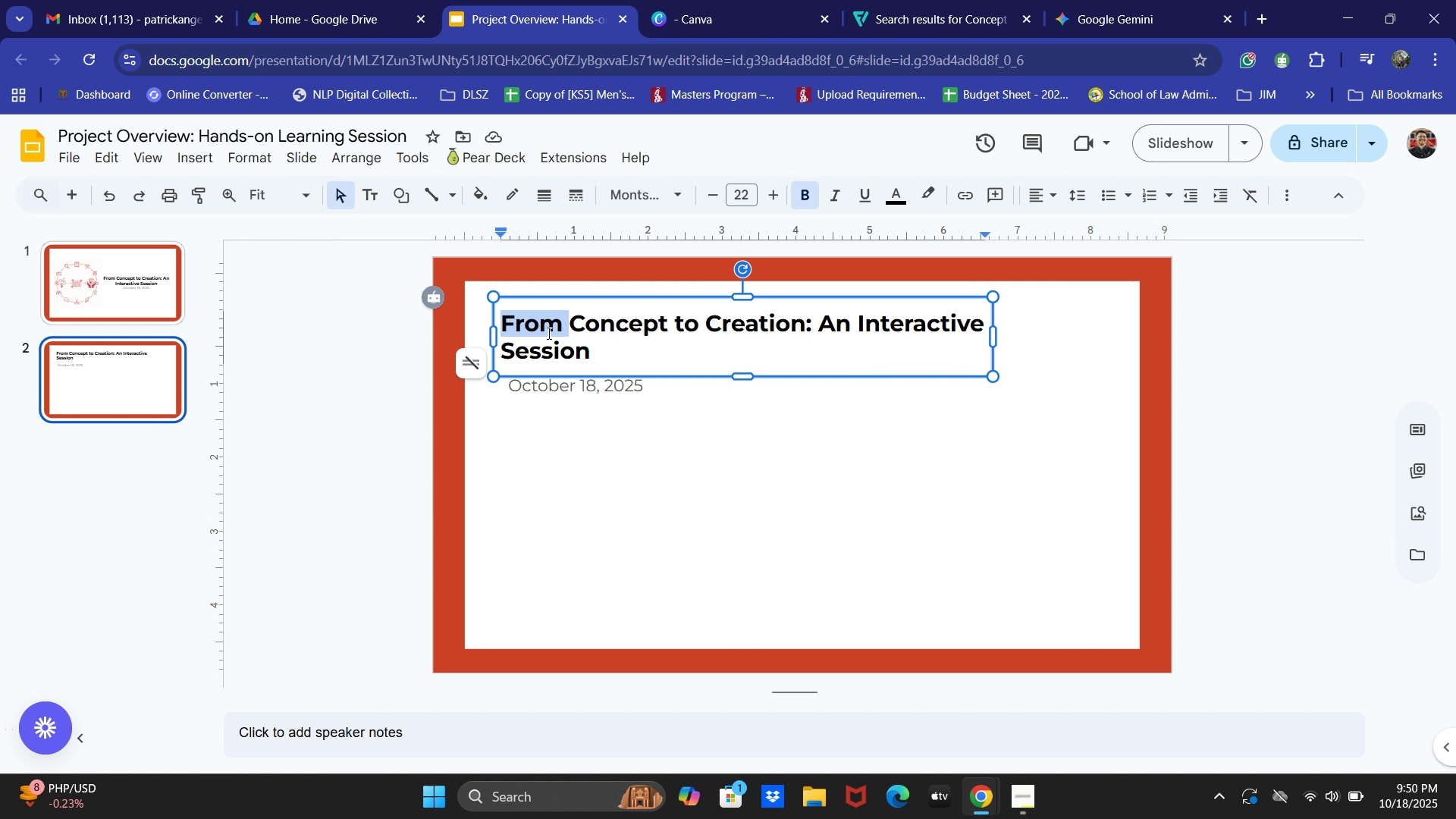 
key(Control+A)
 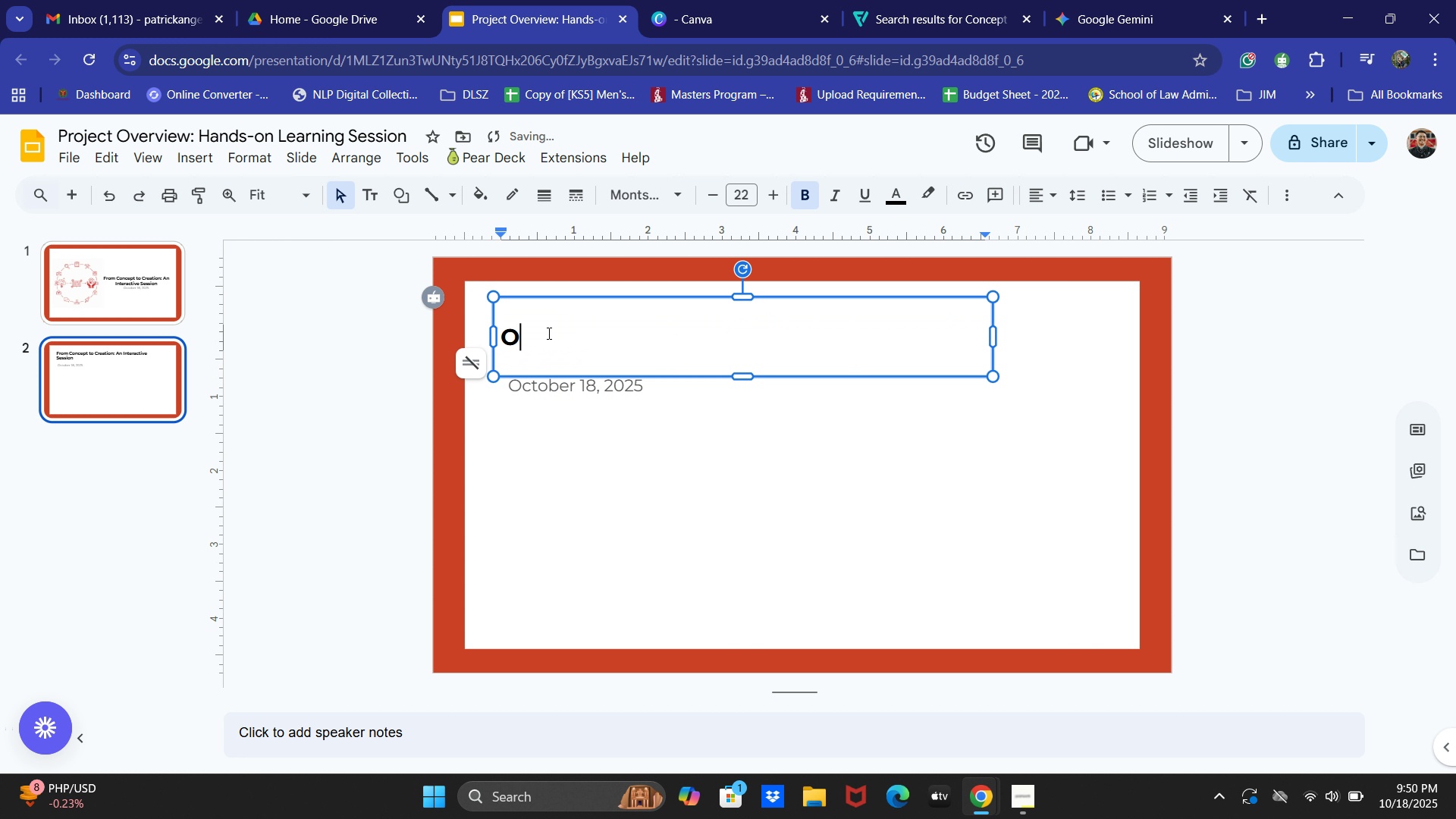 
type(Objectives o)
key(Backspace)
key(Backspace)
 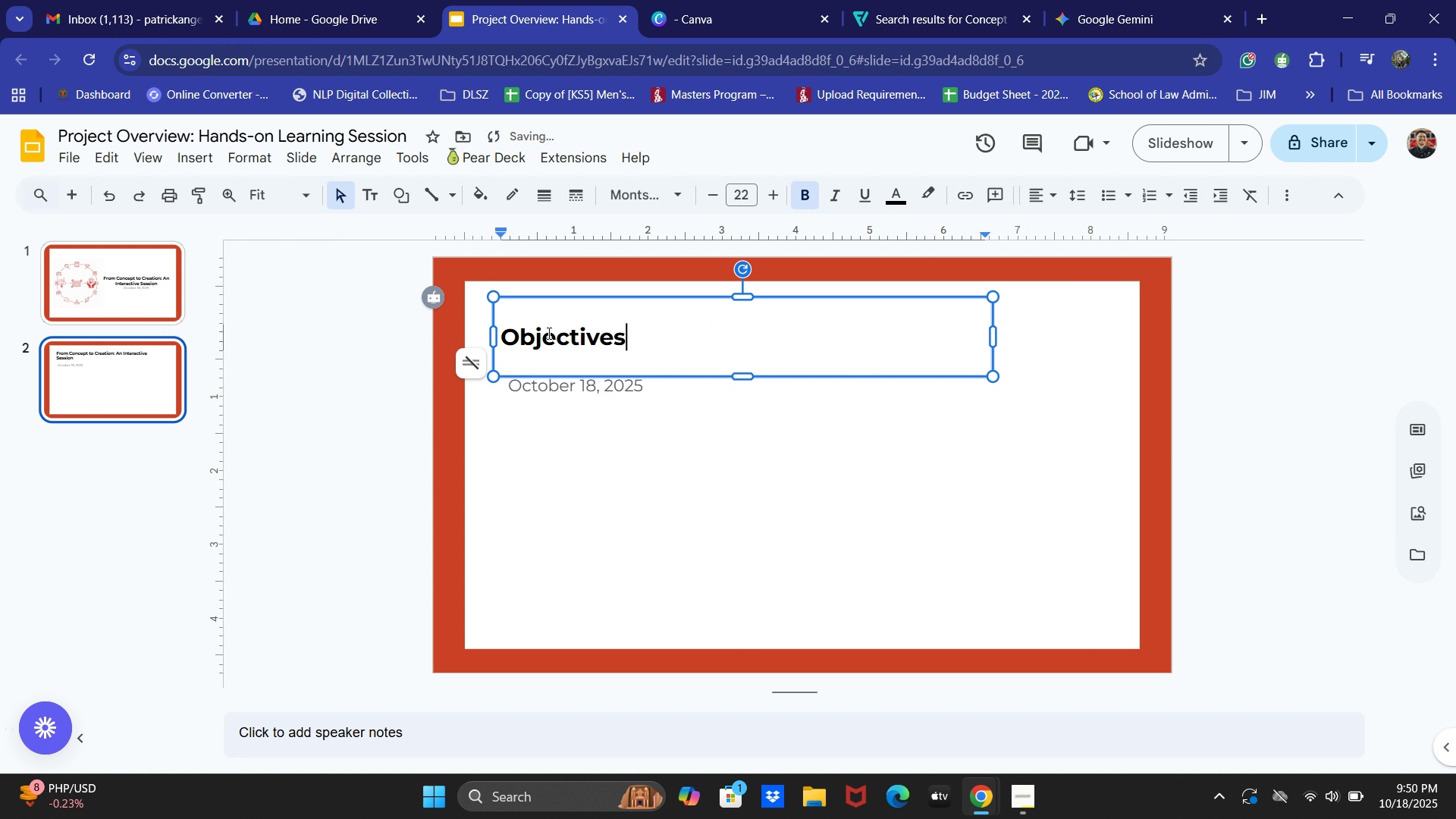 
key(Control+ControlLeft)
 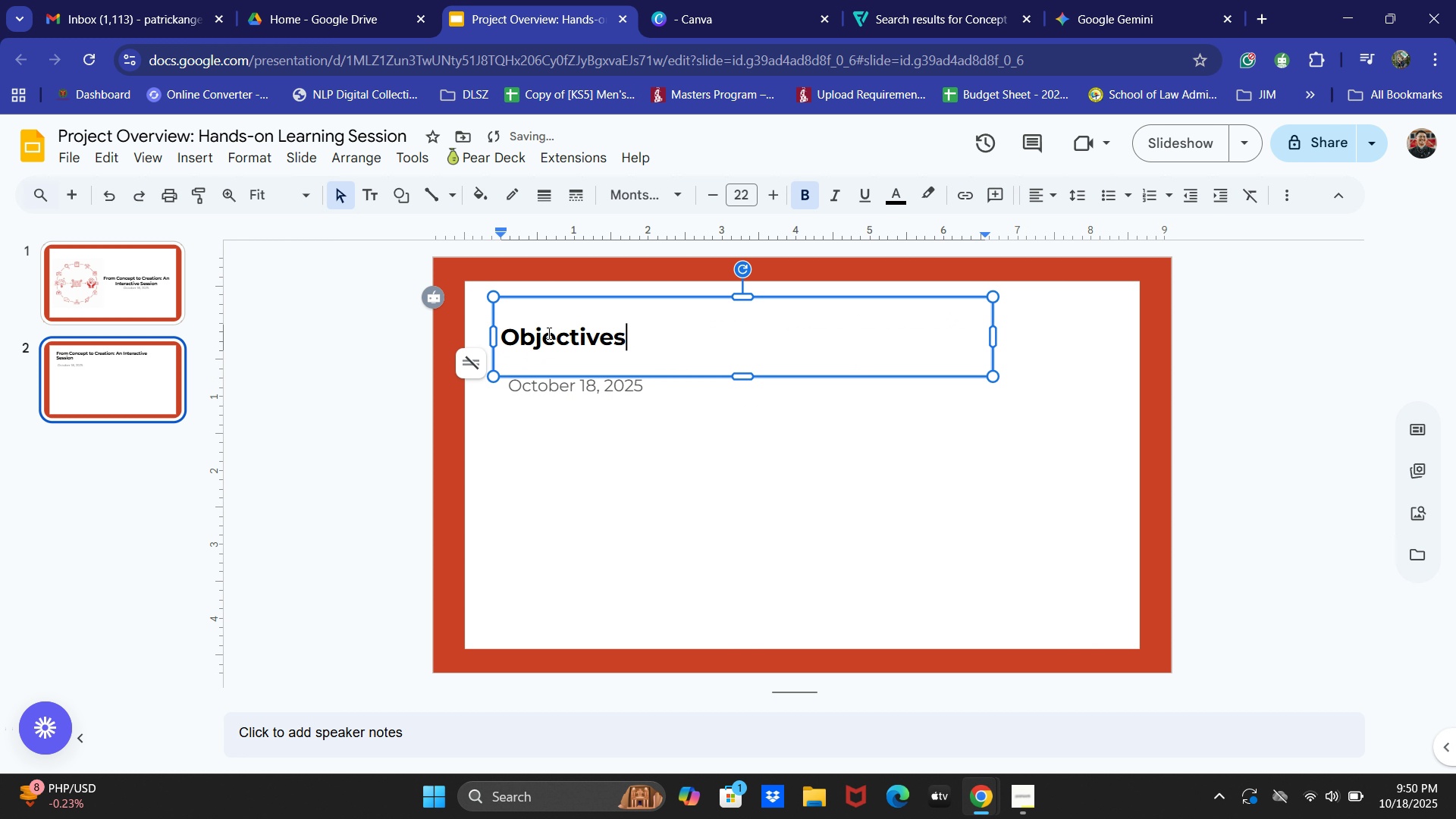 
key(Control+Backspace)
 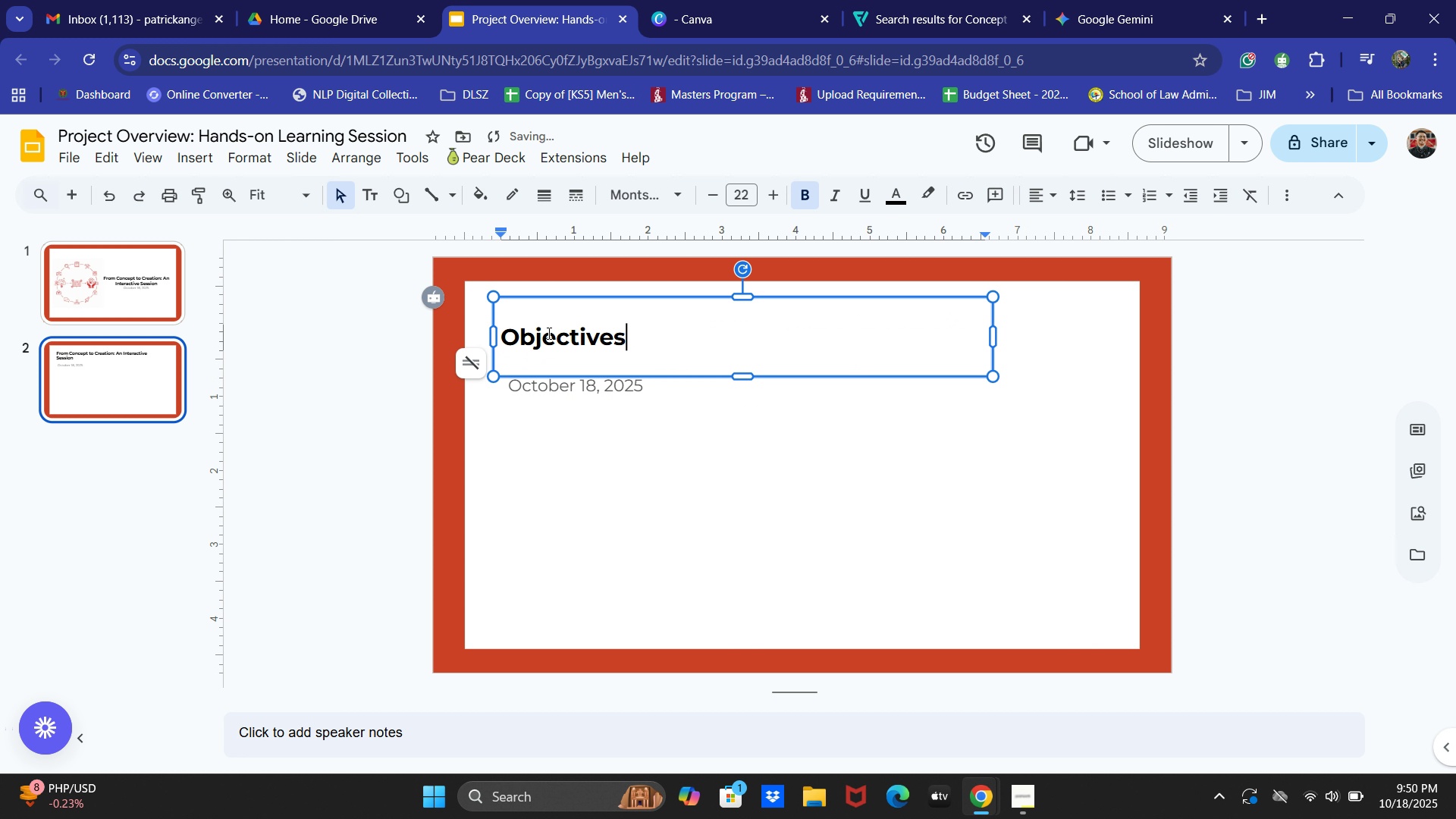 
key(Control+A)
 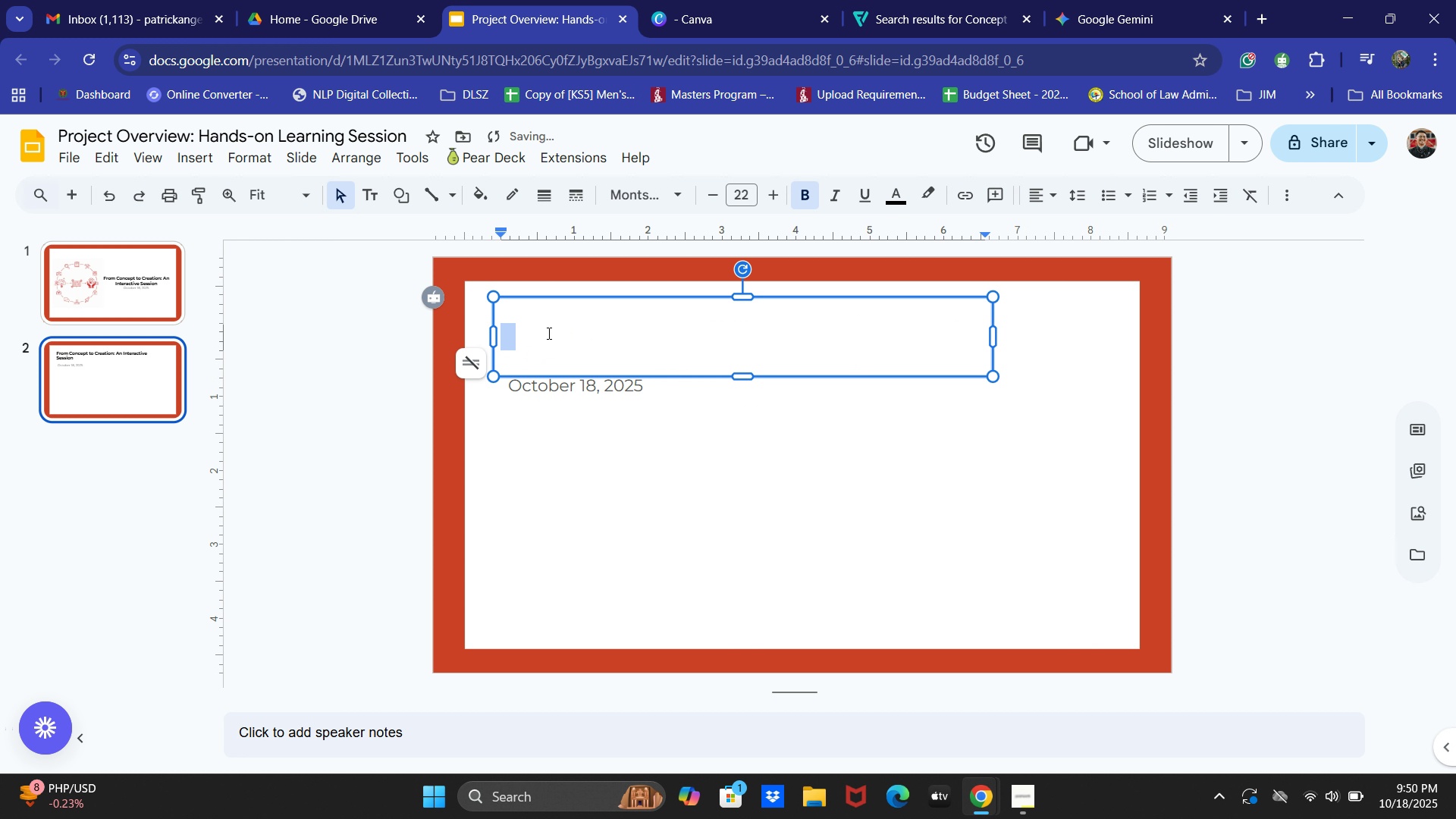 
type(Session o)
key(Backspace)
type(Onbje)
key(Backspace)
key(Backspace)
key(Backspace)
key(Backspace)
type(bjectives)
 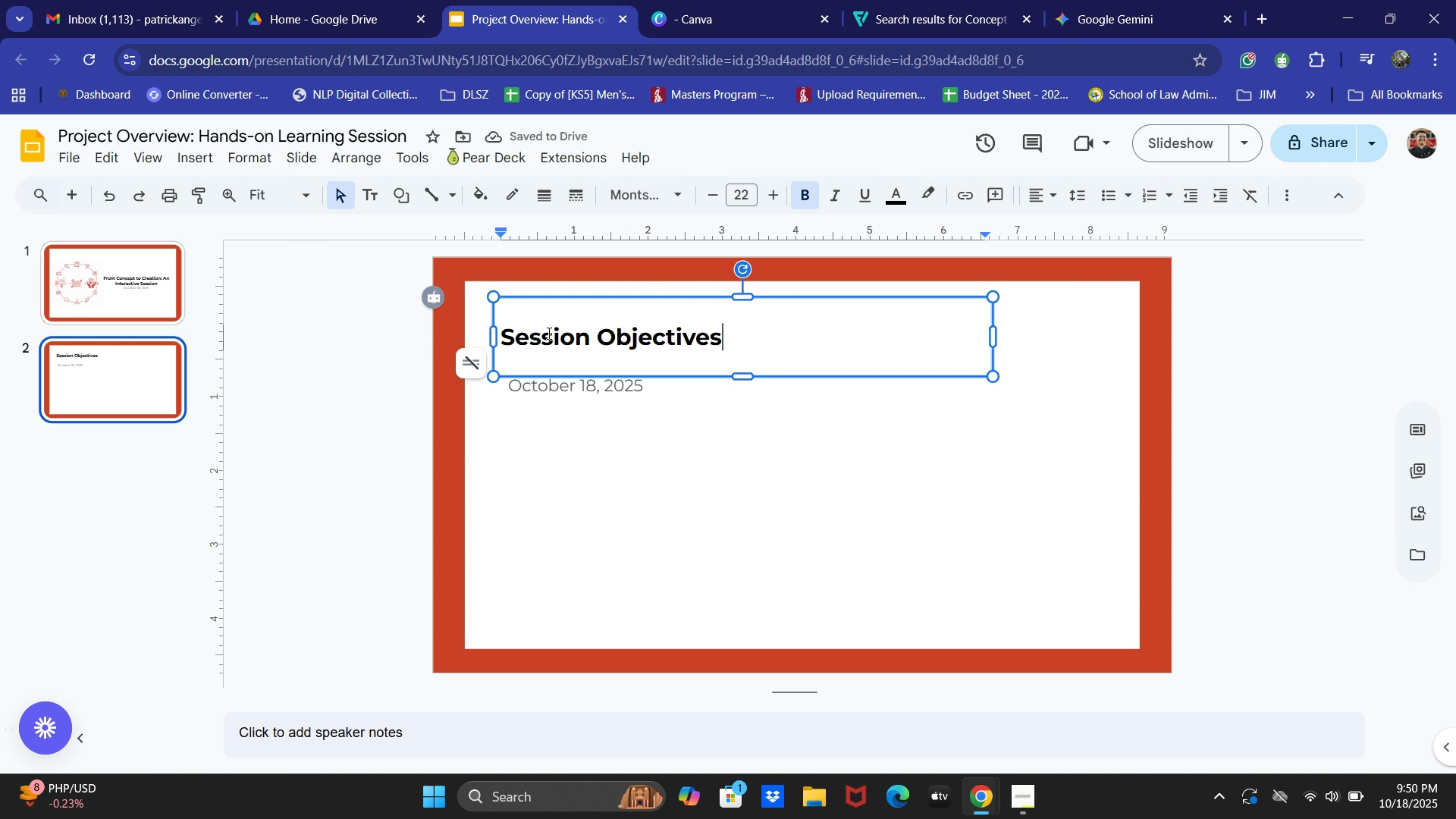 
wait(8.65)
 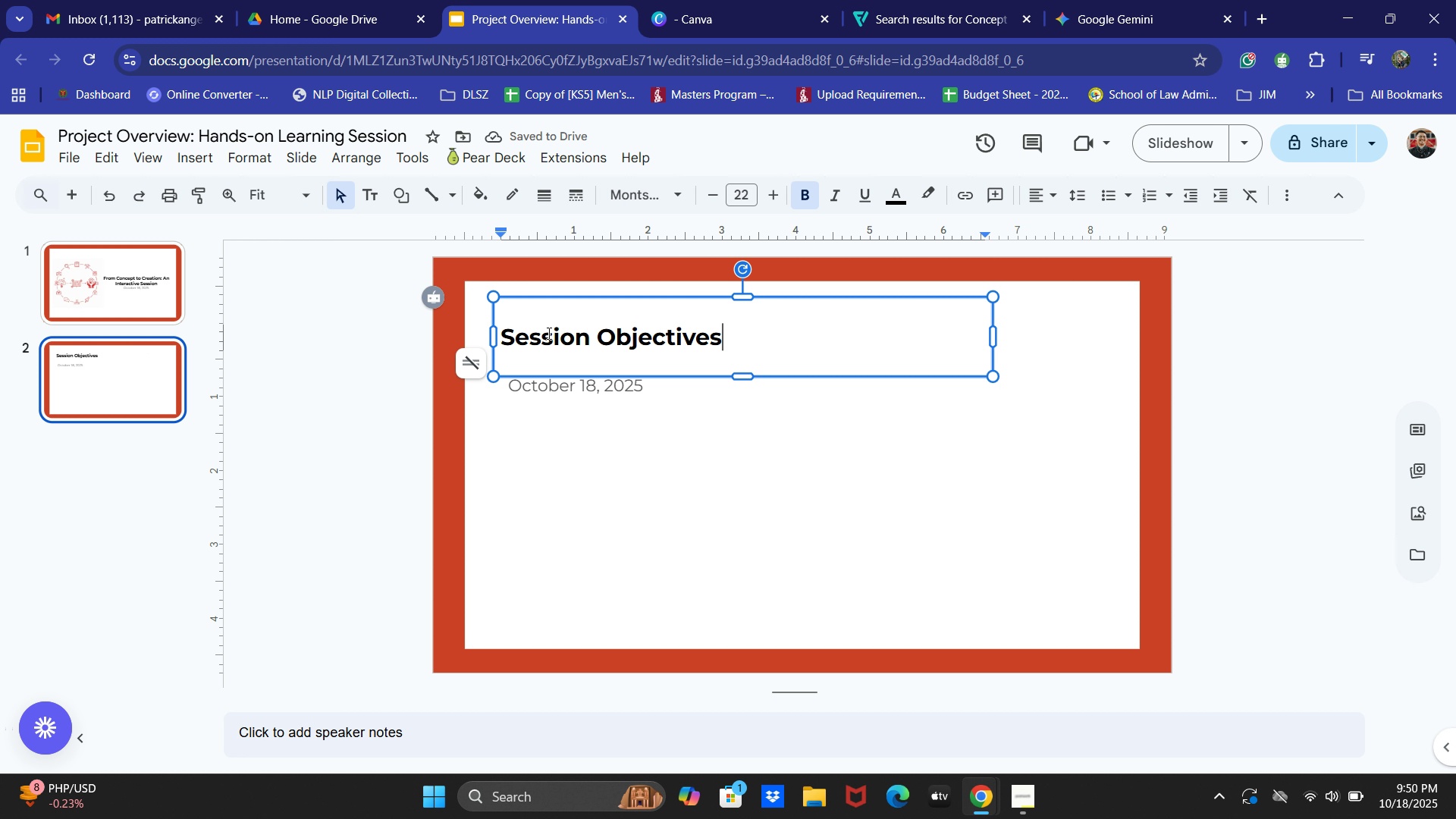 
key(Control+A)
 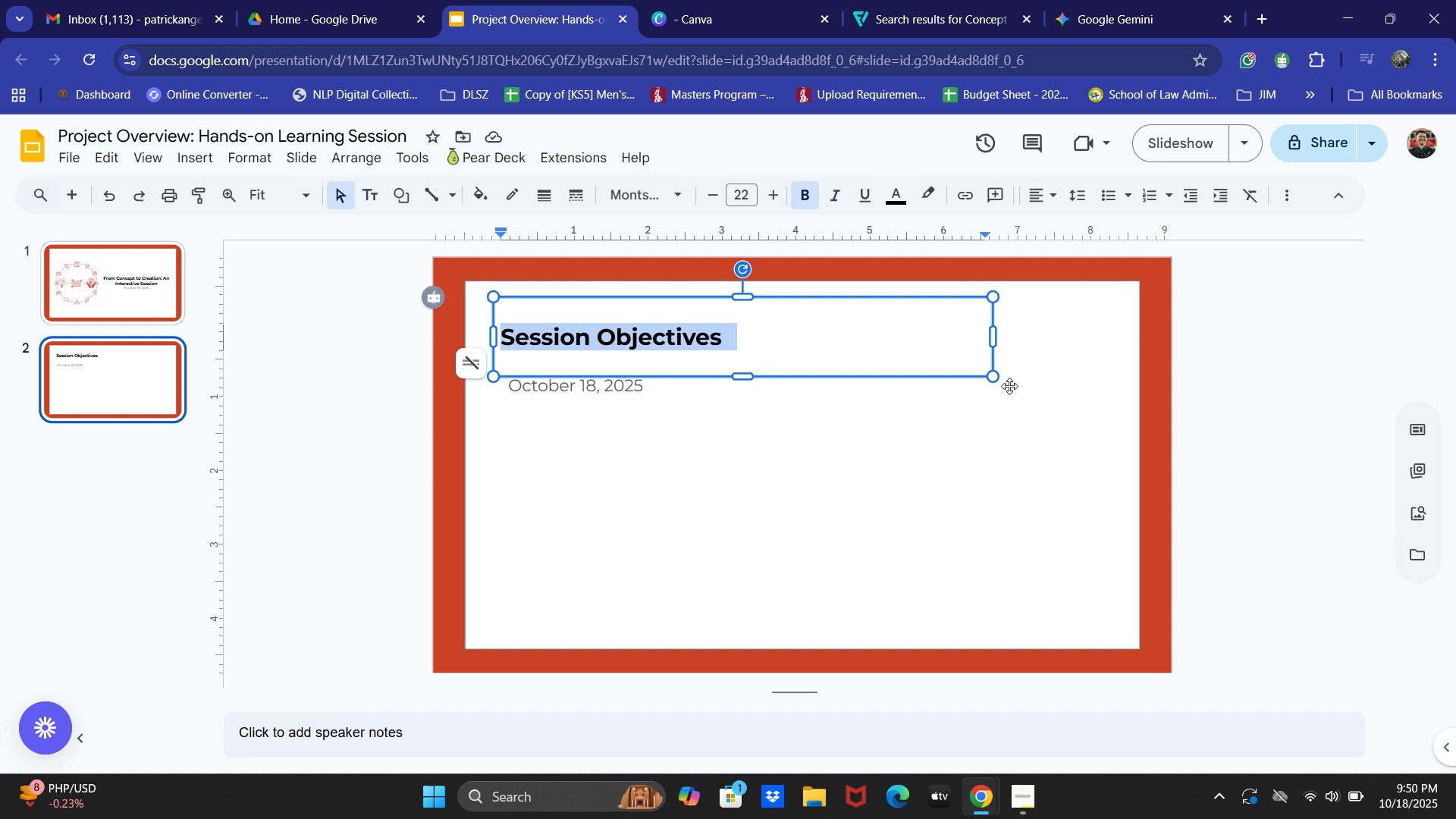 
left_click([593, 404])
 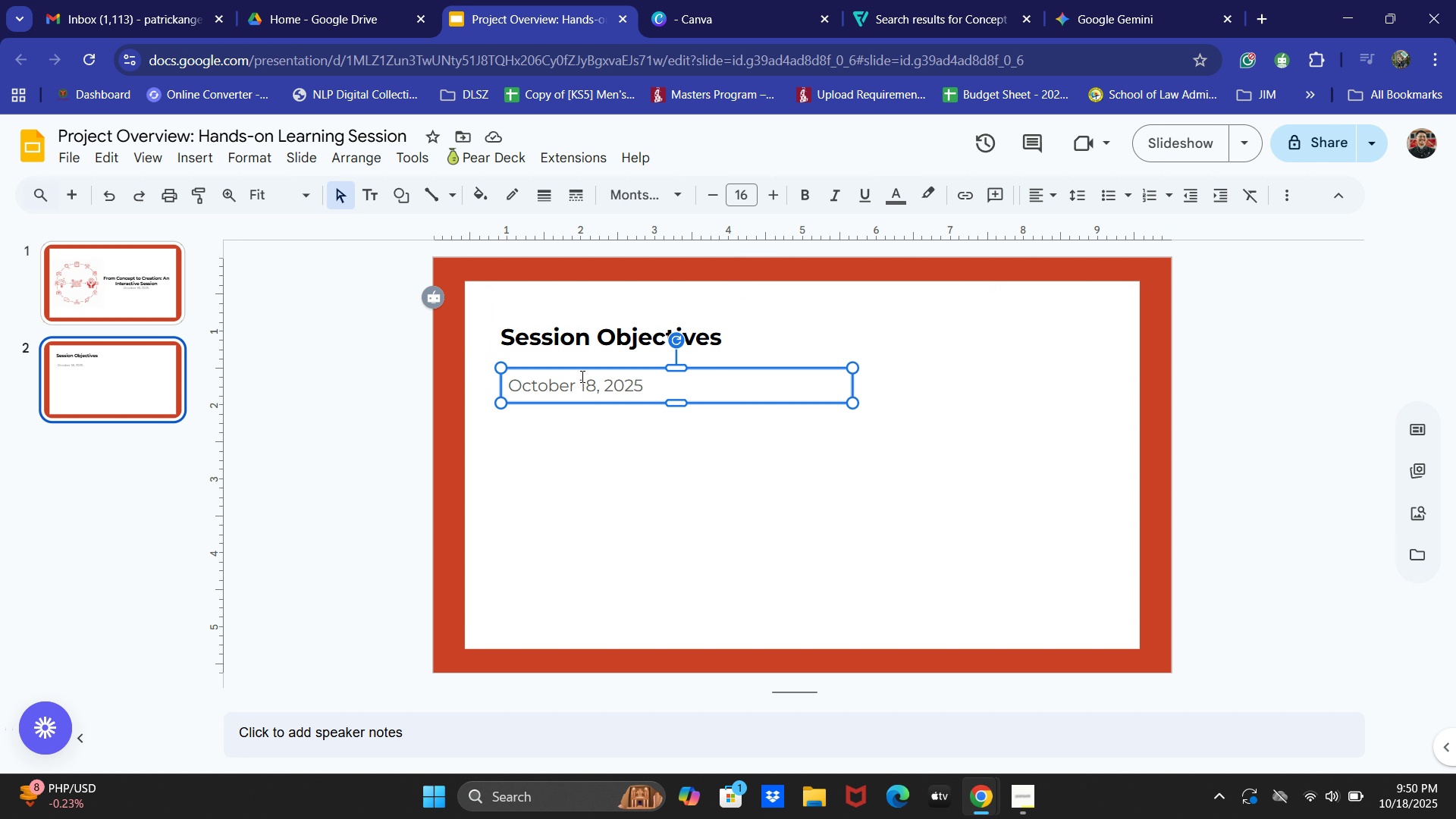 
left_click([581, 376])
 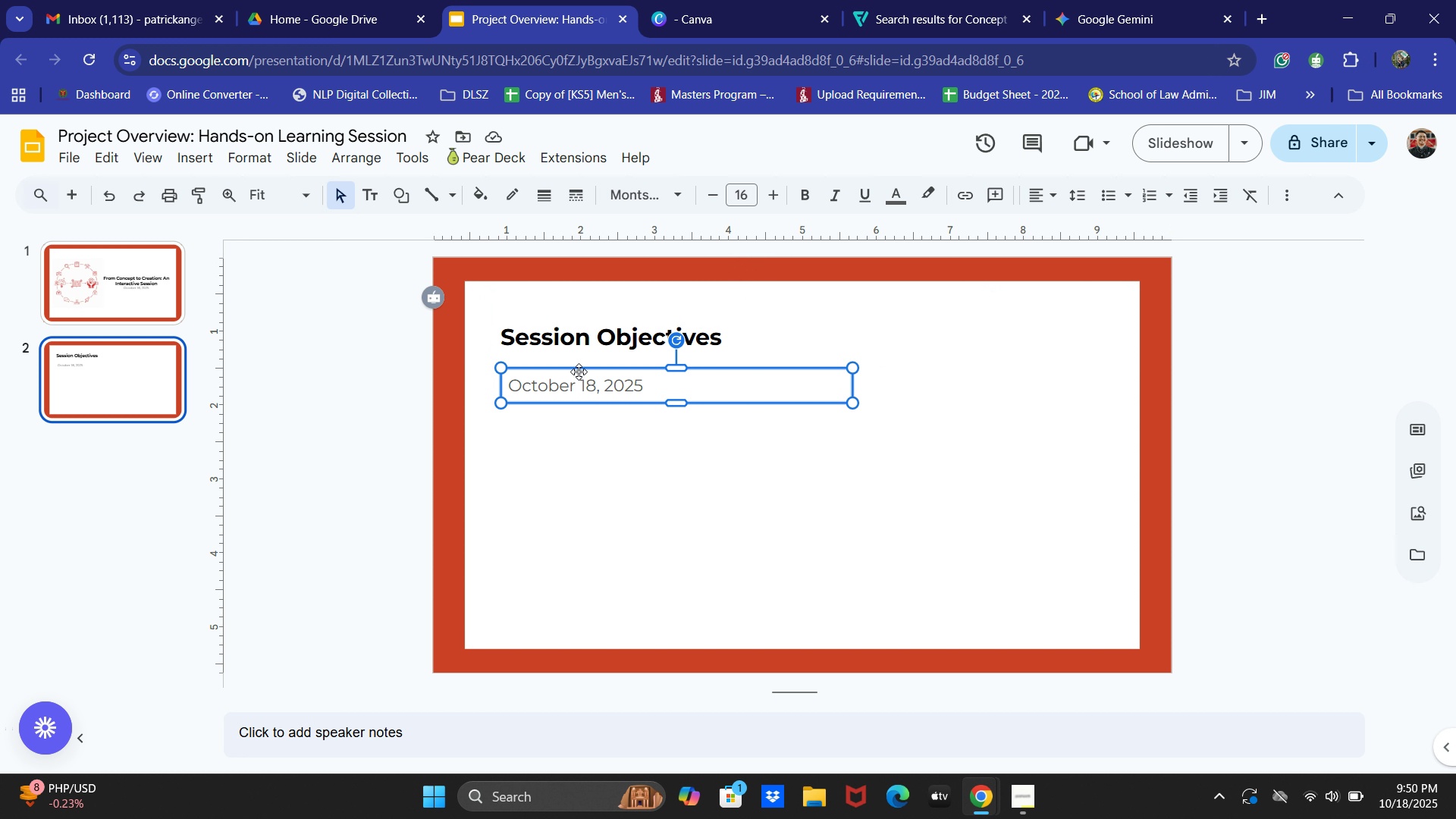 
left_click_drag(start_coordinate=[579, 372], to_coordinate=[579, 362])
 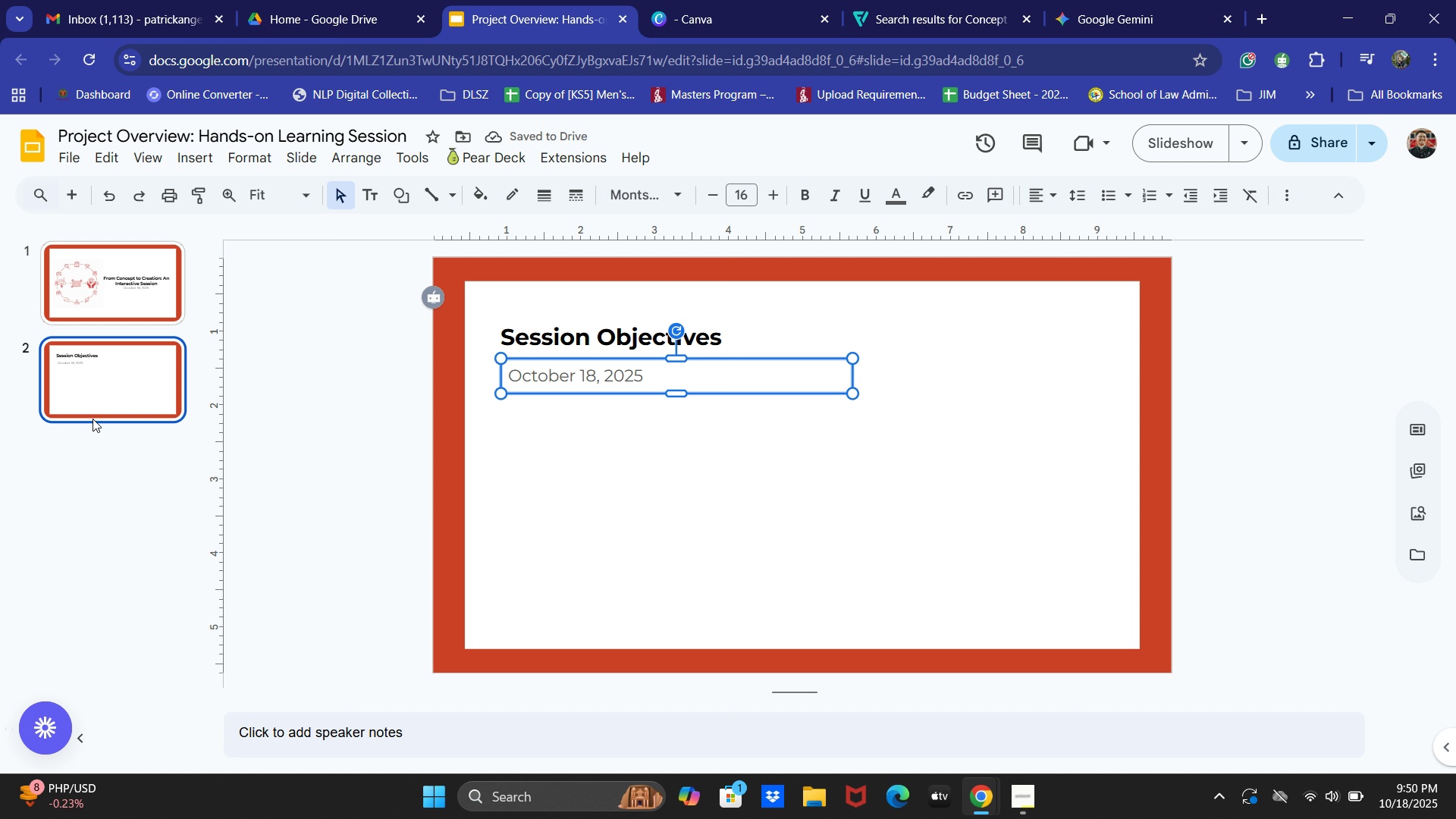 
wait(5.26)
 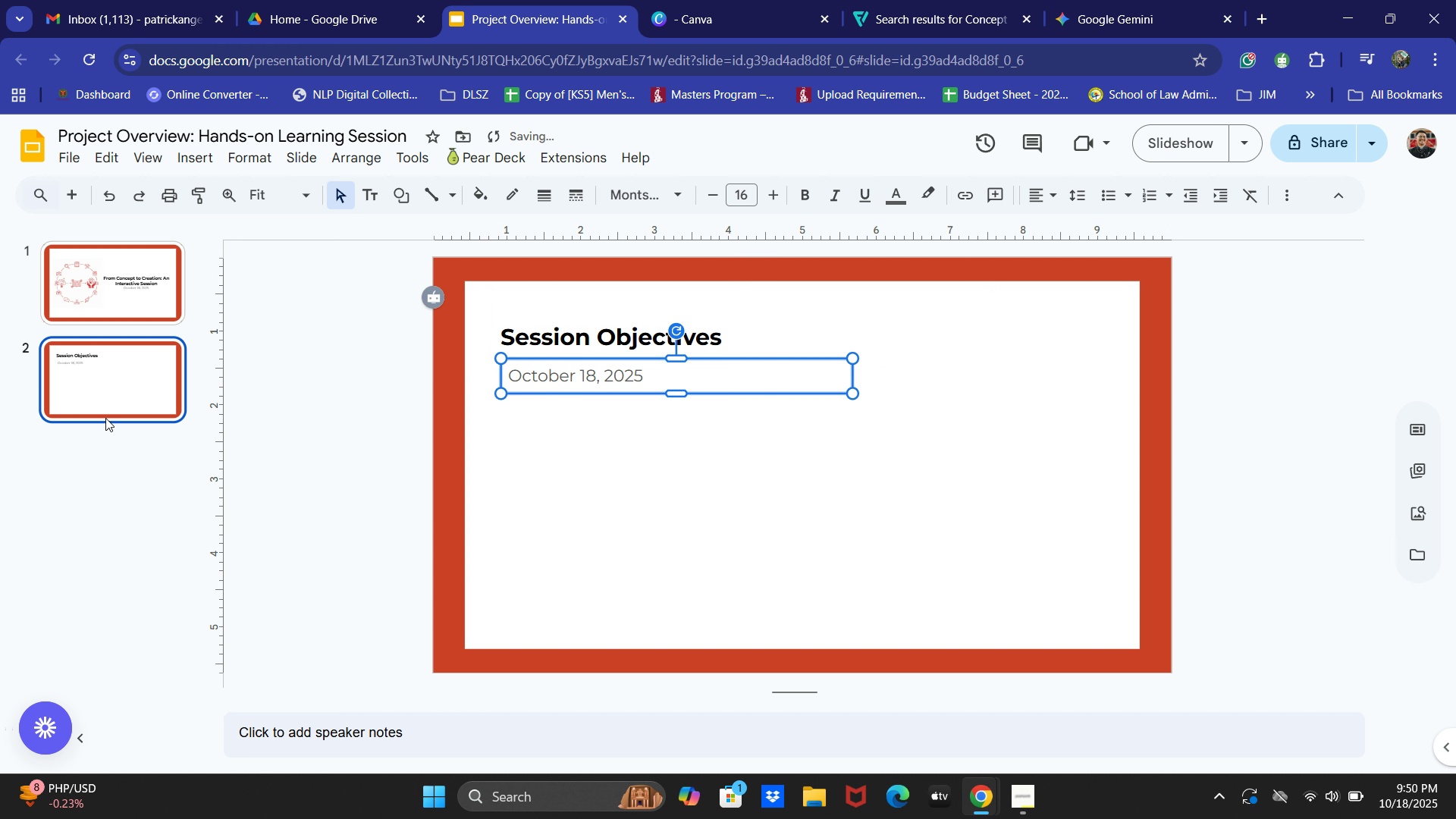 
left_click([358, 485])
 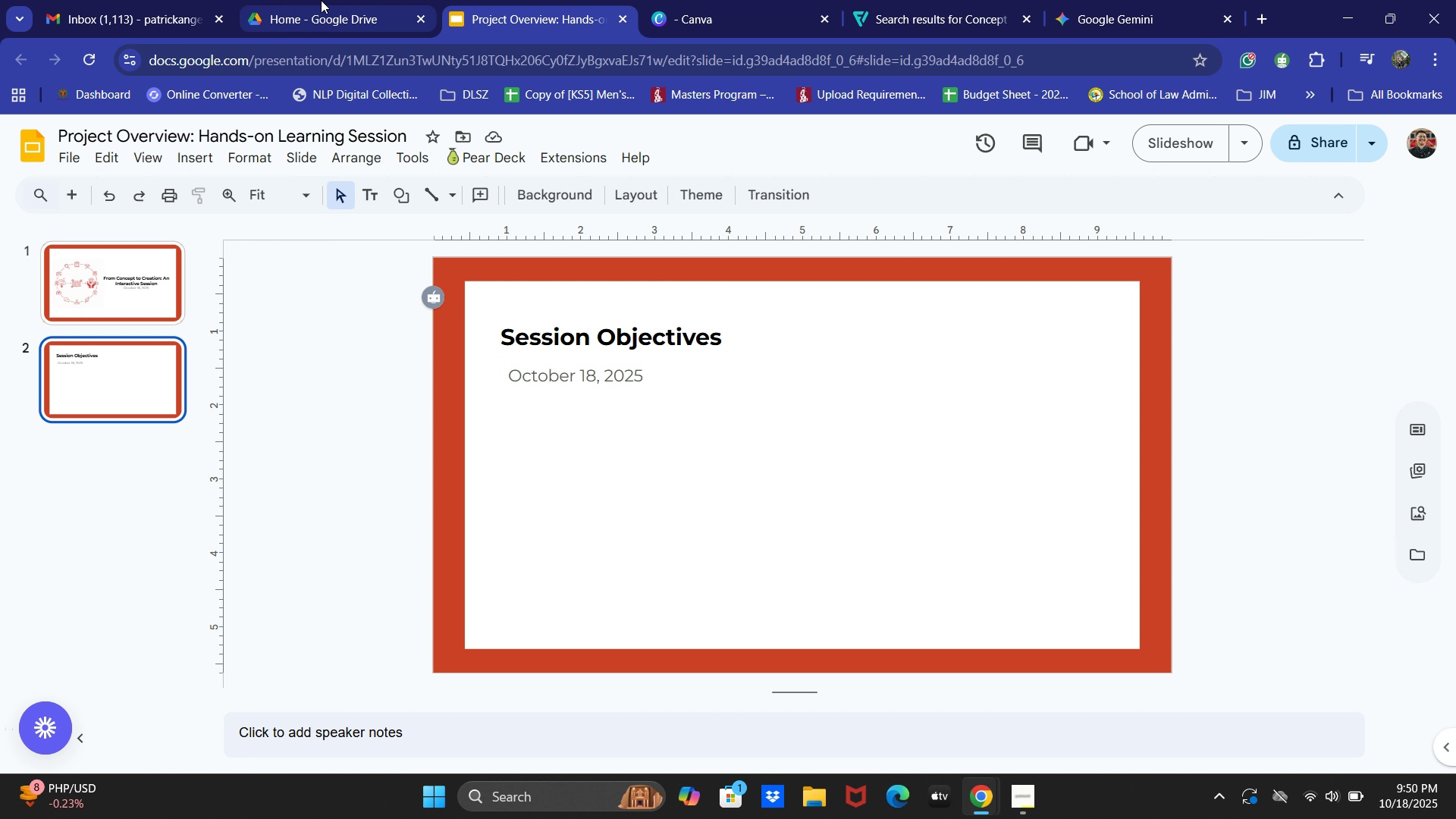 
left_click([1181, 0])
 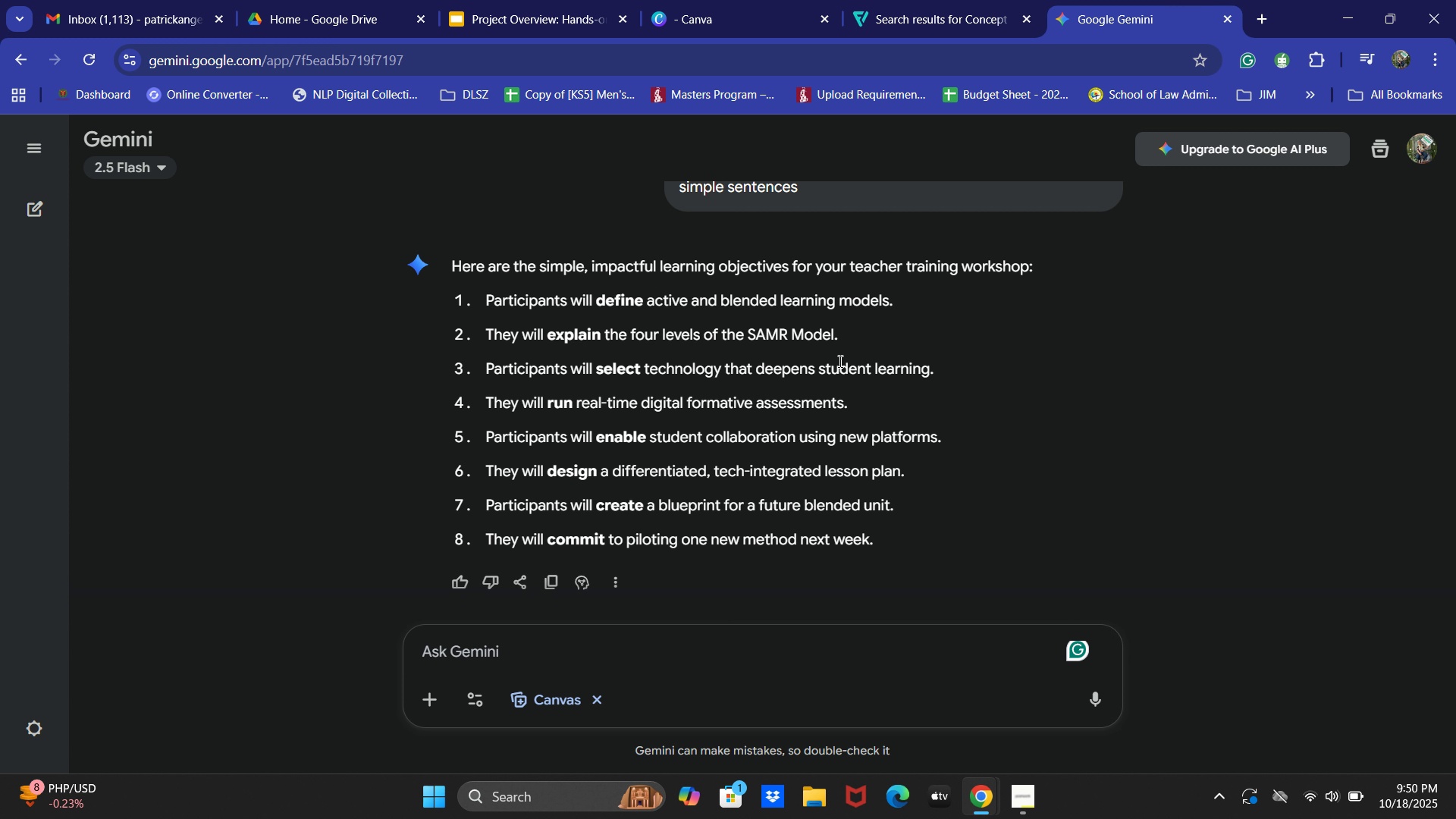 
scroll: coordinate [827, 542], scroll_direction: down, amount: 6.0
 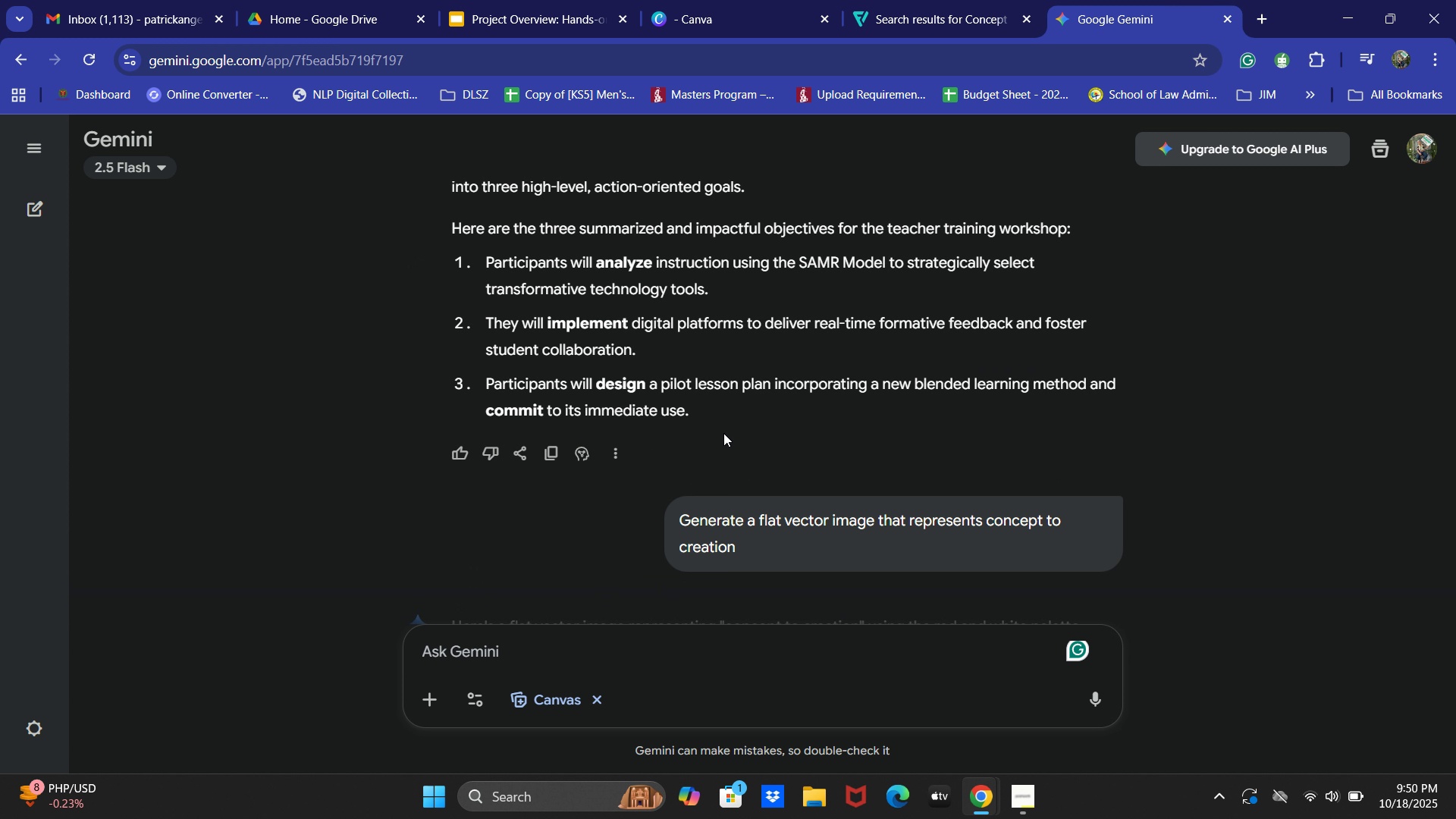 
left_click_drag(start_coordinate=[704, 422], to_coordinate=[481, 264])
 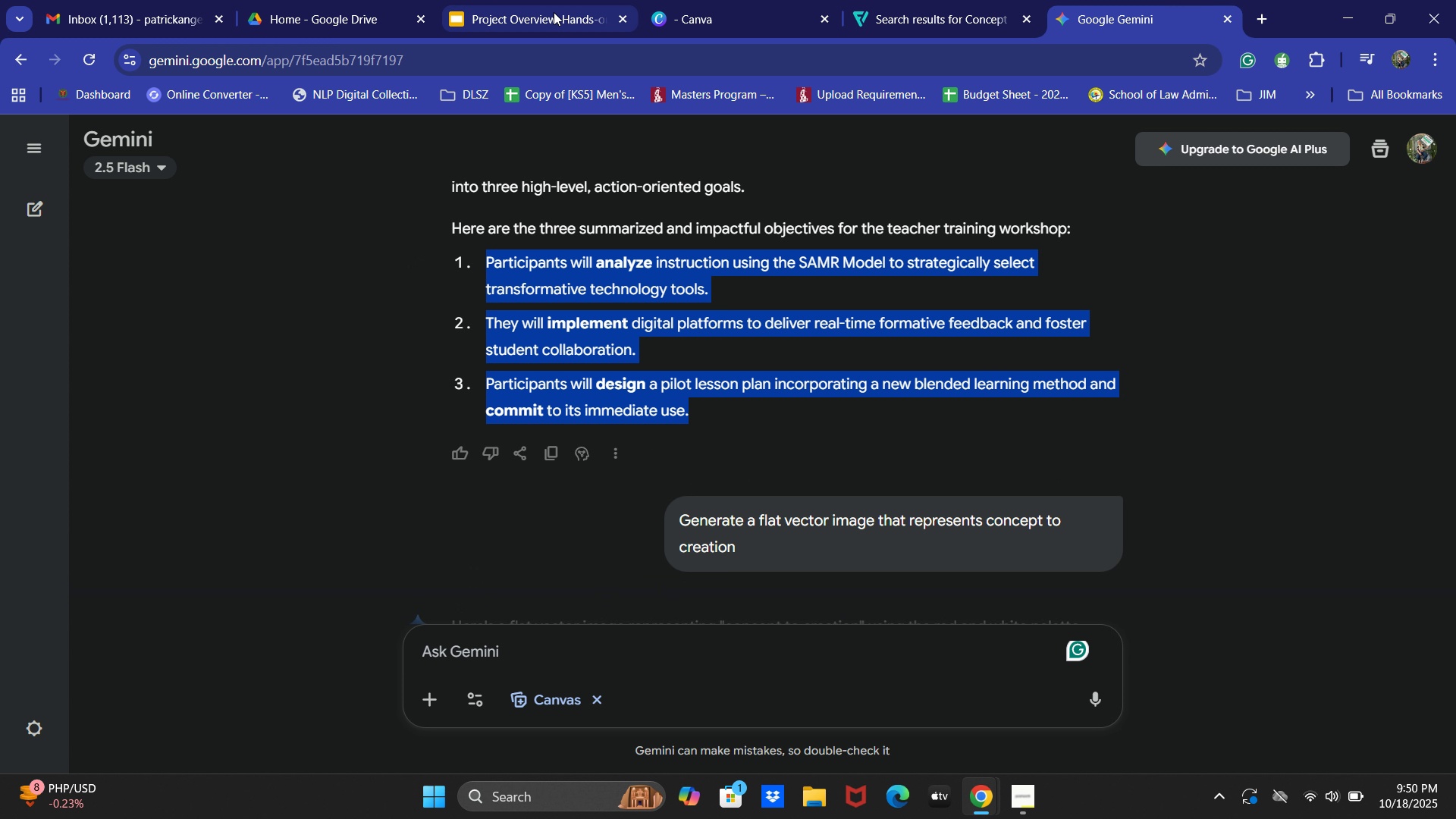 
key(Control+C)
 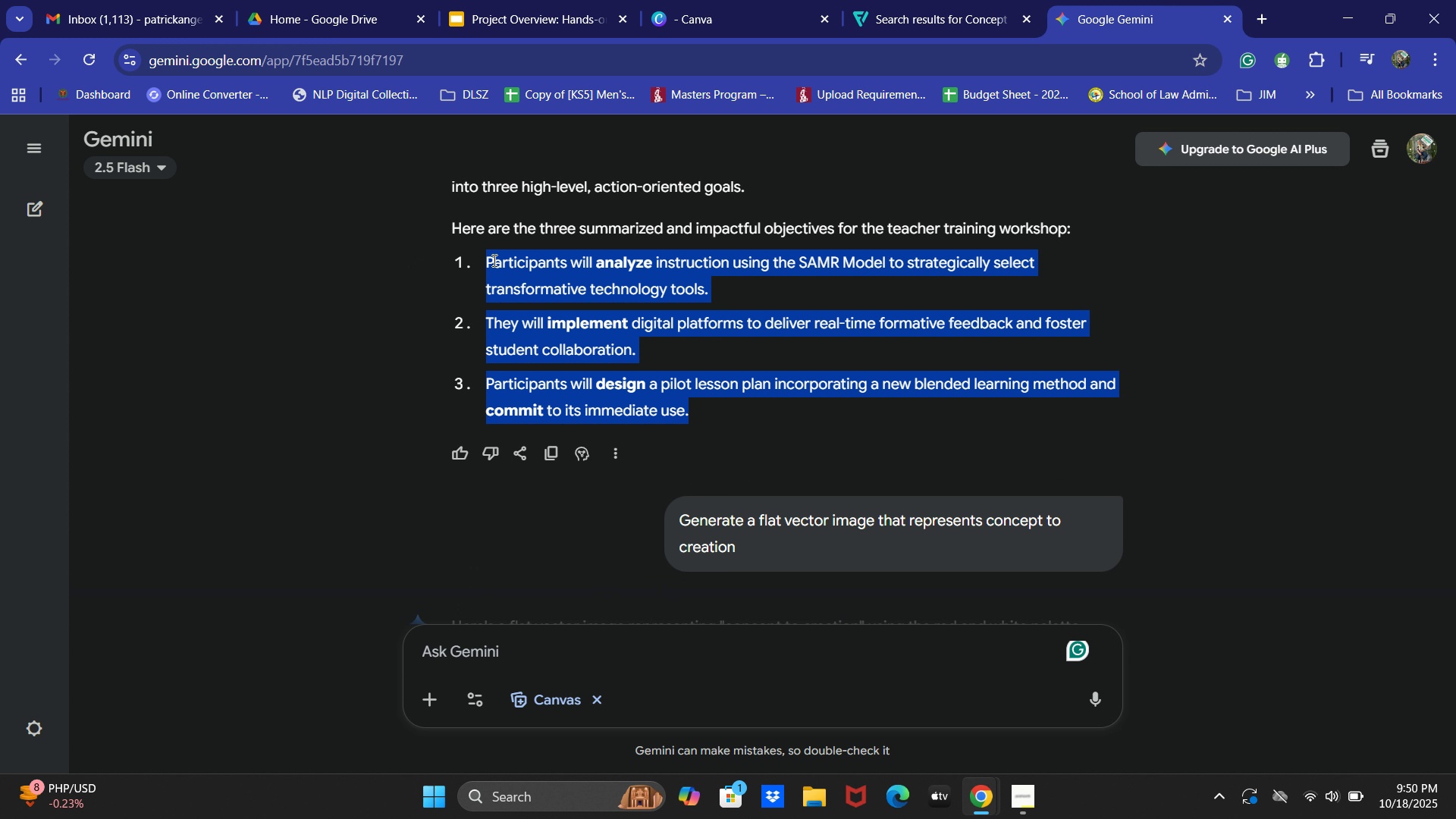 
key(Control+C)
 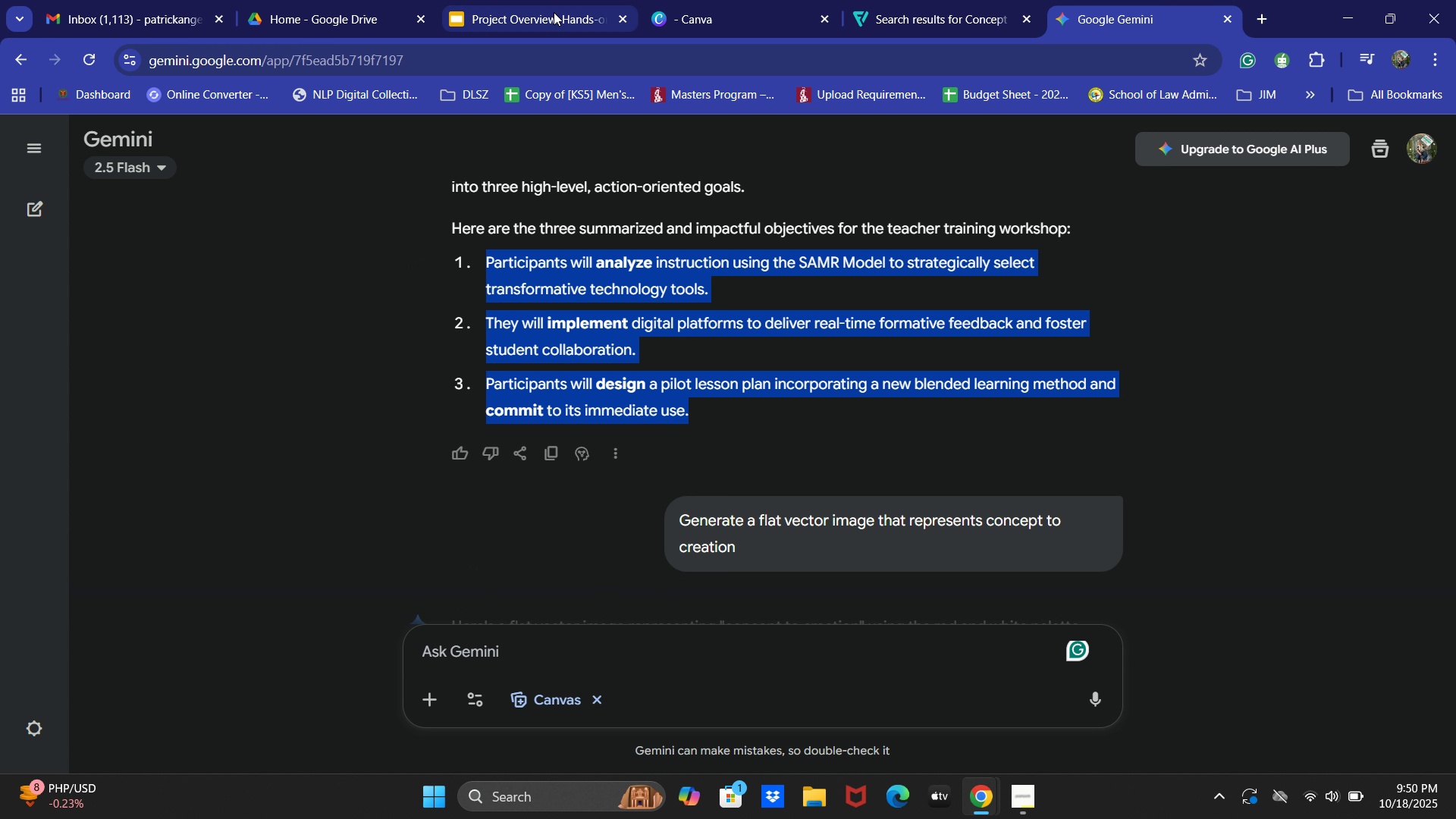 
left_click([554, 12])
 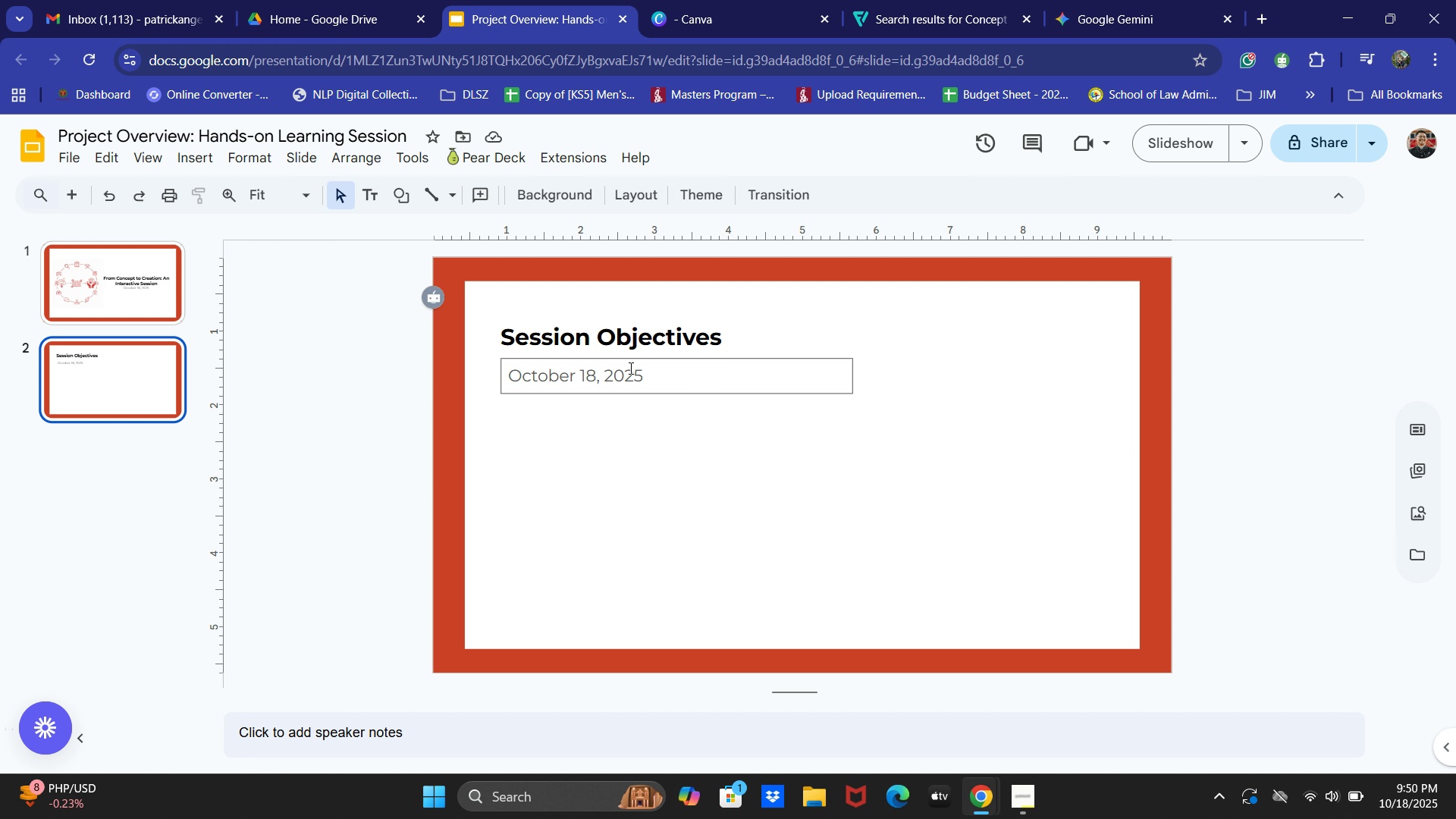 
double_click([629, 368])
 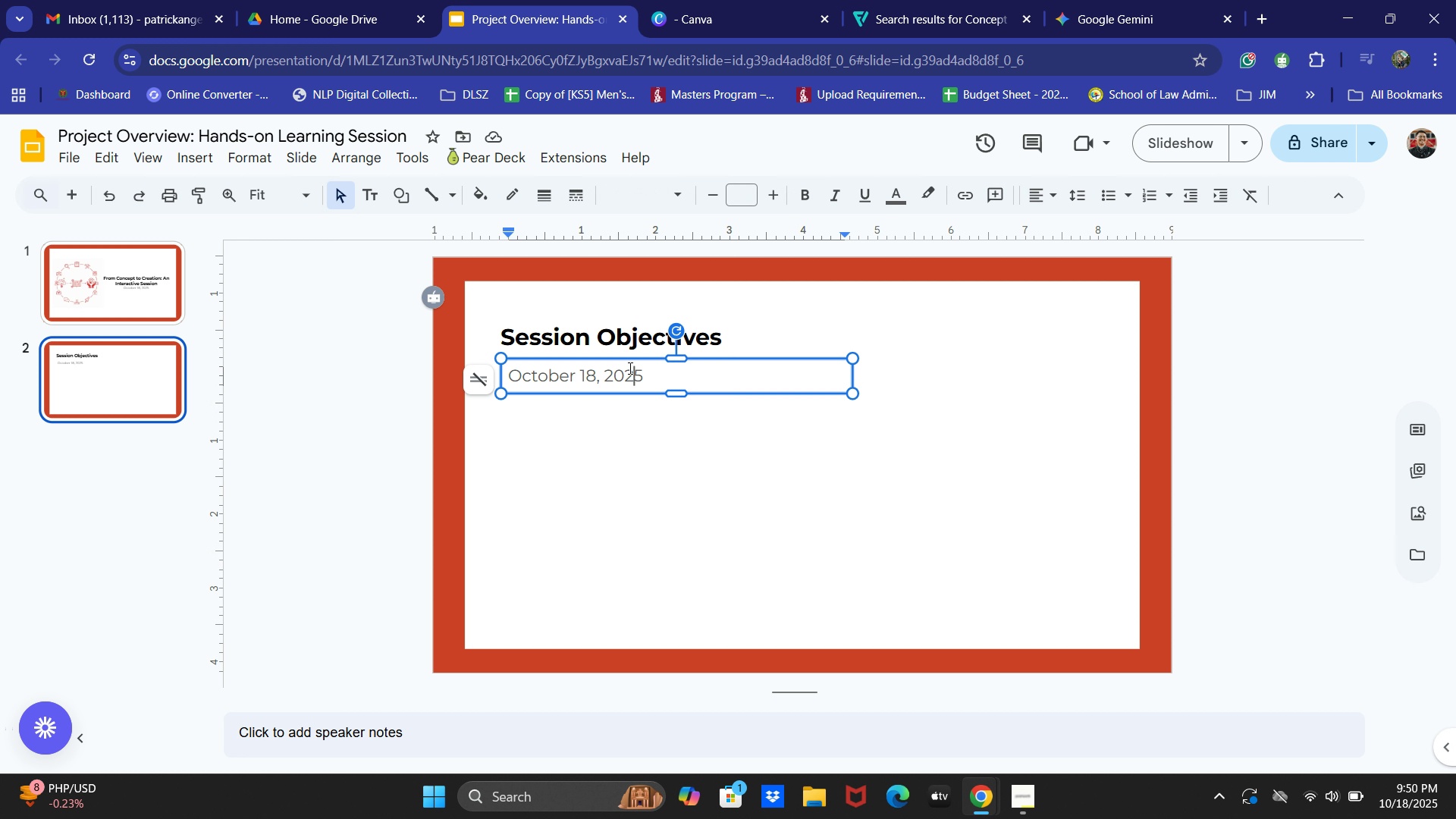 
key(Control+A)
 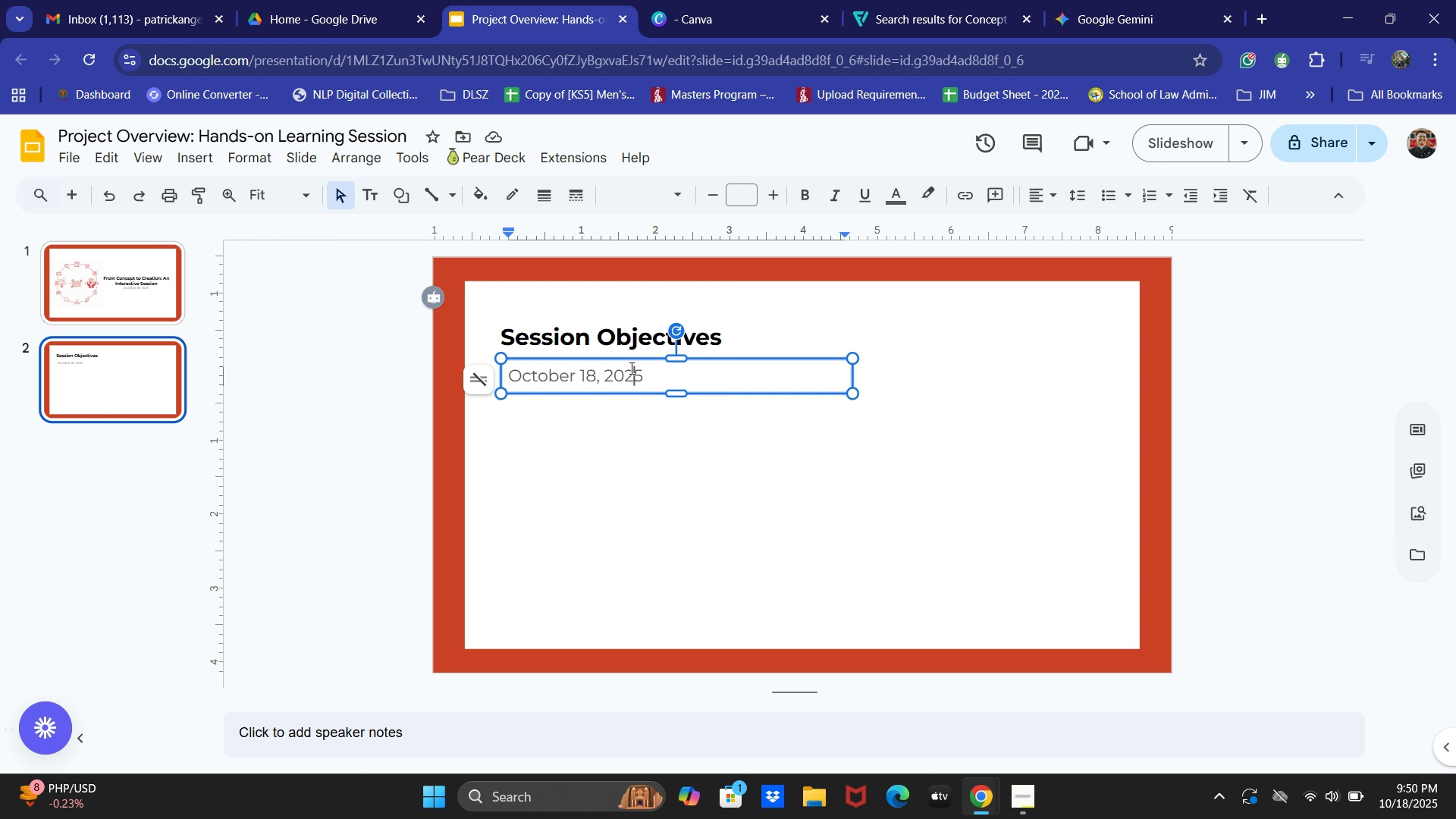 
key(Control+V)
 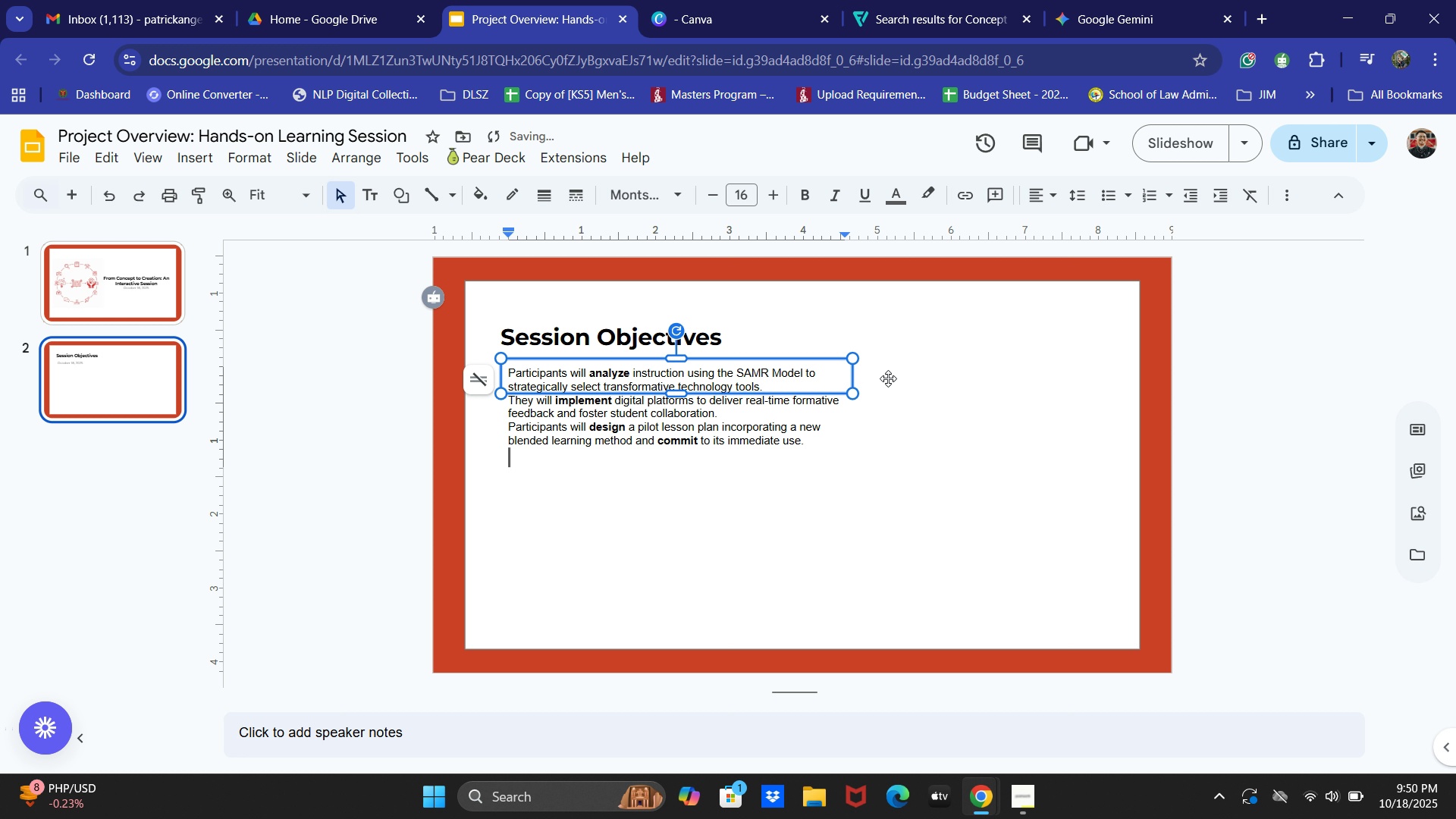 
key(Control+ControlLeft)
 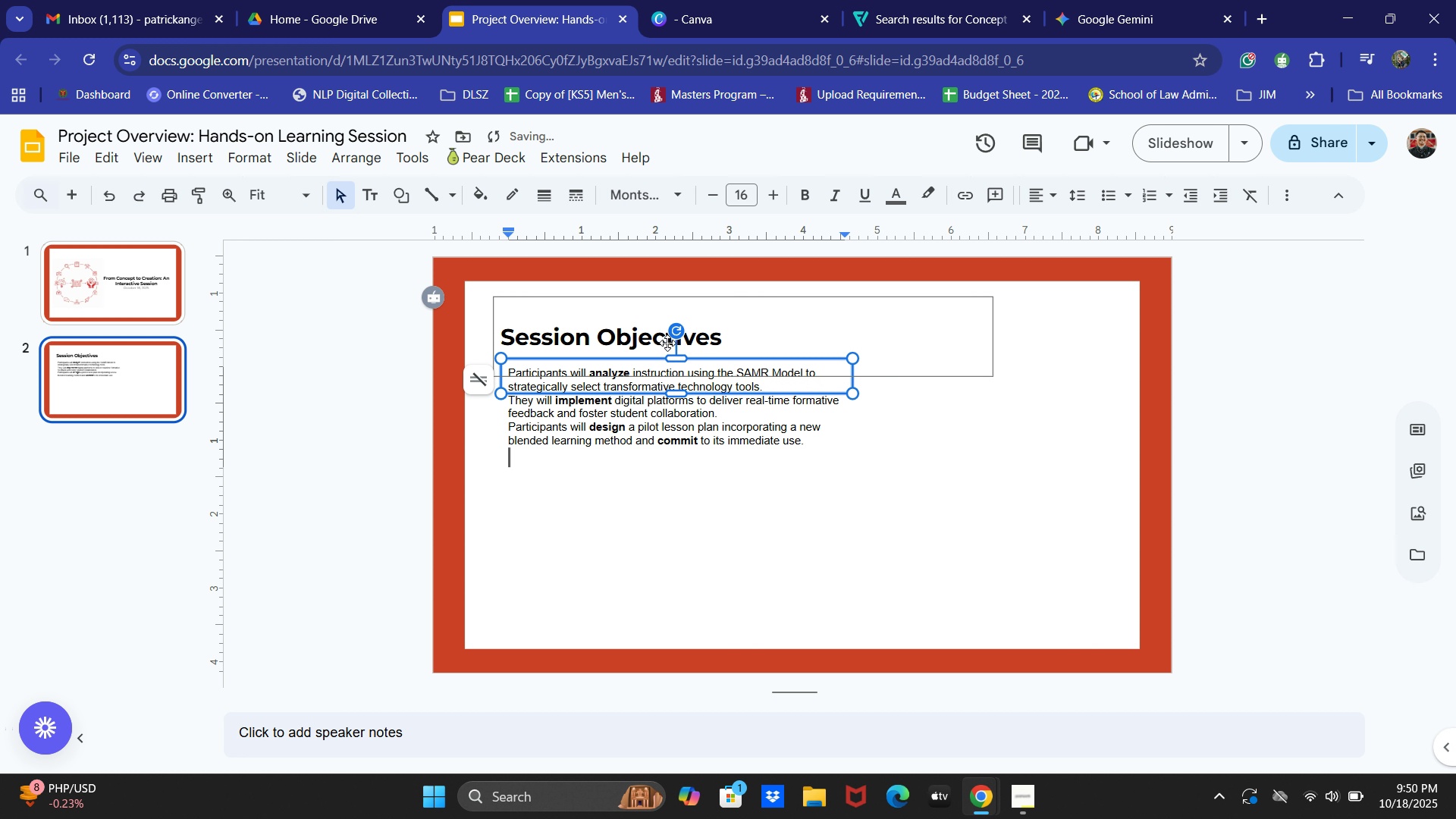 
key(Backspace)
 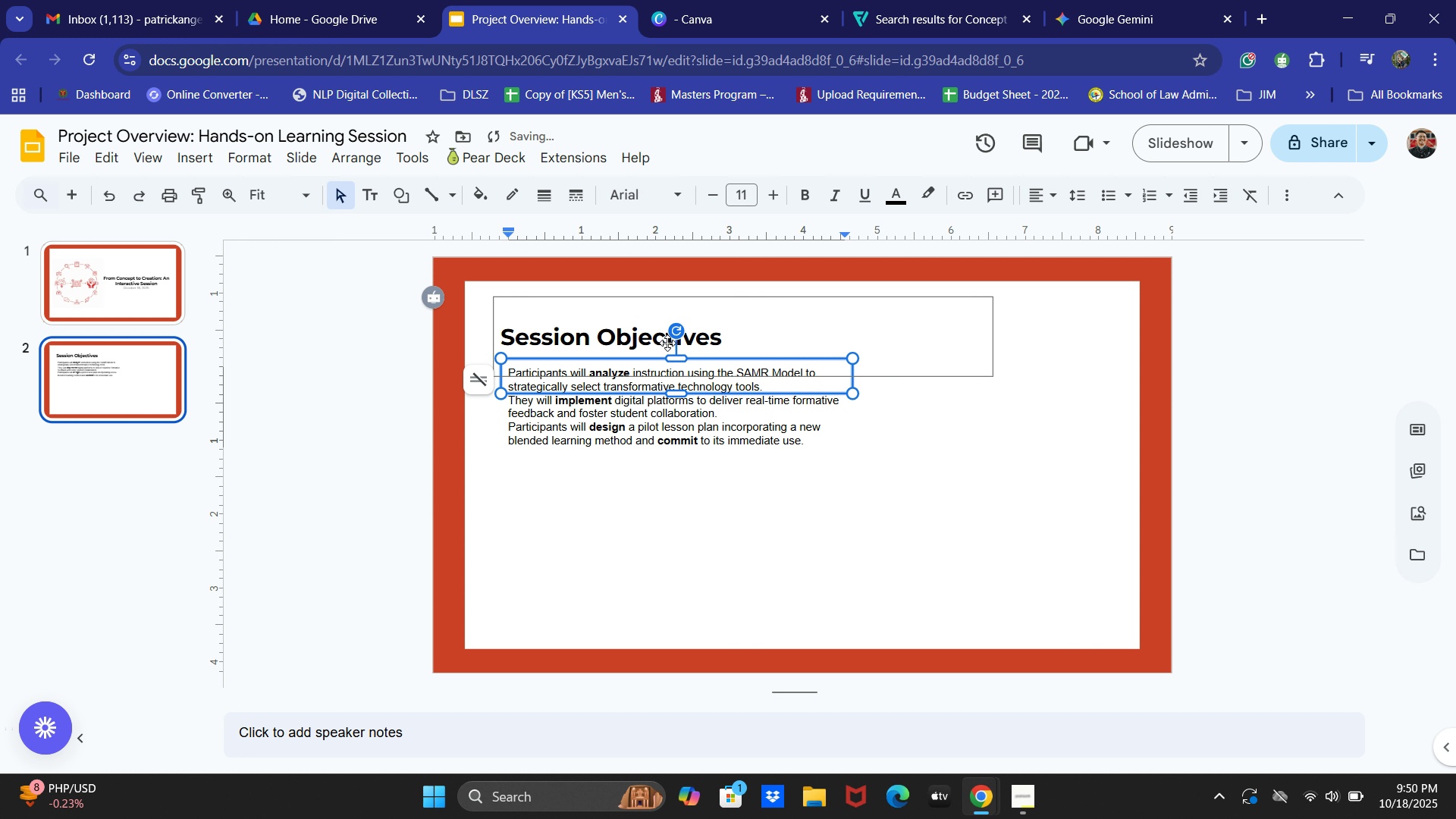 
key(Control+ControlLeft)
 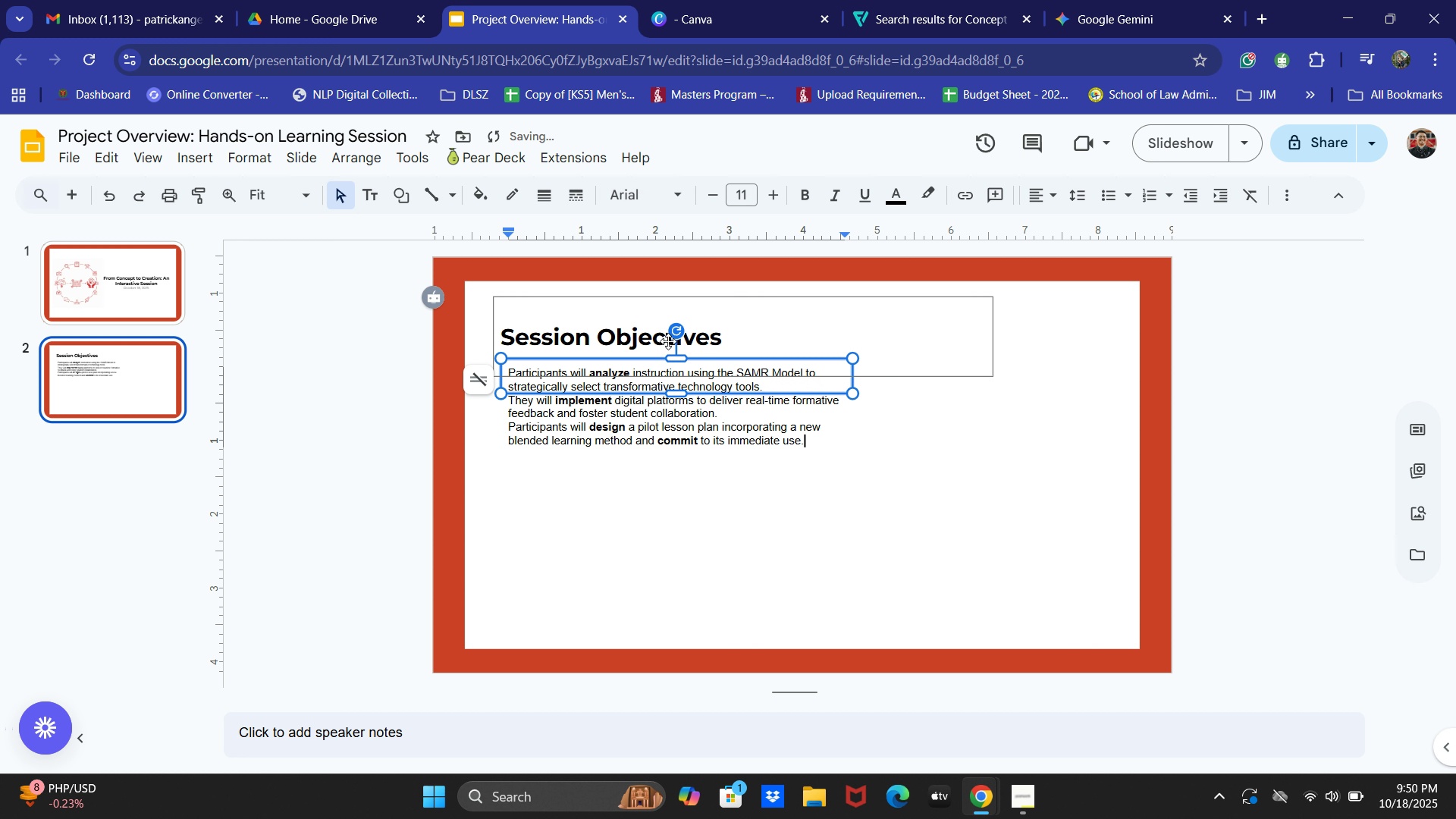 
key(Control+A)
 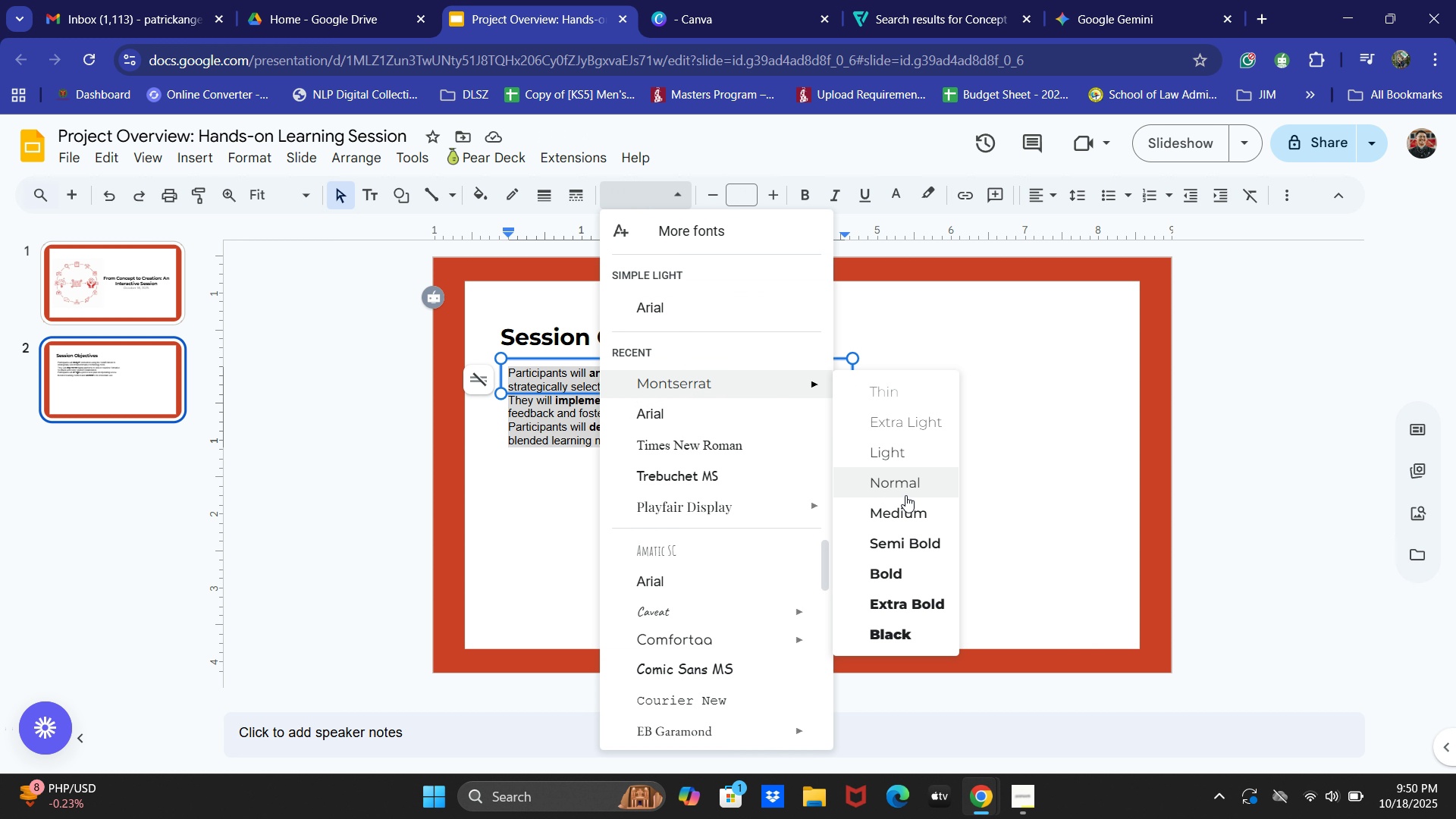 
wait(5.94)
 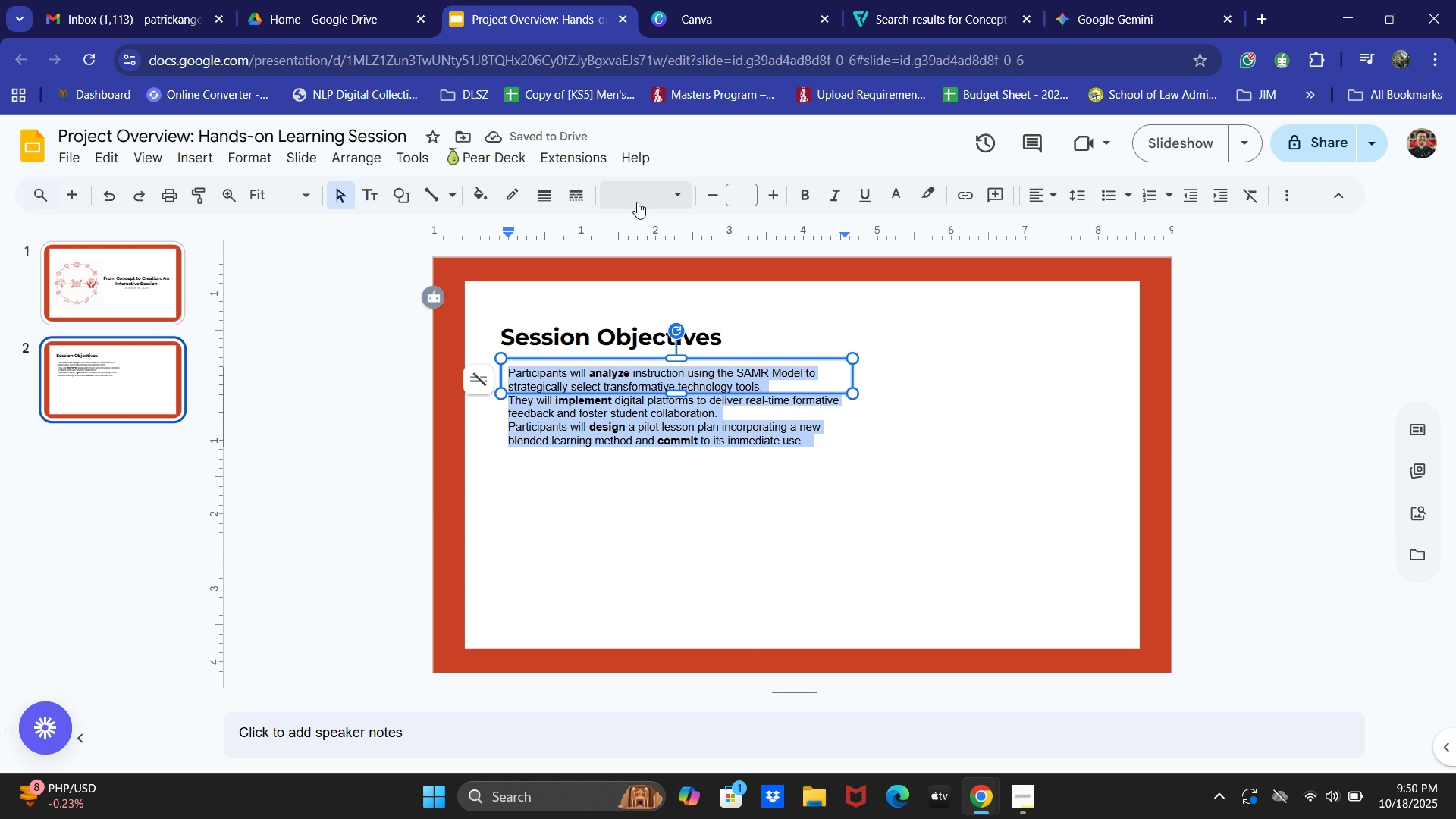 
left_click([905, 488])
 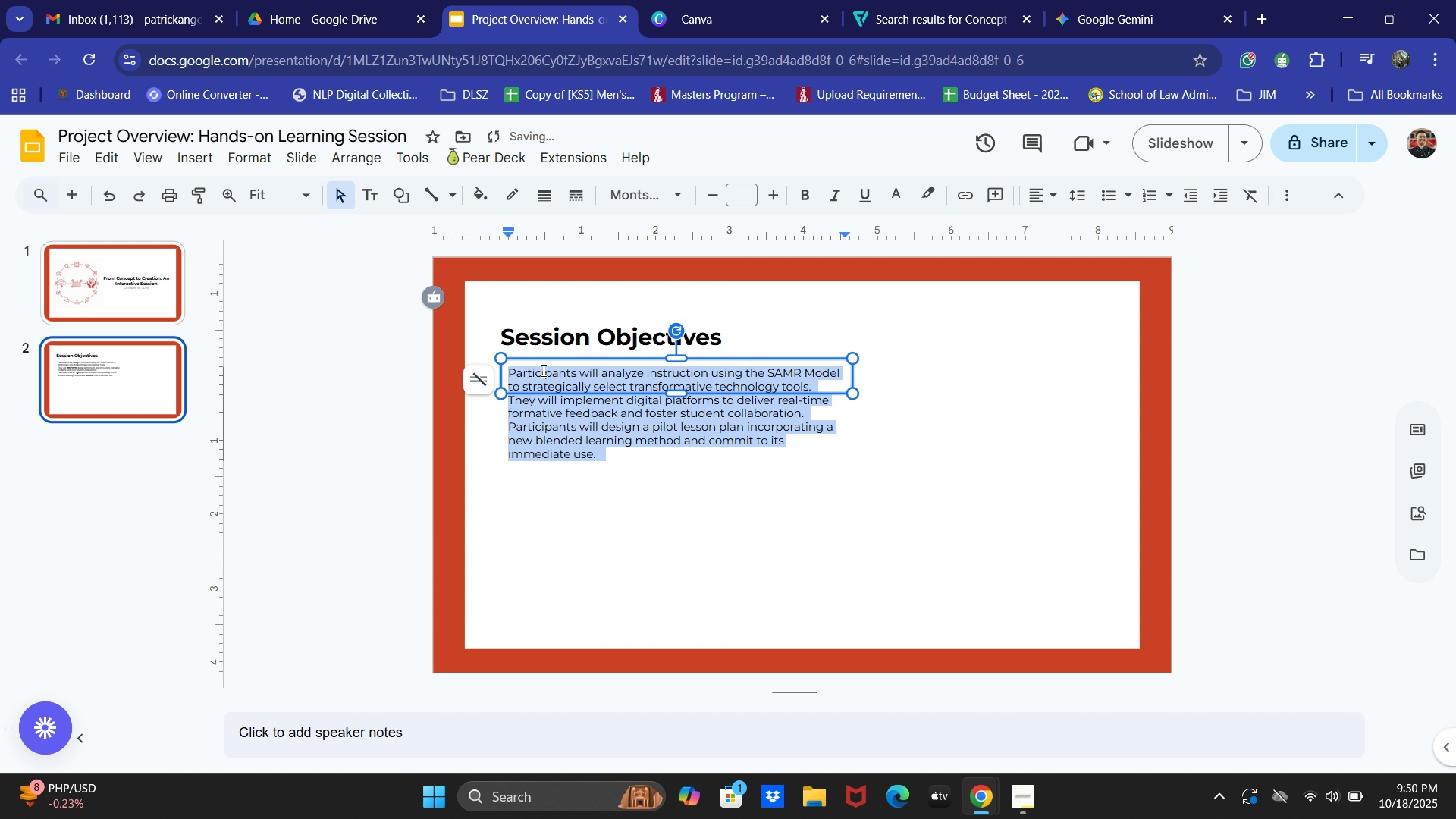 
left_click([512, 374])
 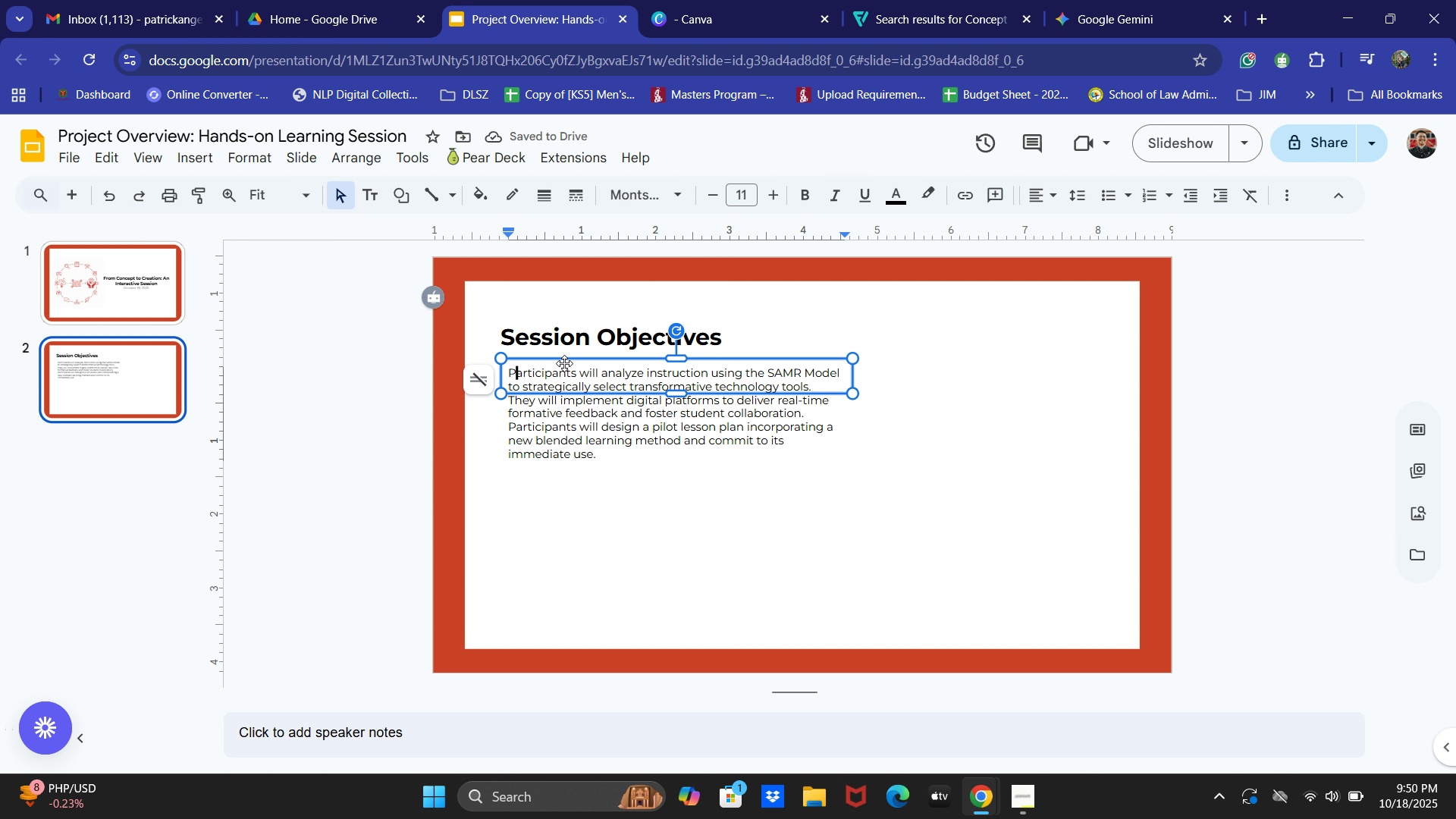 
key(ArrowLeft)
 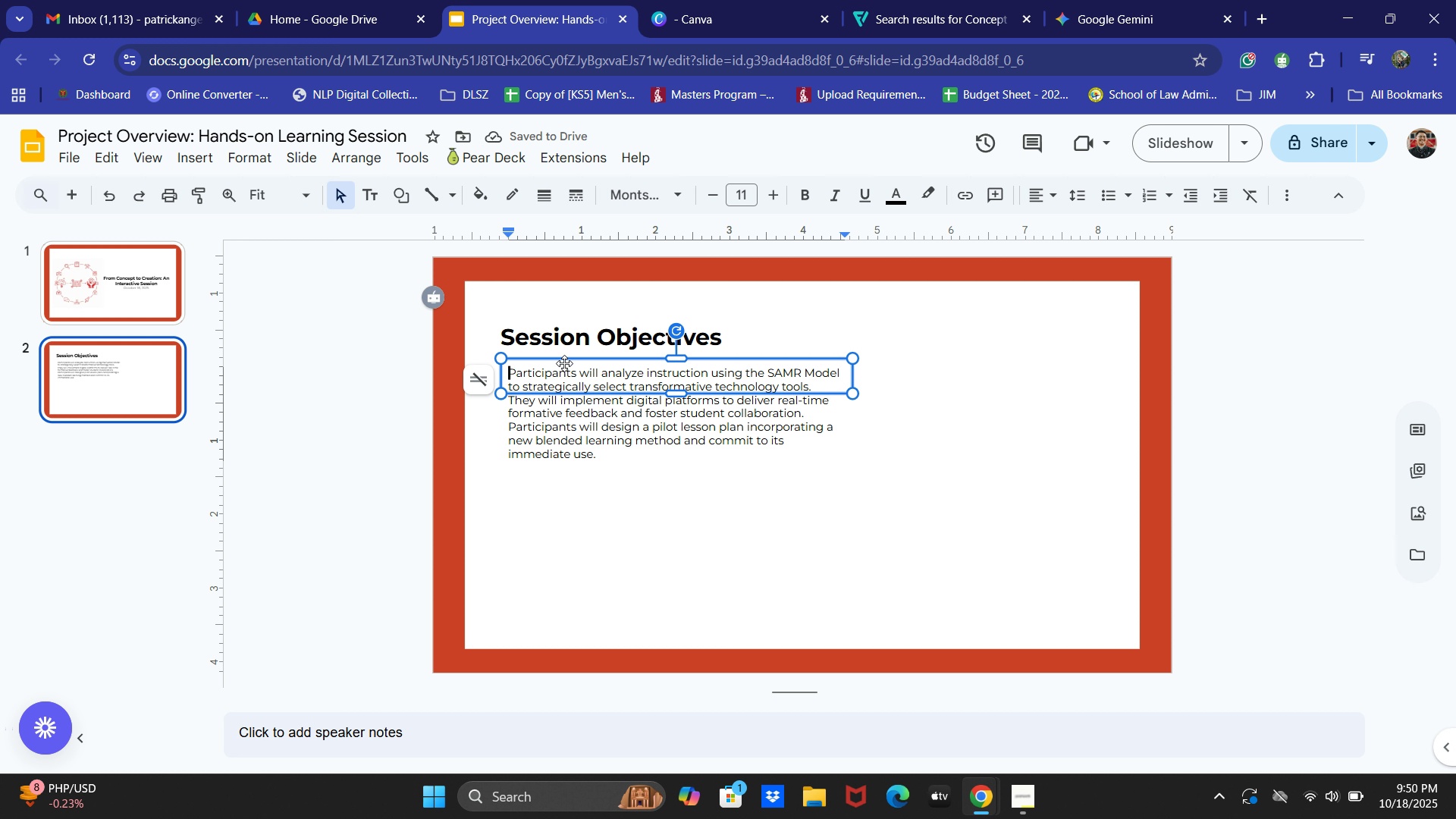 
key(1)
 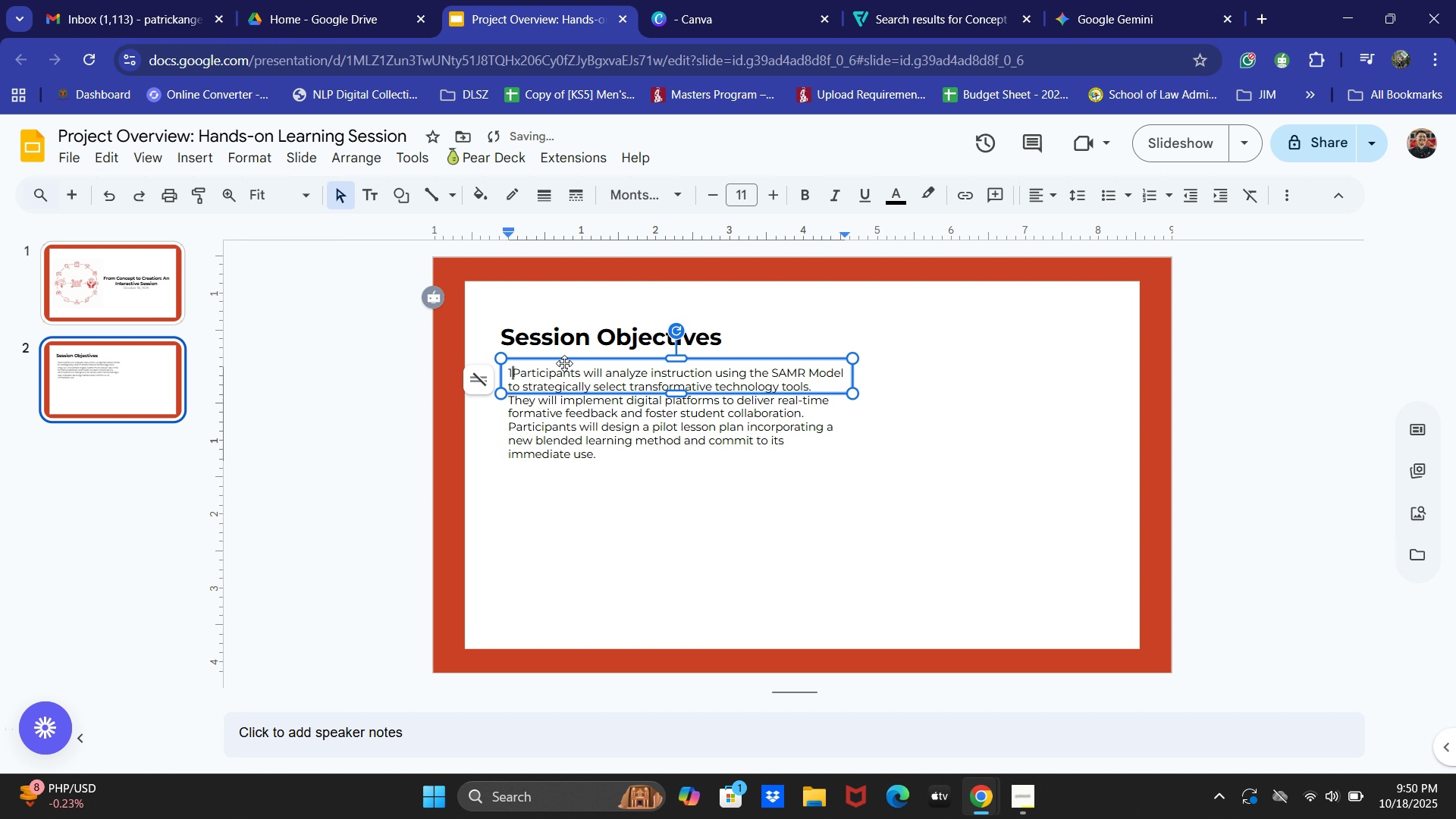 
key(Period)
 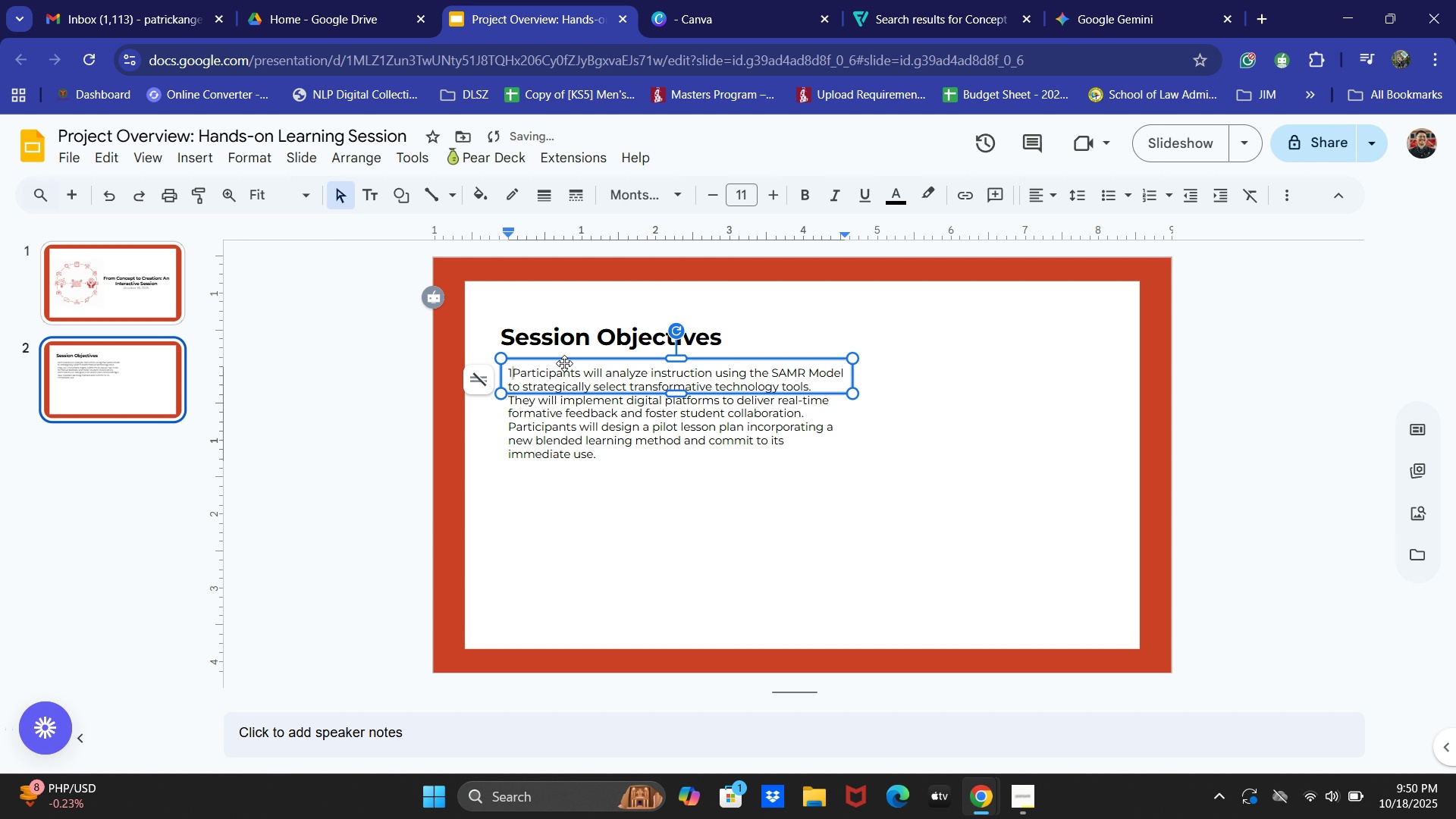 
key(Space)
 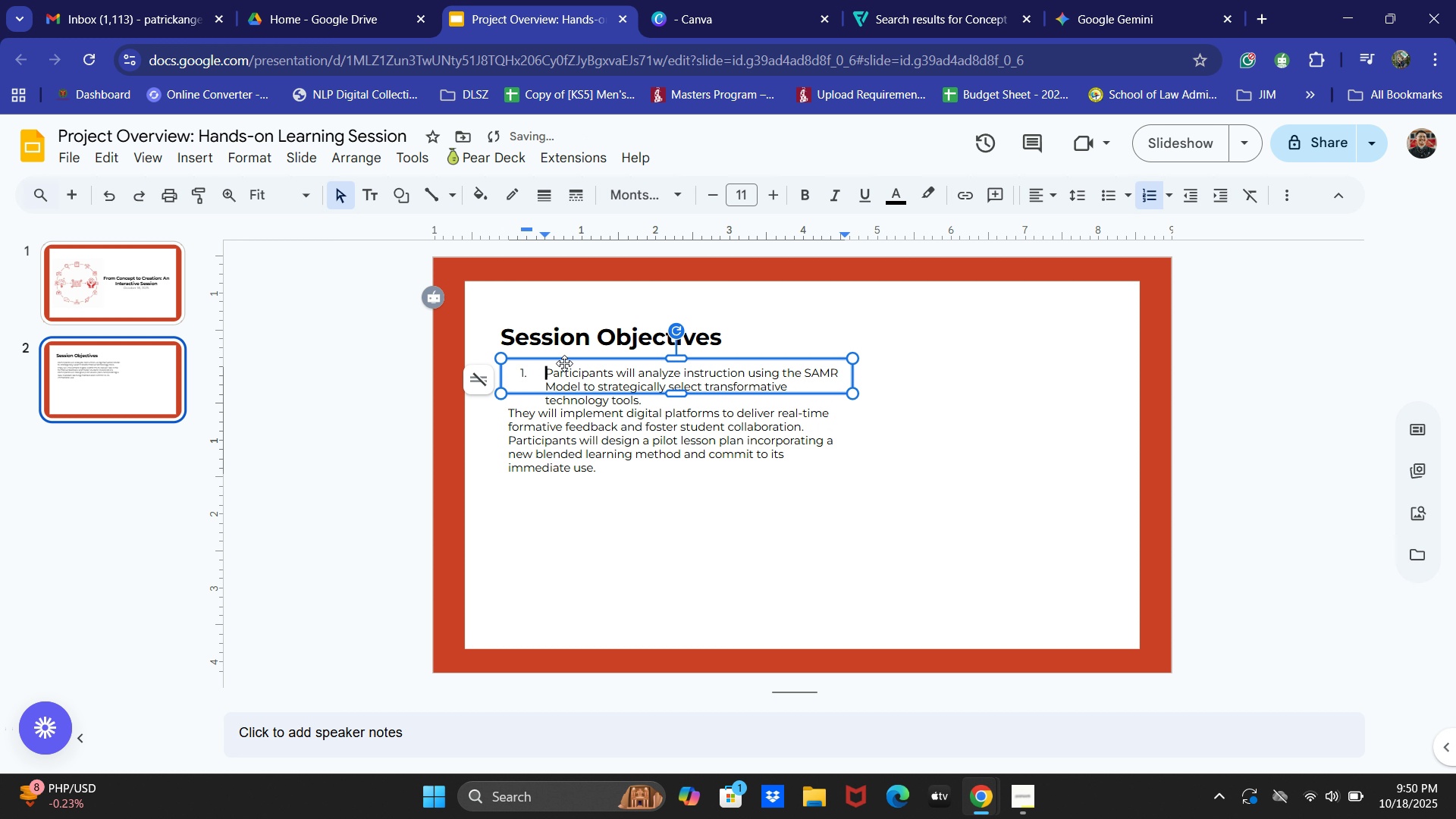 
key(ArrowDown)
 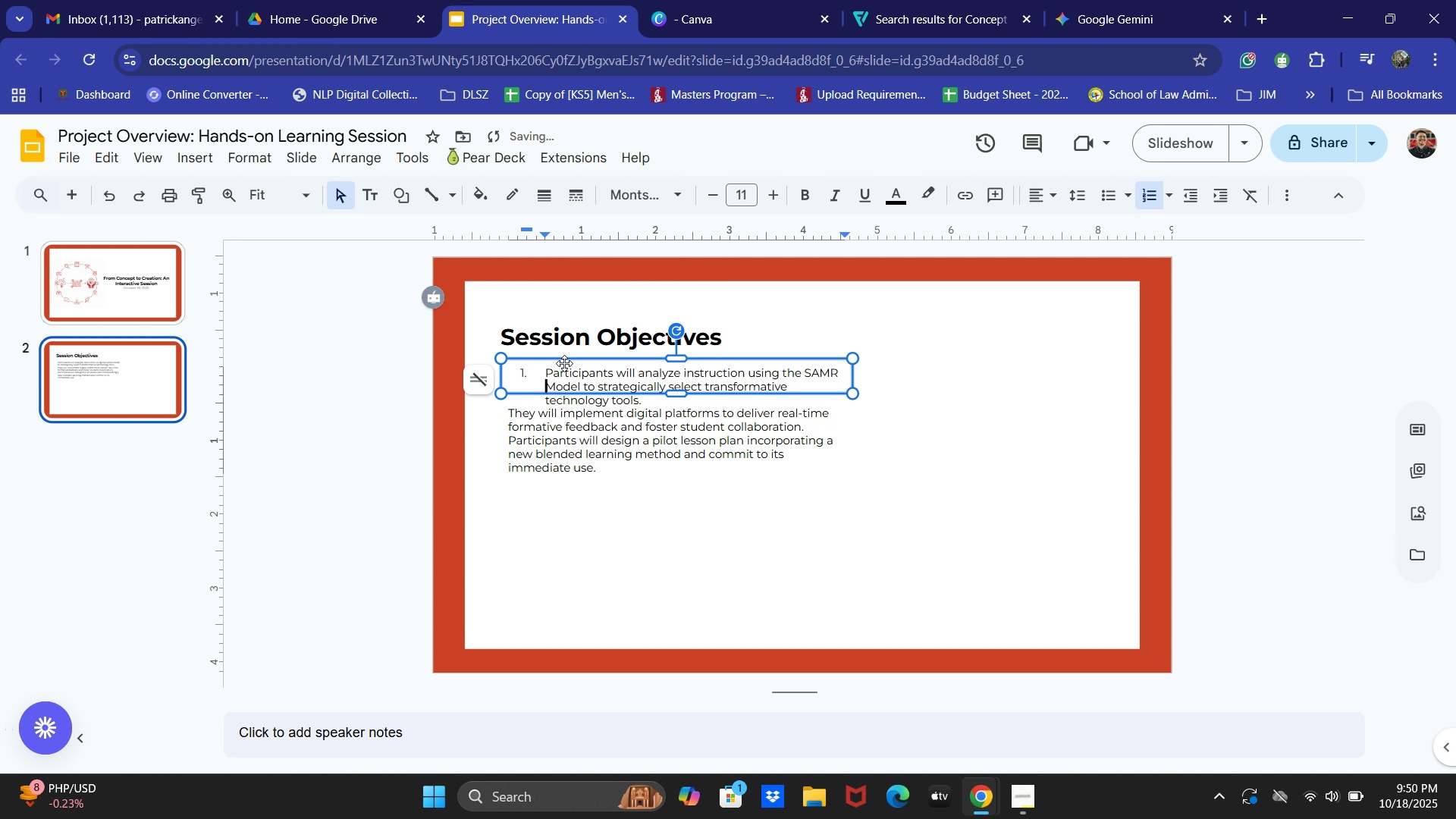 
key(ArrowDown)
 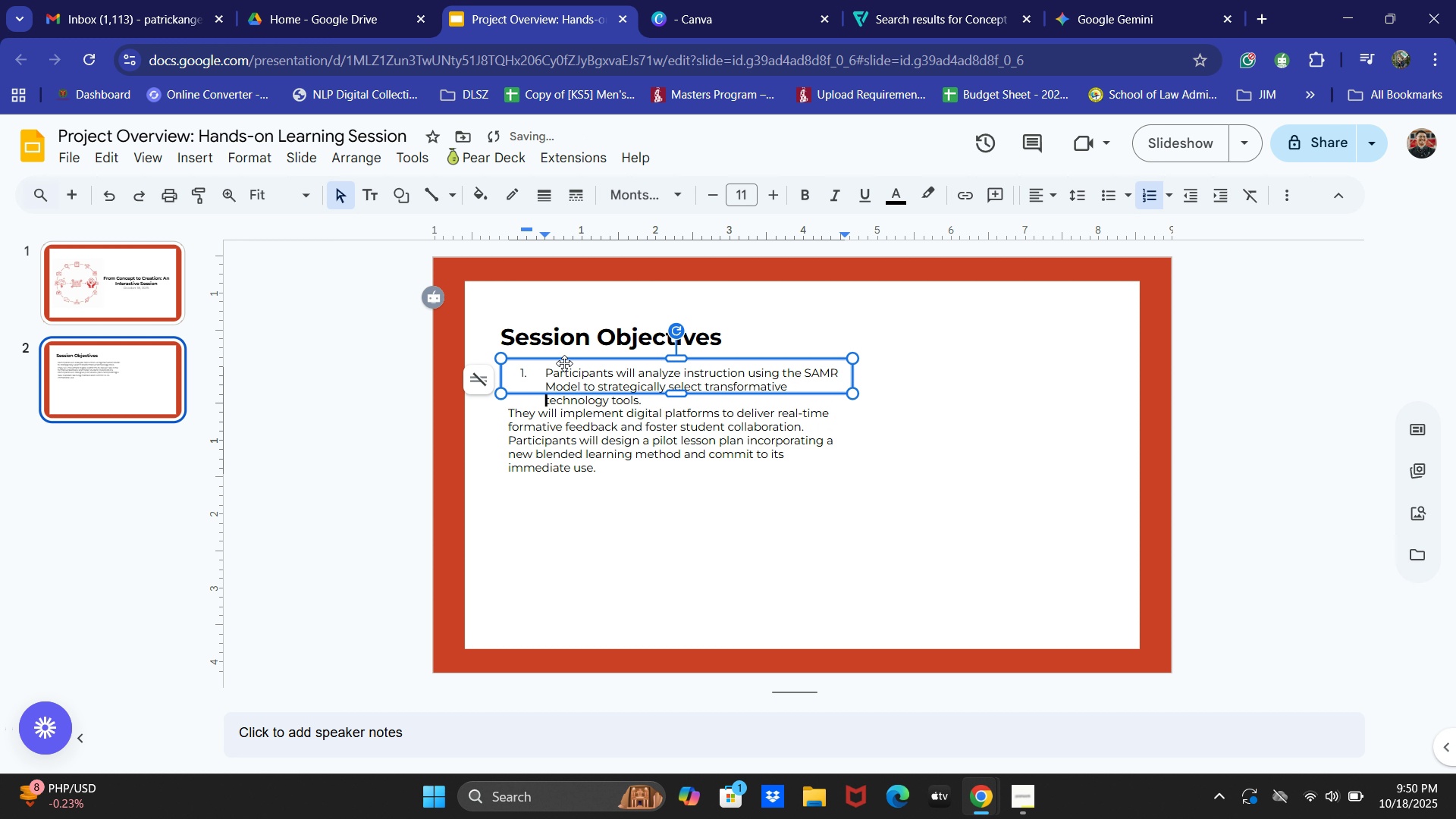 
key(ArrowDown)
 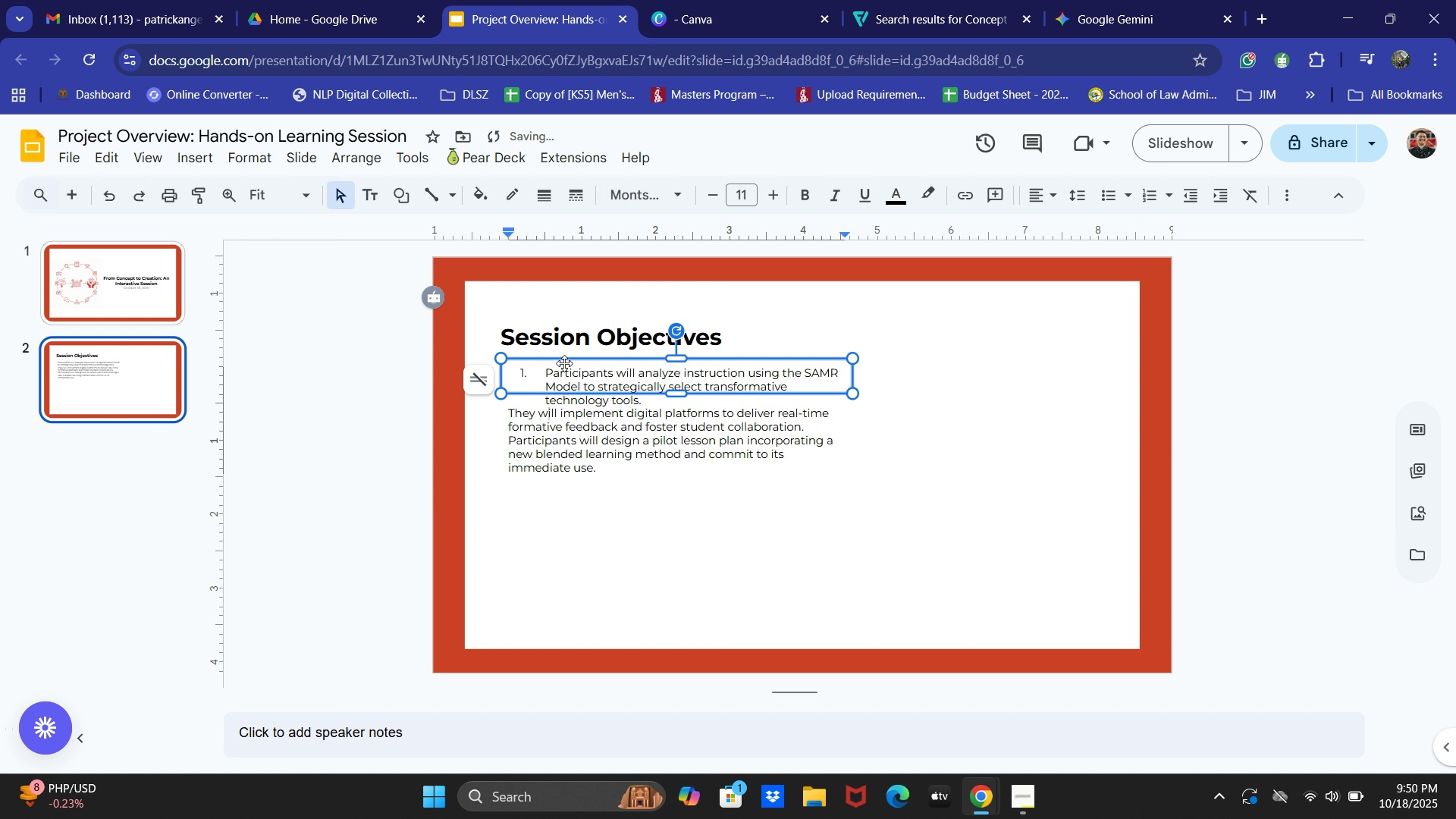 
key(ArrowLeft)
 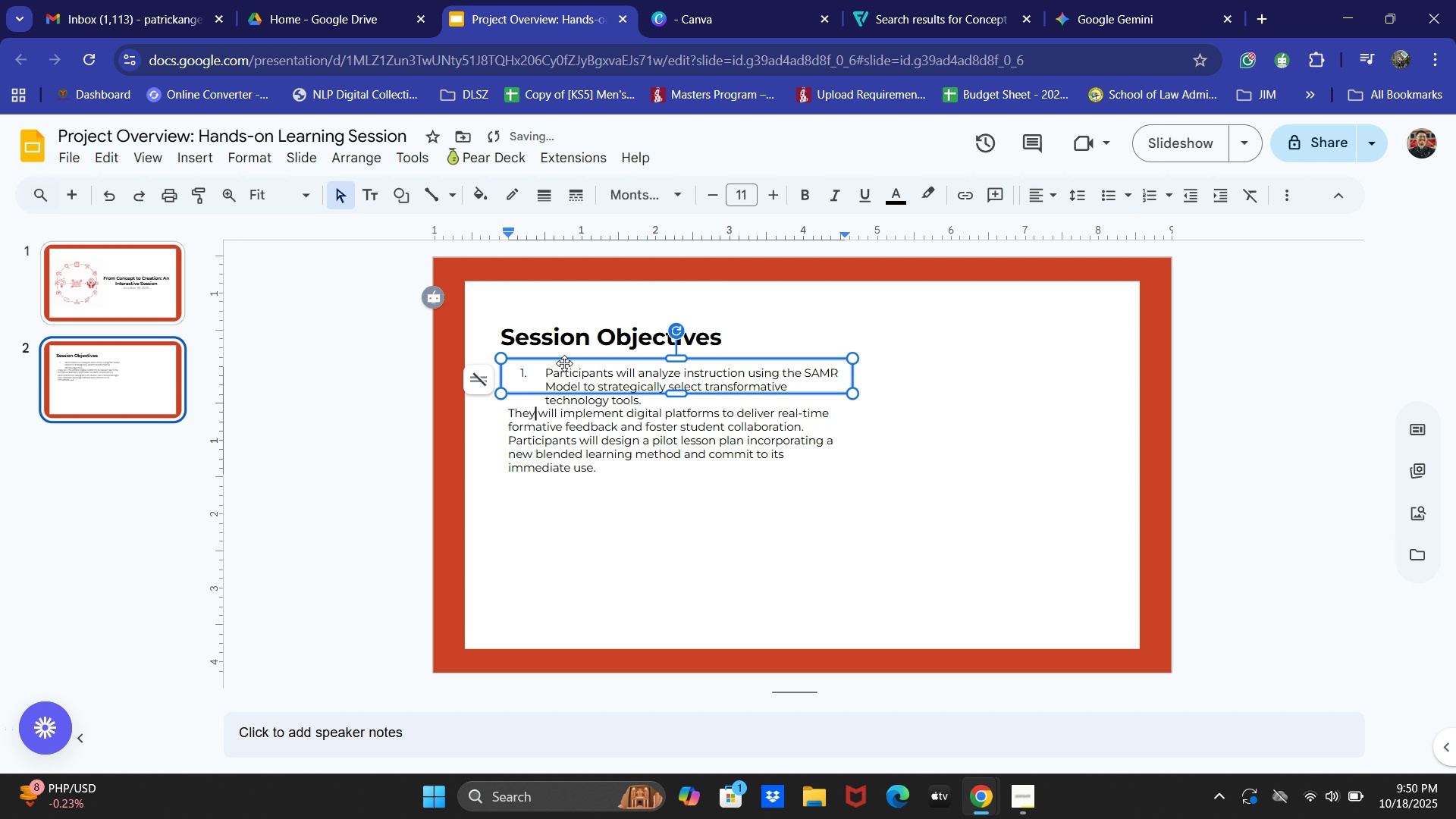 
key(ArrowLeft)
 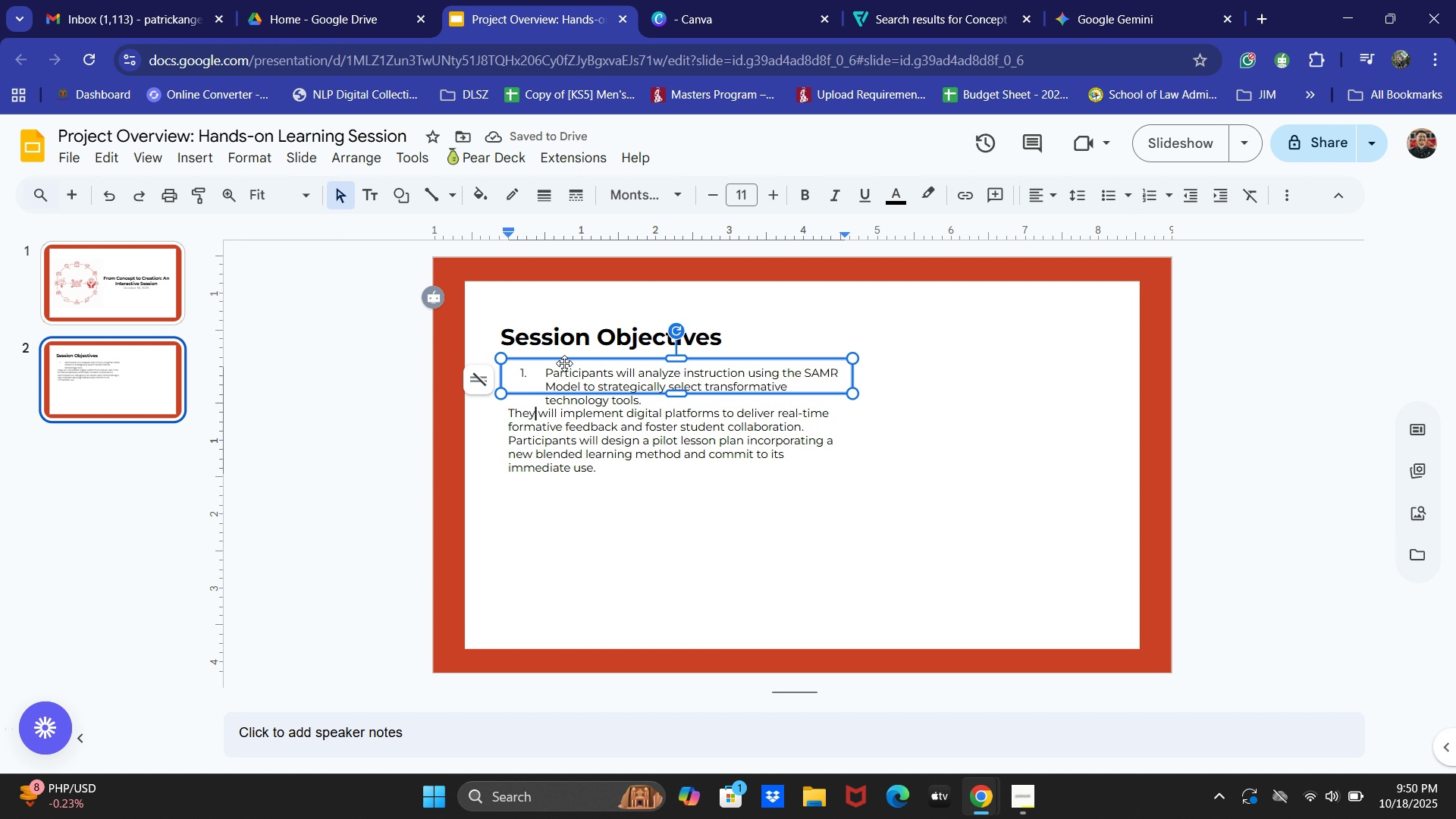 
key(ArrowLeft)
 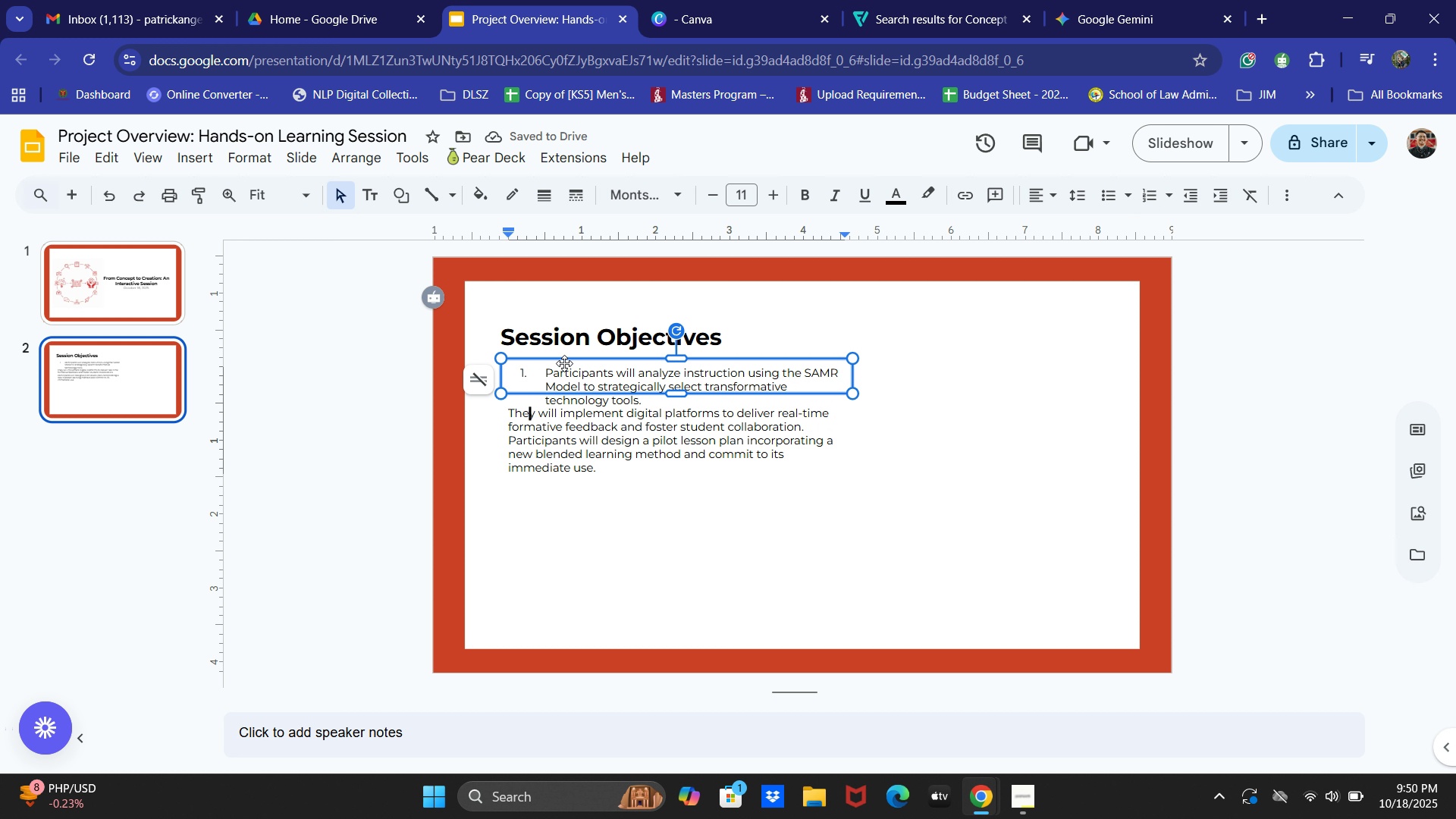 
key(ArrowLeft)
 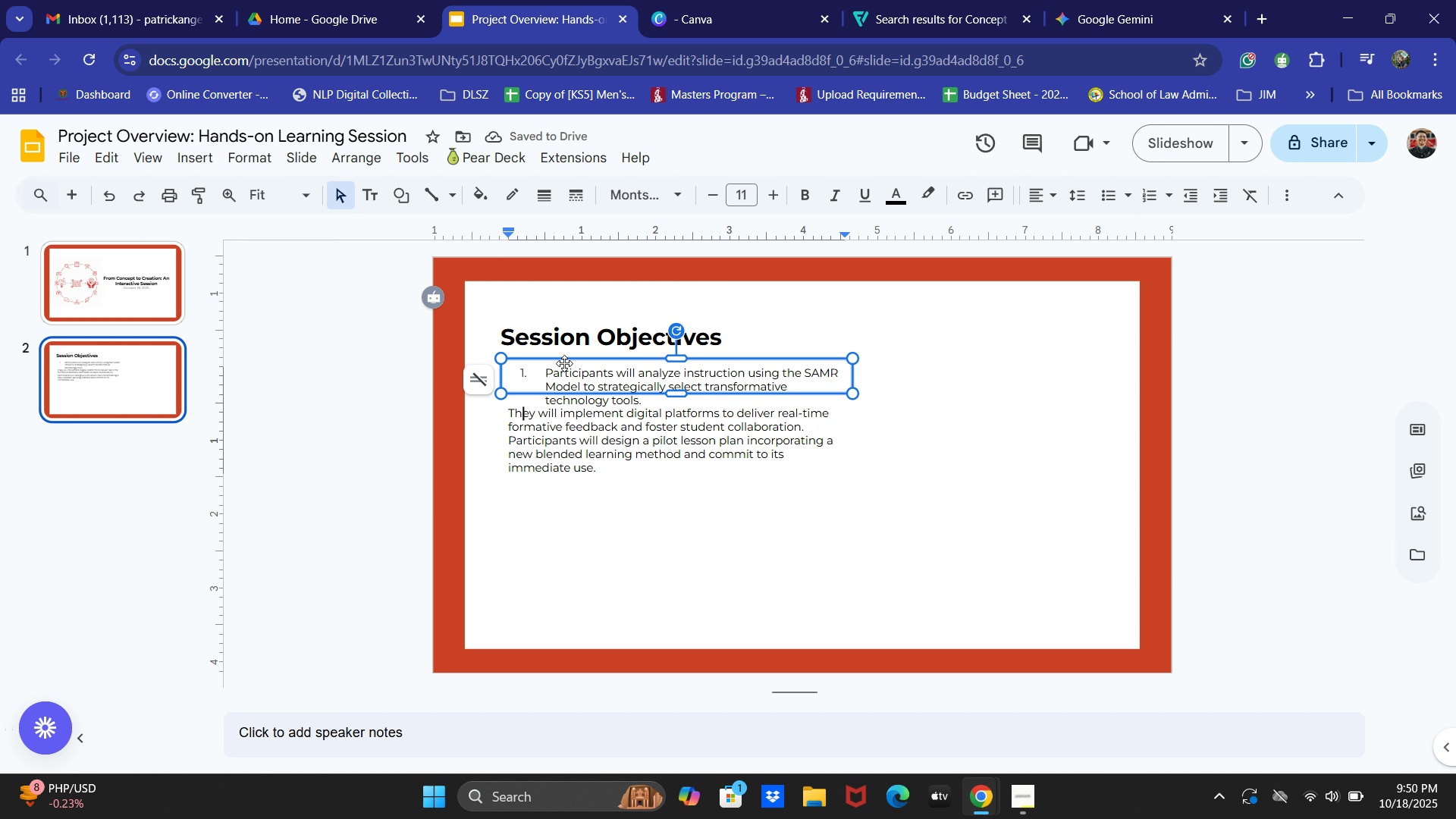 
key(ArrowLeft)
 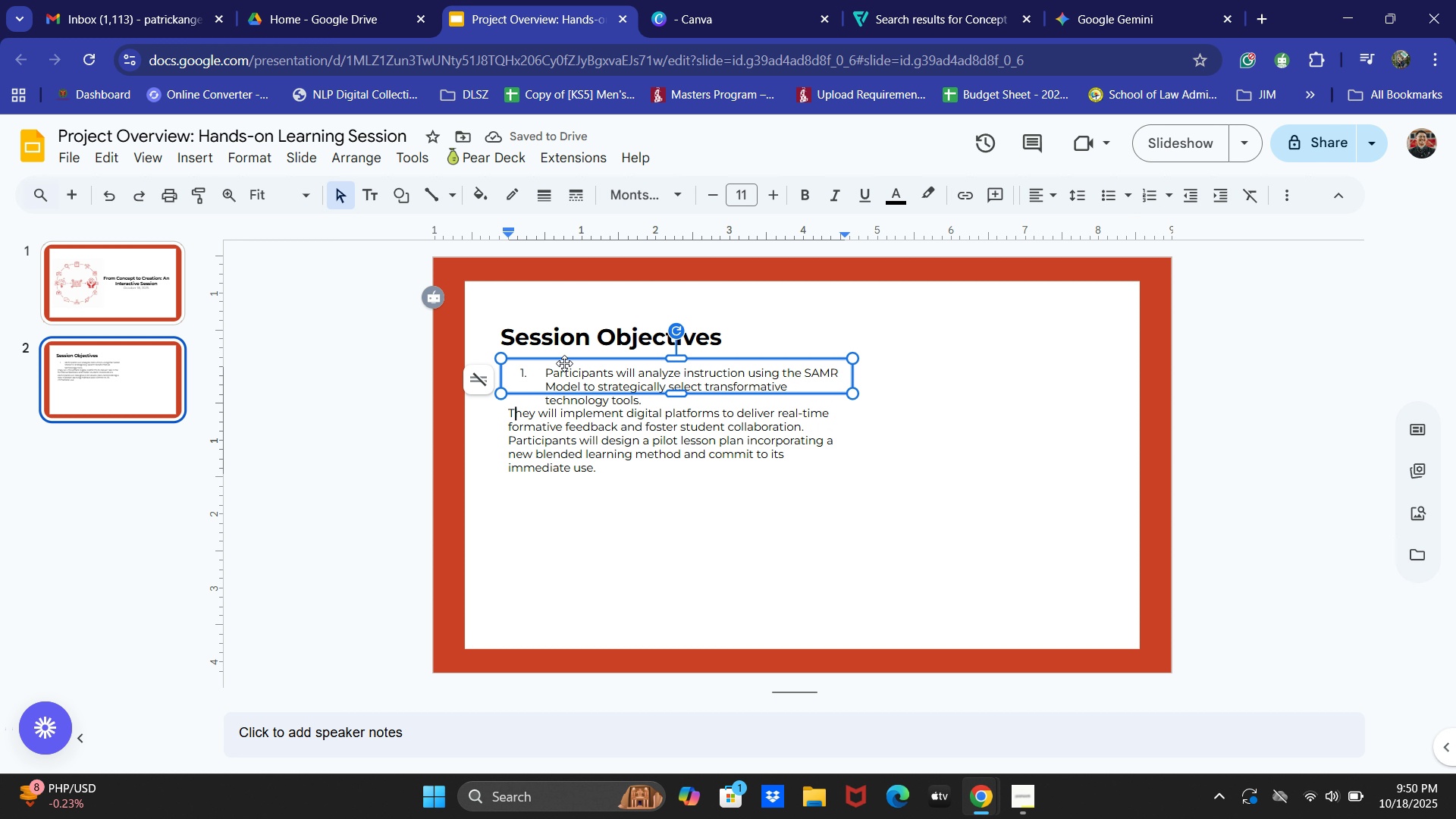 
key(ArrowLeft)
 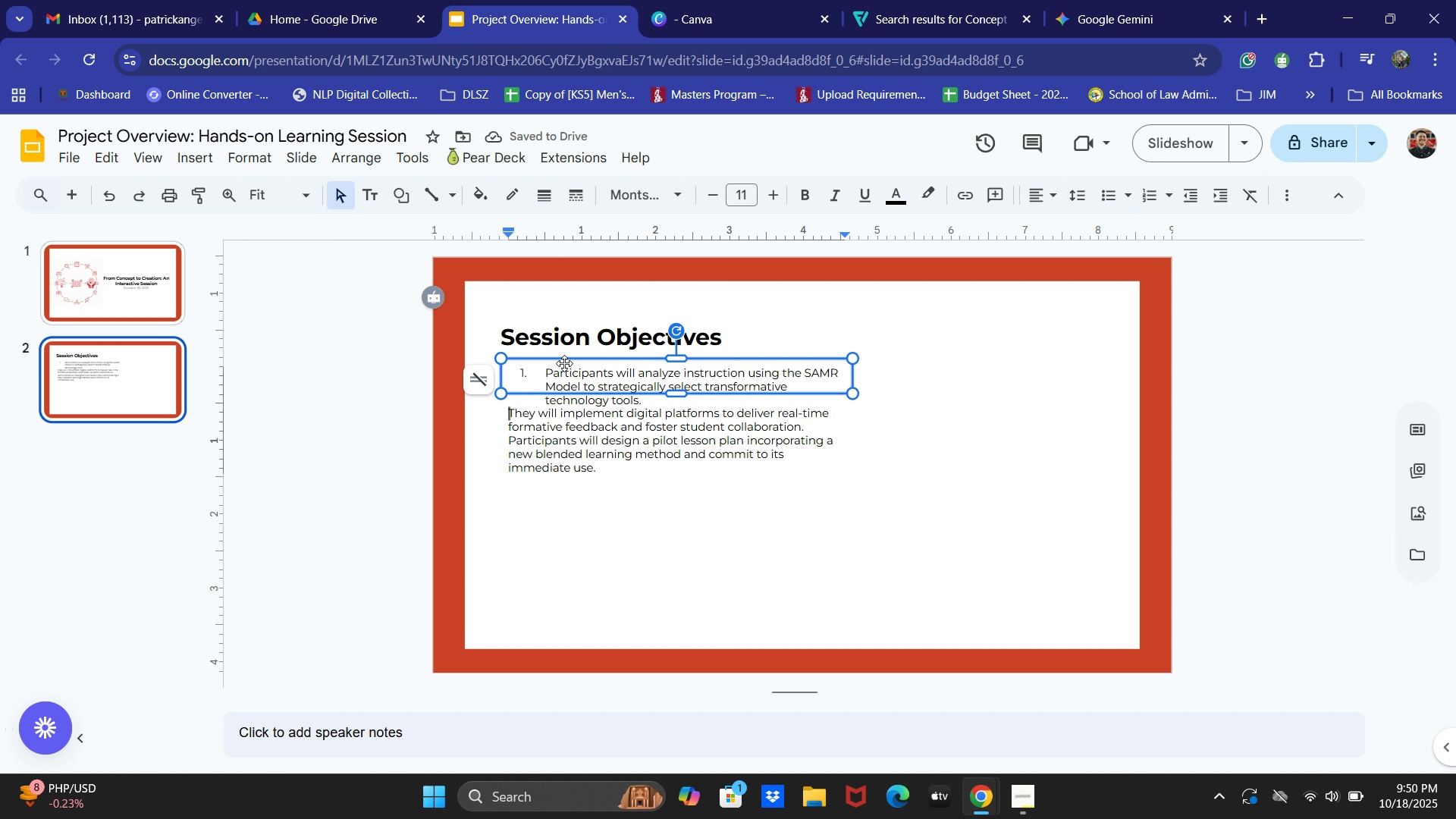 
key(2)
 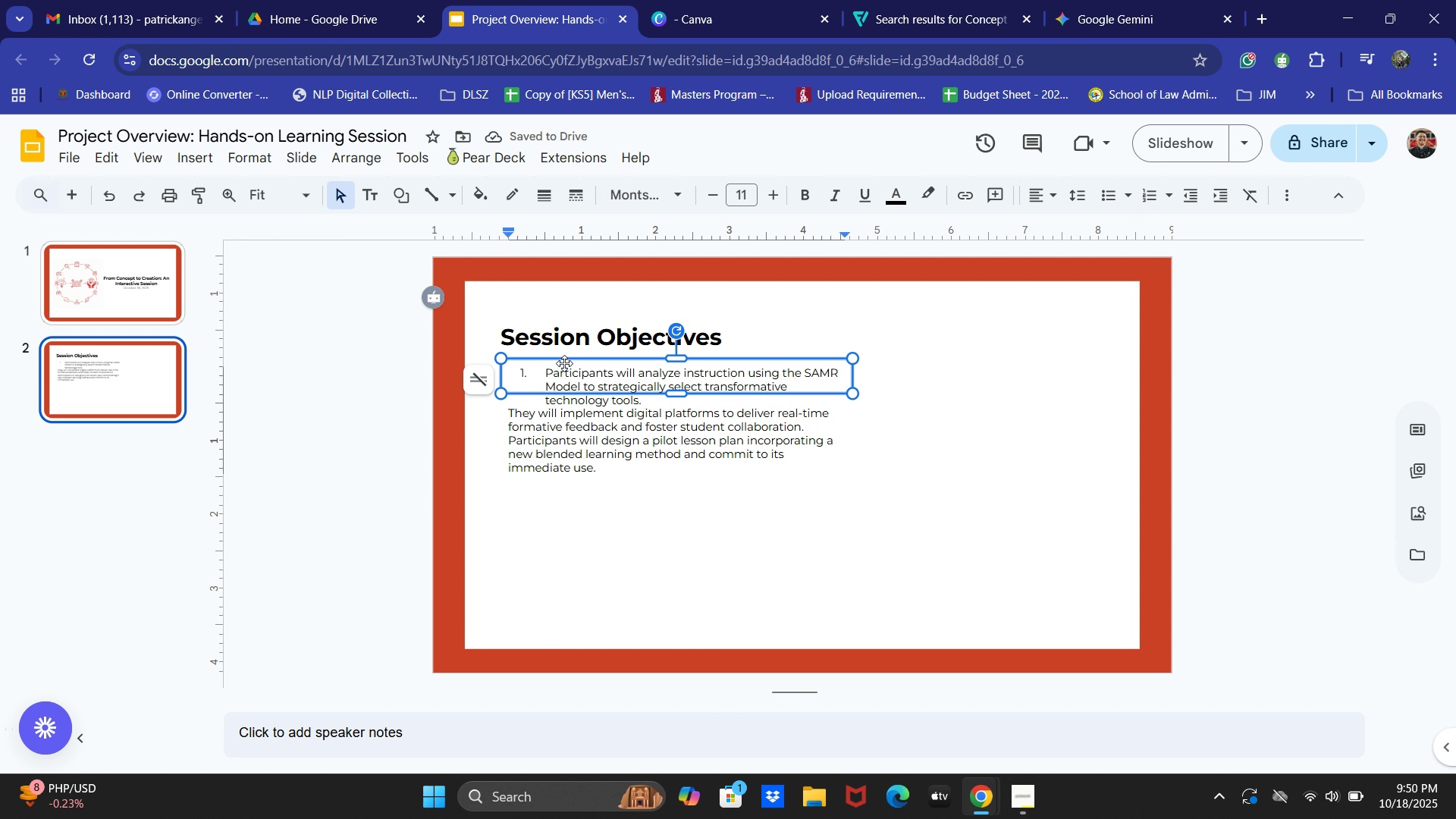 
key(Period)
 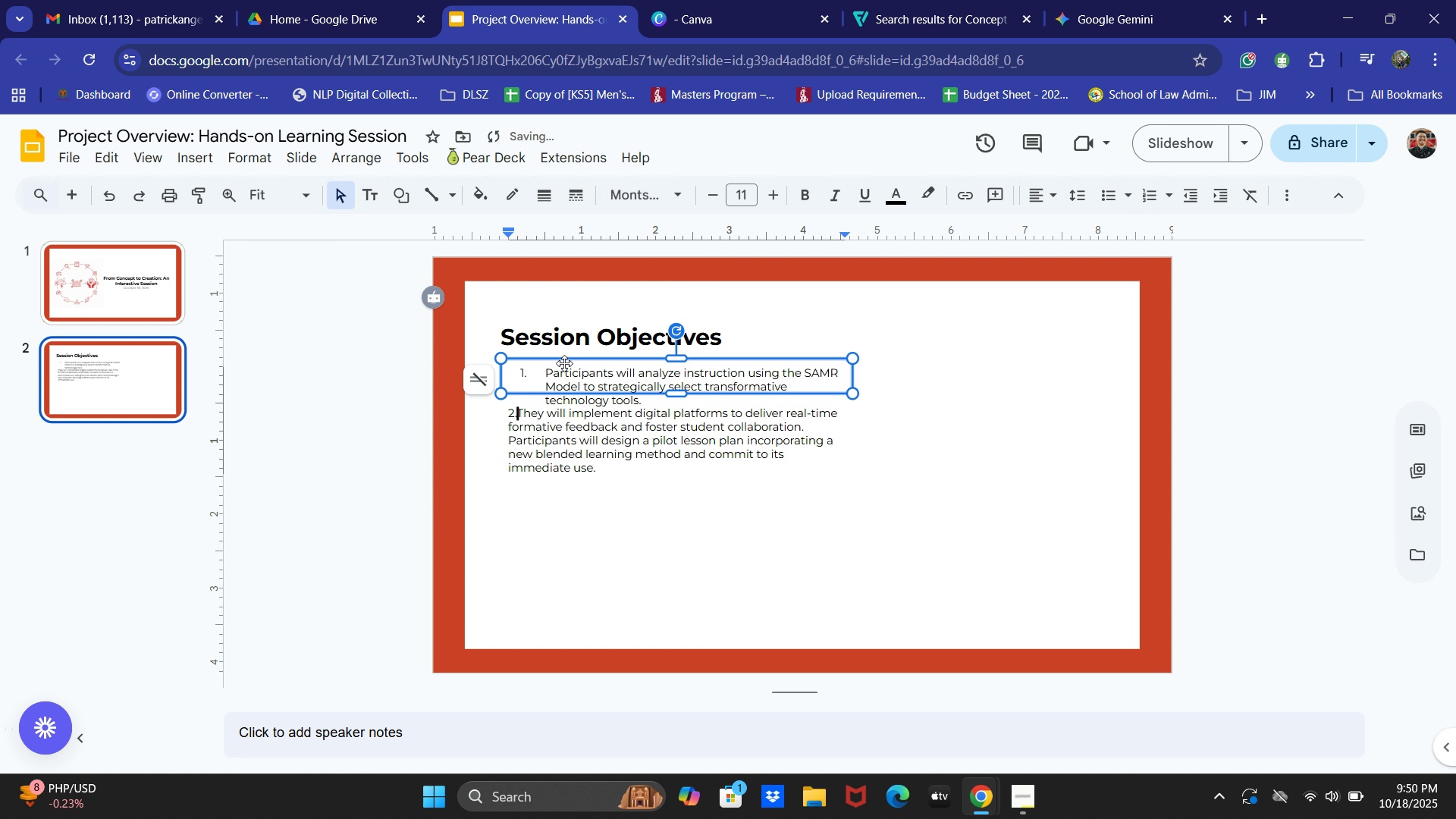 
key(Space)
 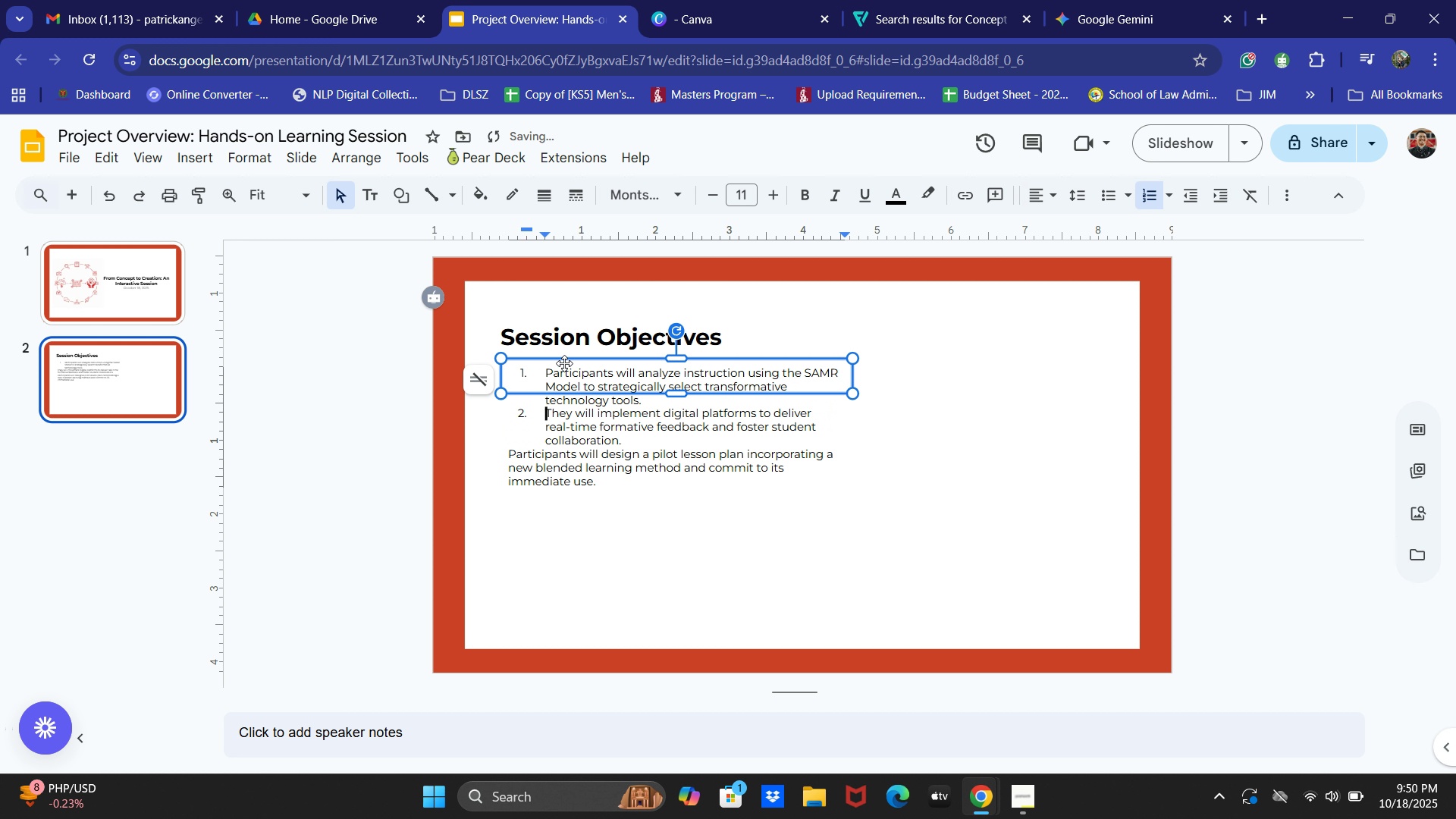 
key(ArrowDown)
 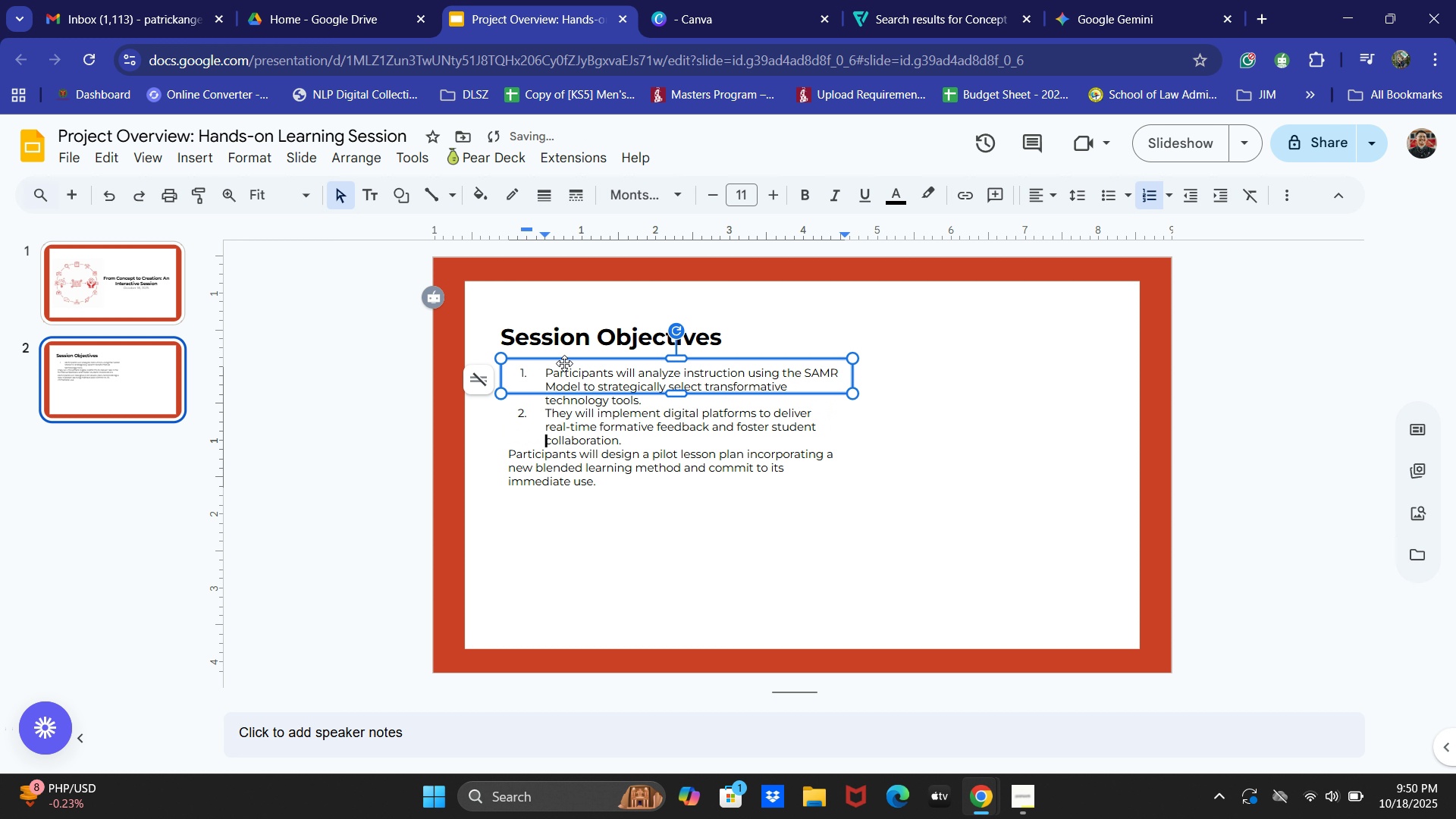 
key(ArrowDown)
 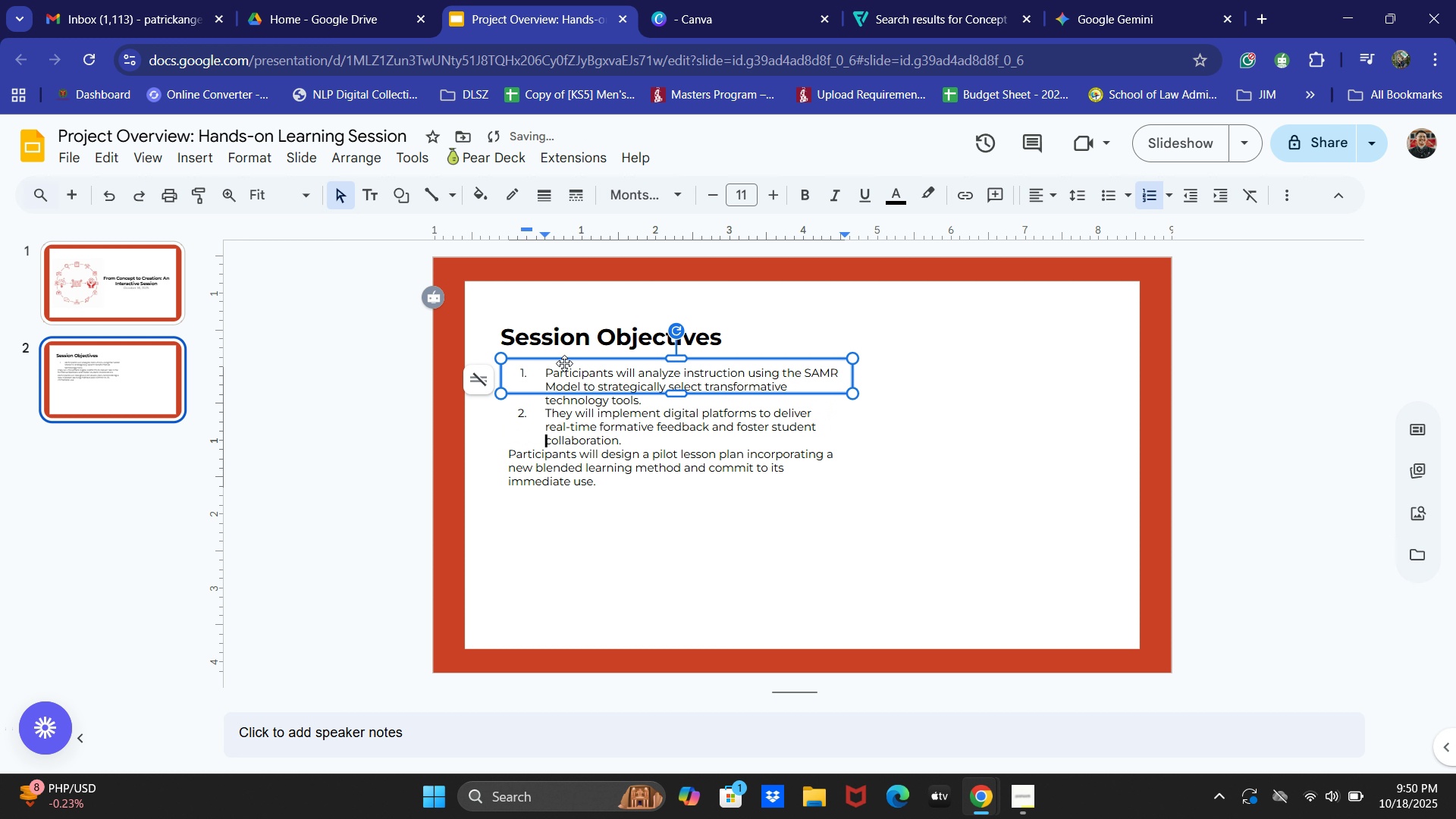 
key(ArrowDown)
 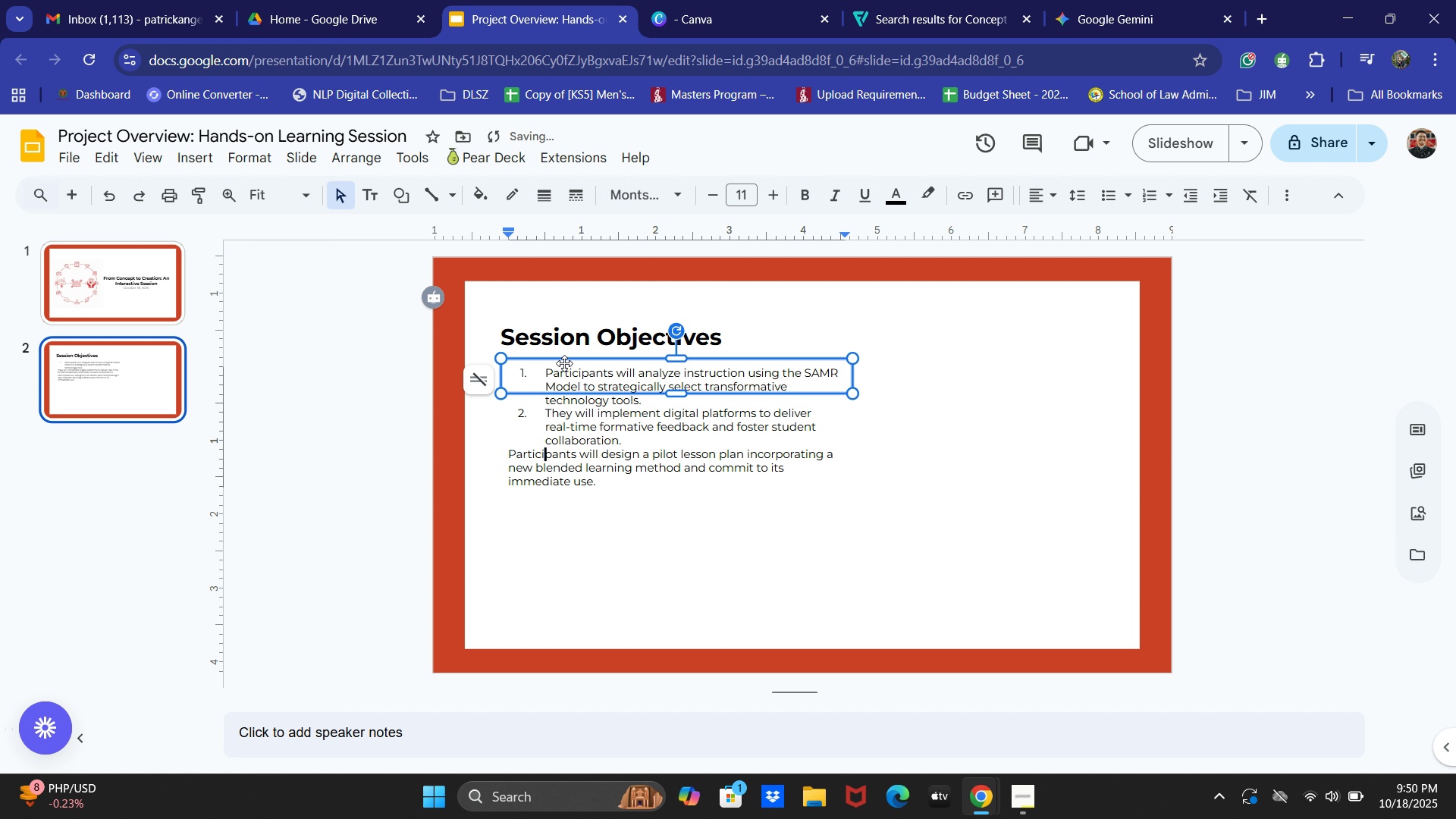 
key(ArrowLeft)
 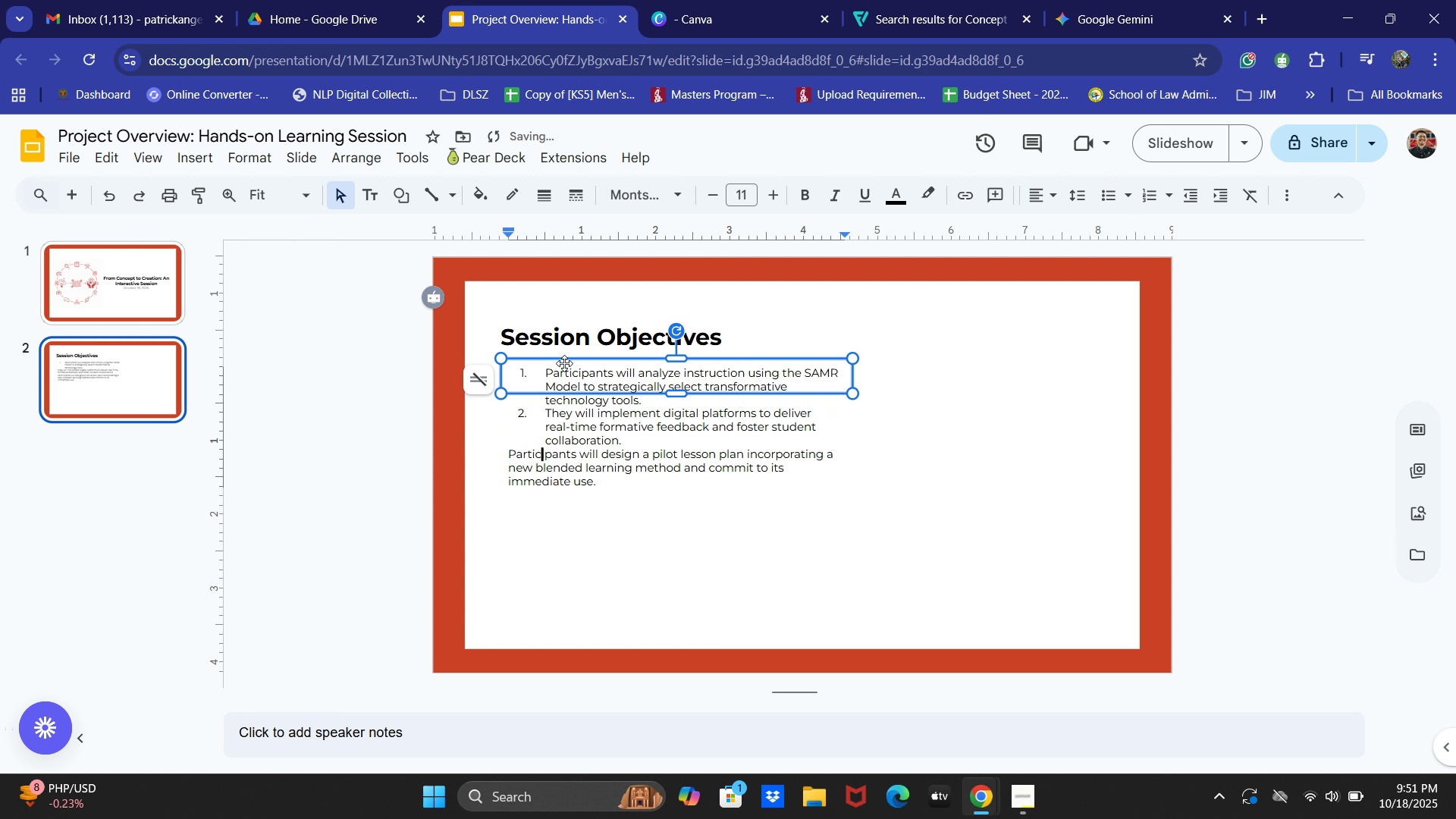 
key(ArrowLeft)
 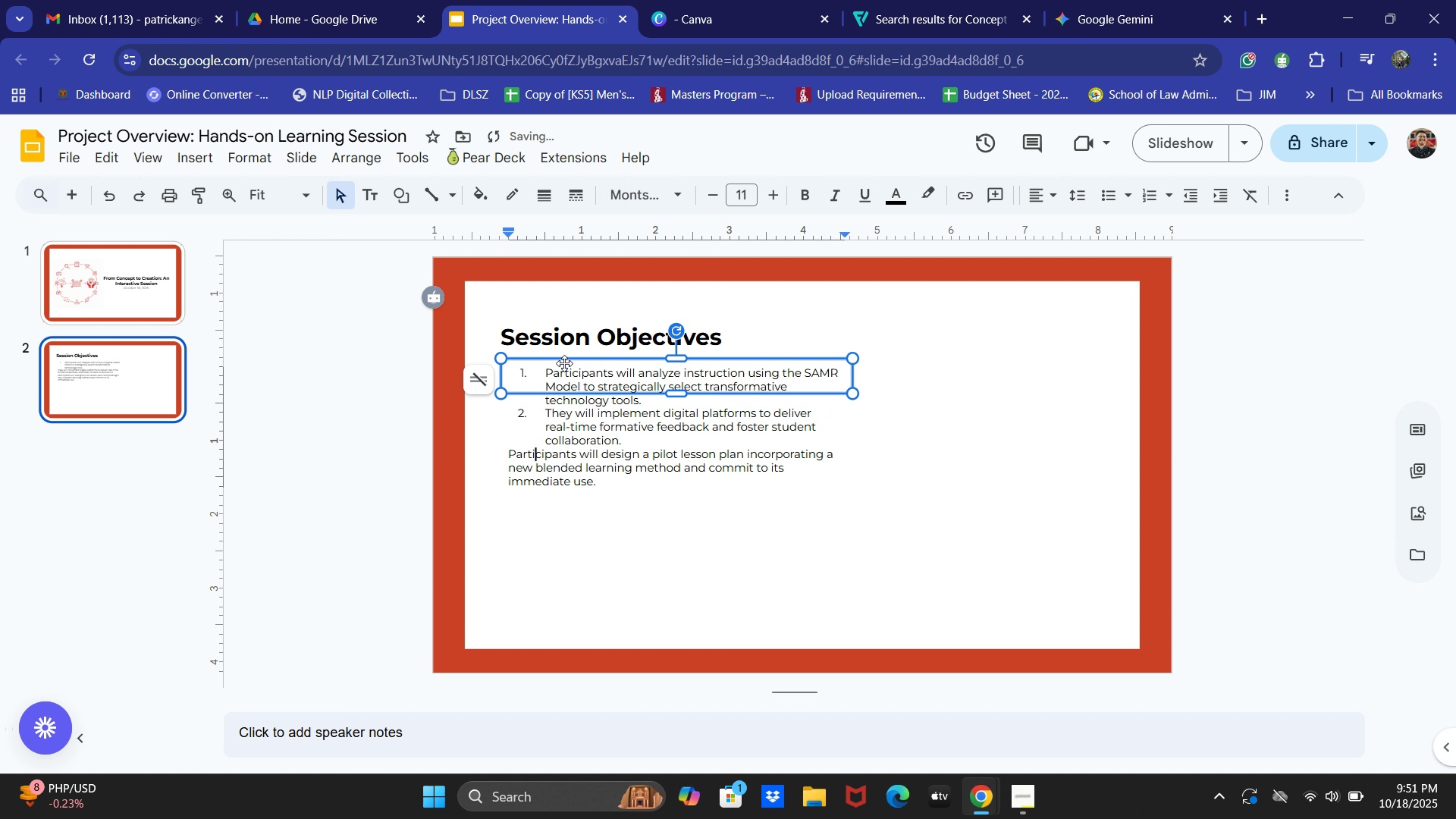 
key(ArrowLeft)
 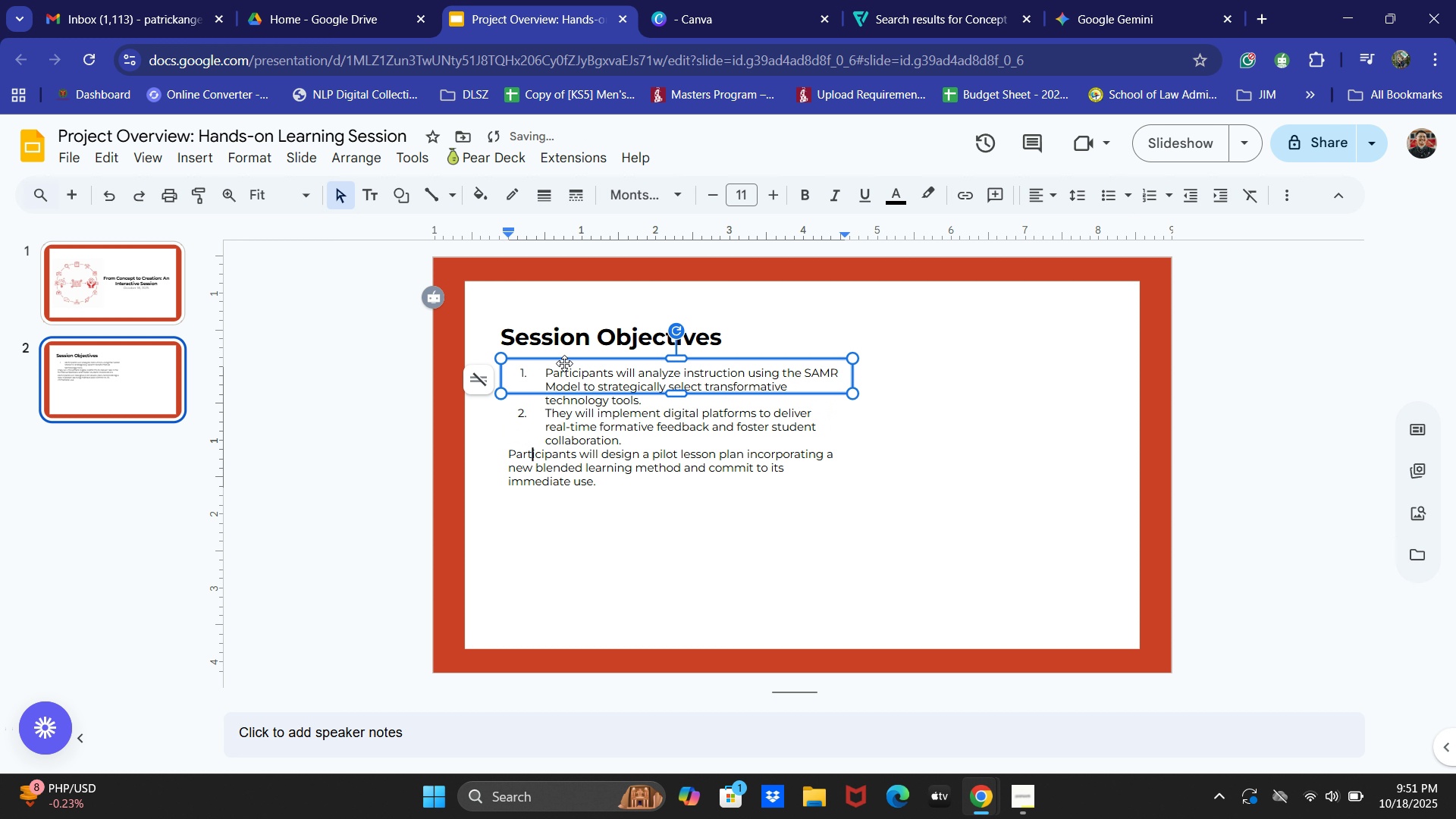 
key(ArrowLeft)
 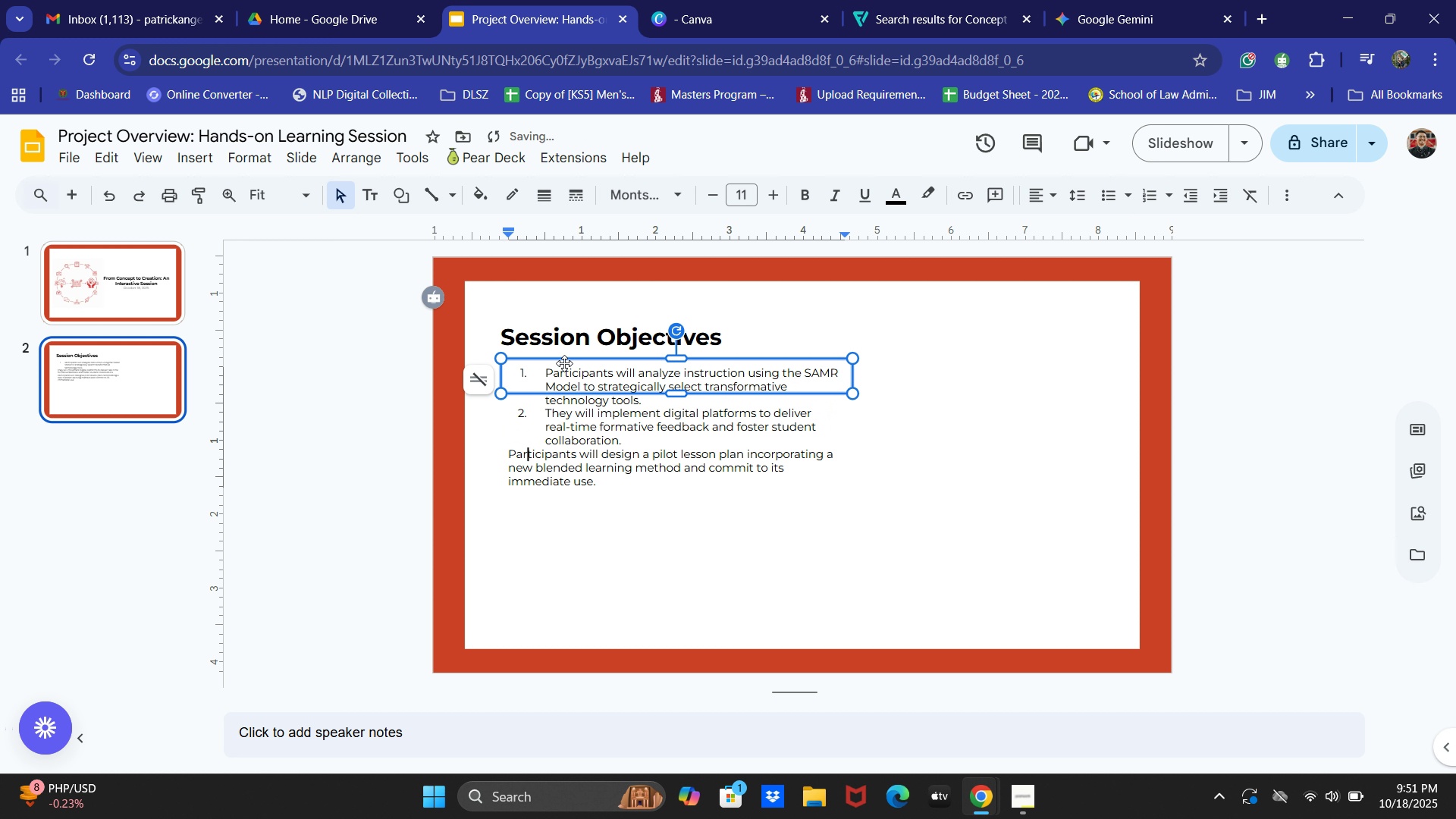 
key(ArrowLeft)
 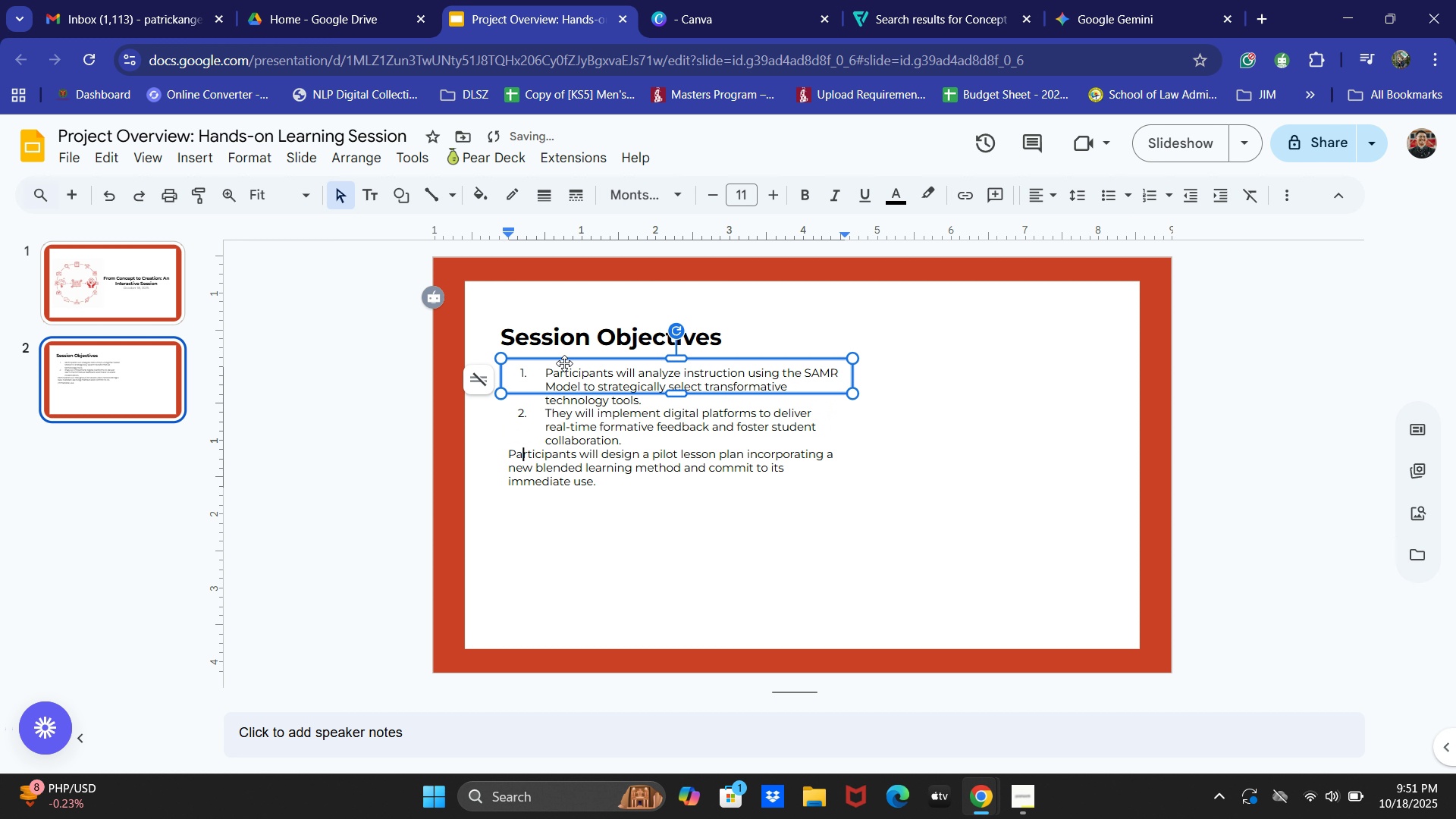 
key(ArrowLeft)
 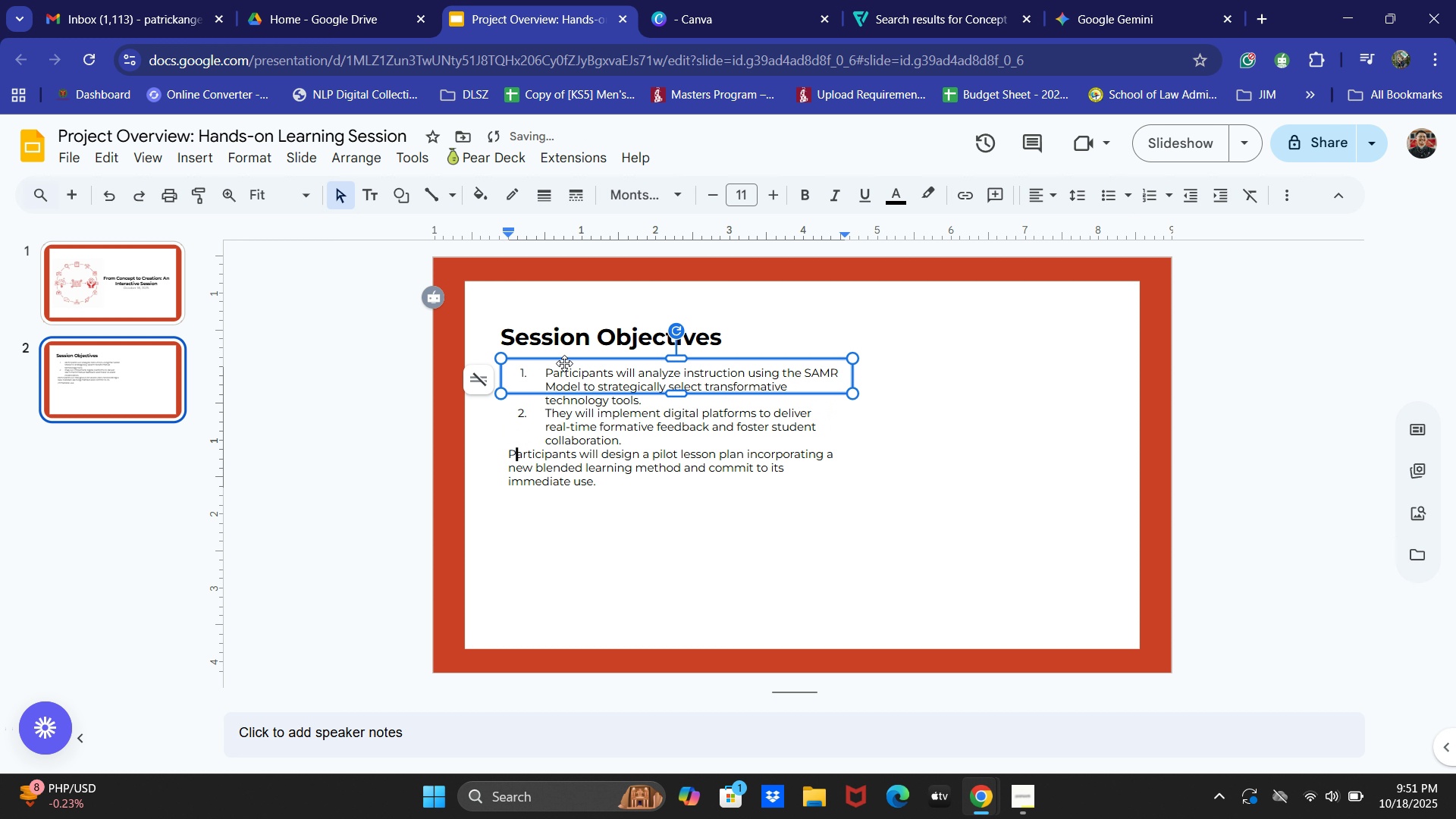 
key(ArrowLeft)
 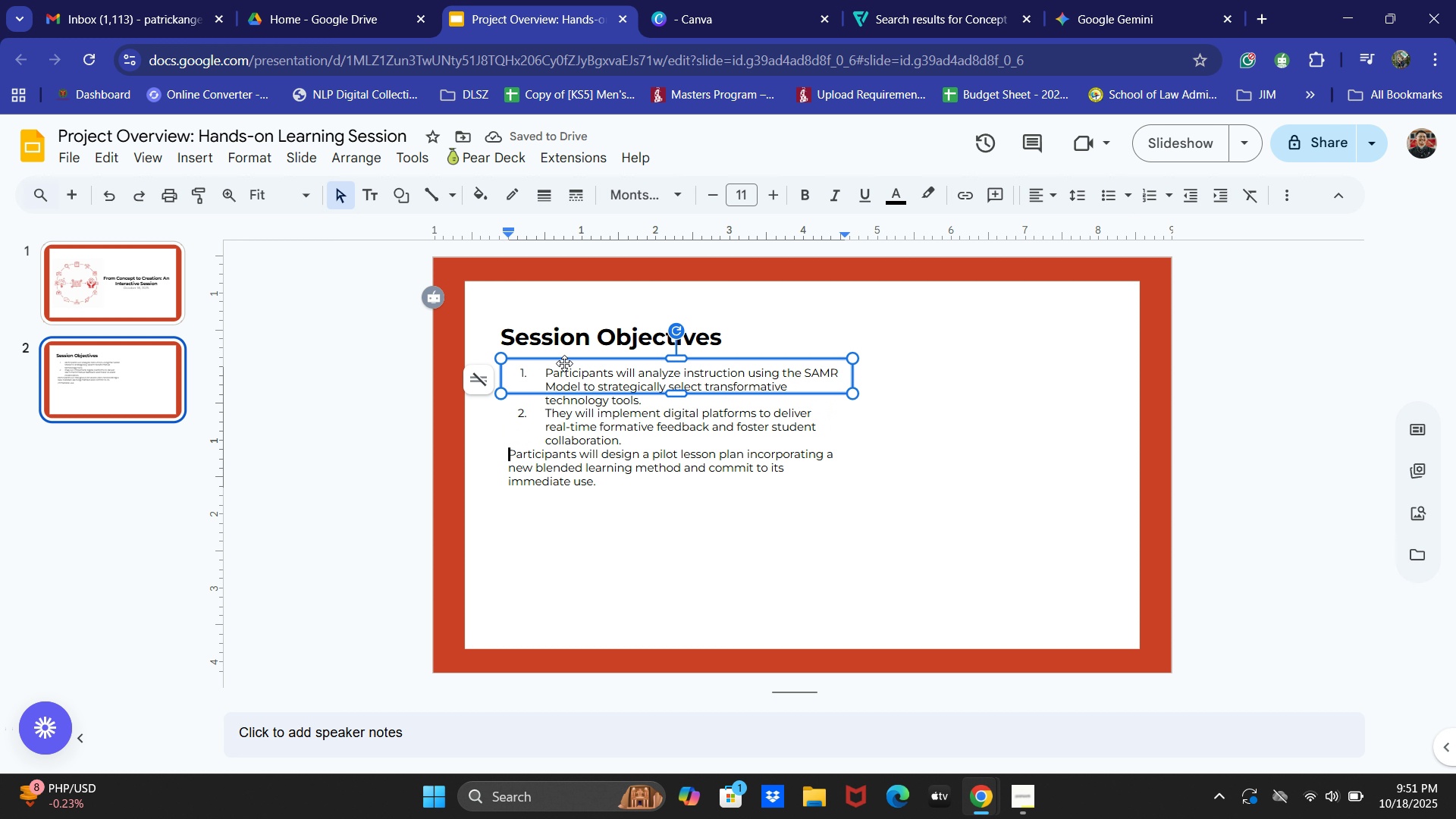 
key(3)
 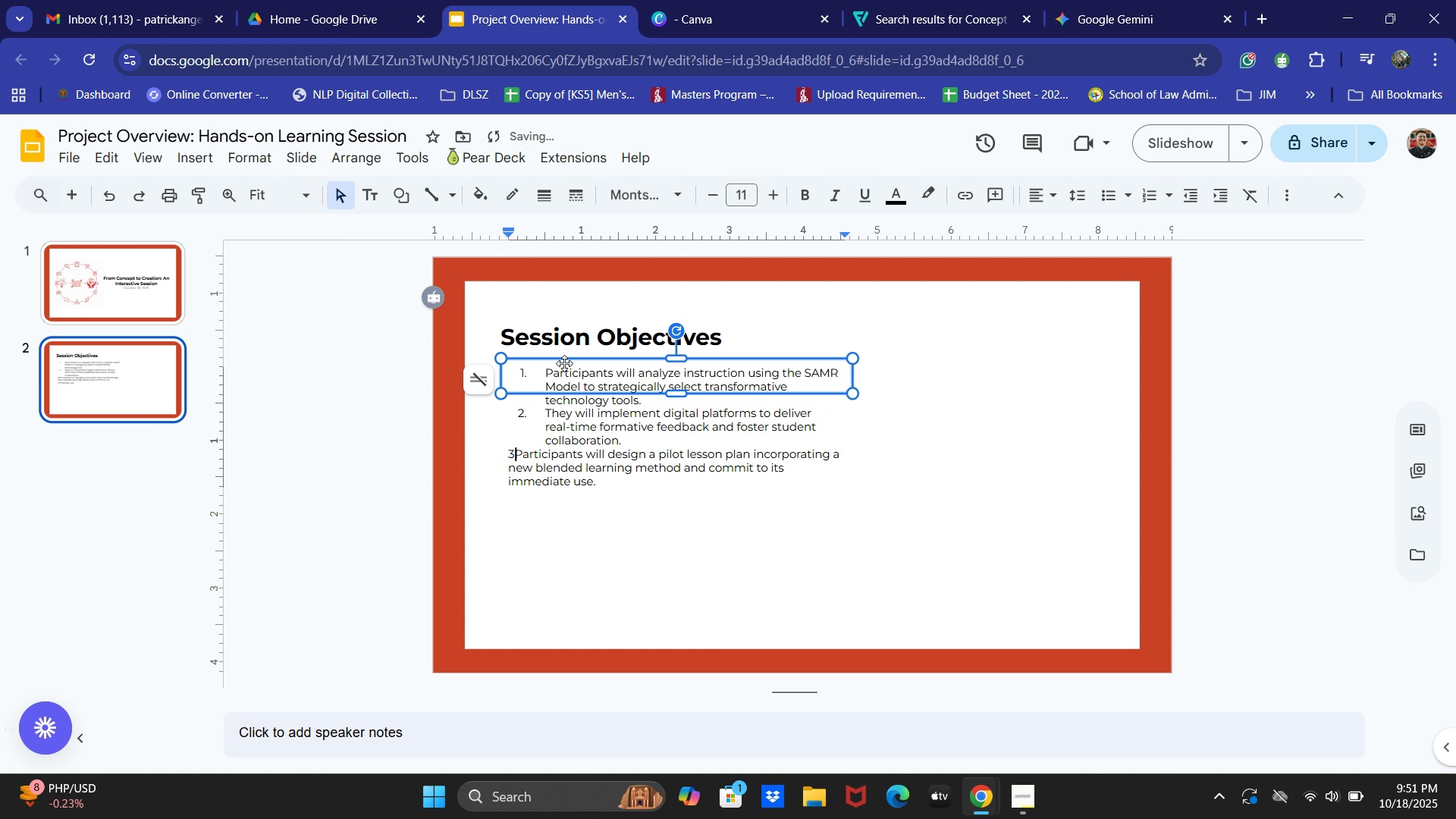 
key(Period)
 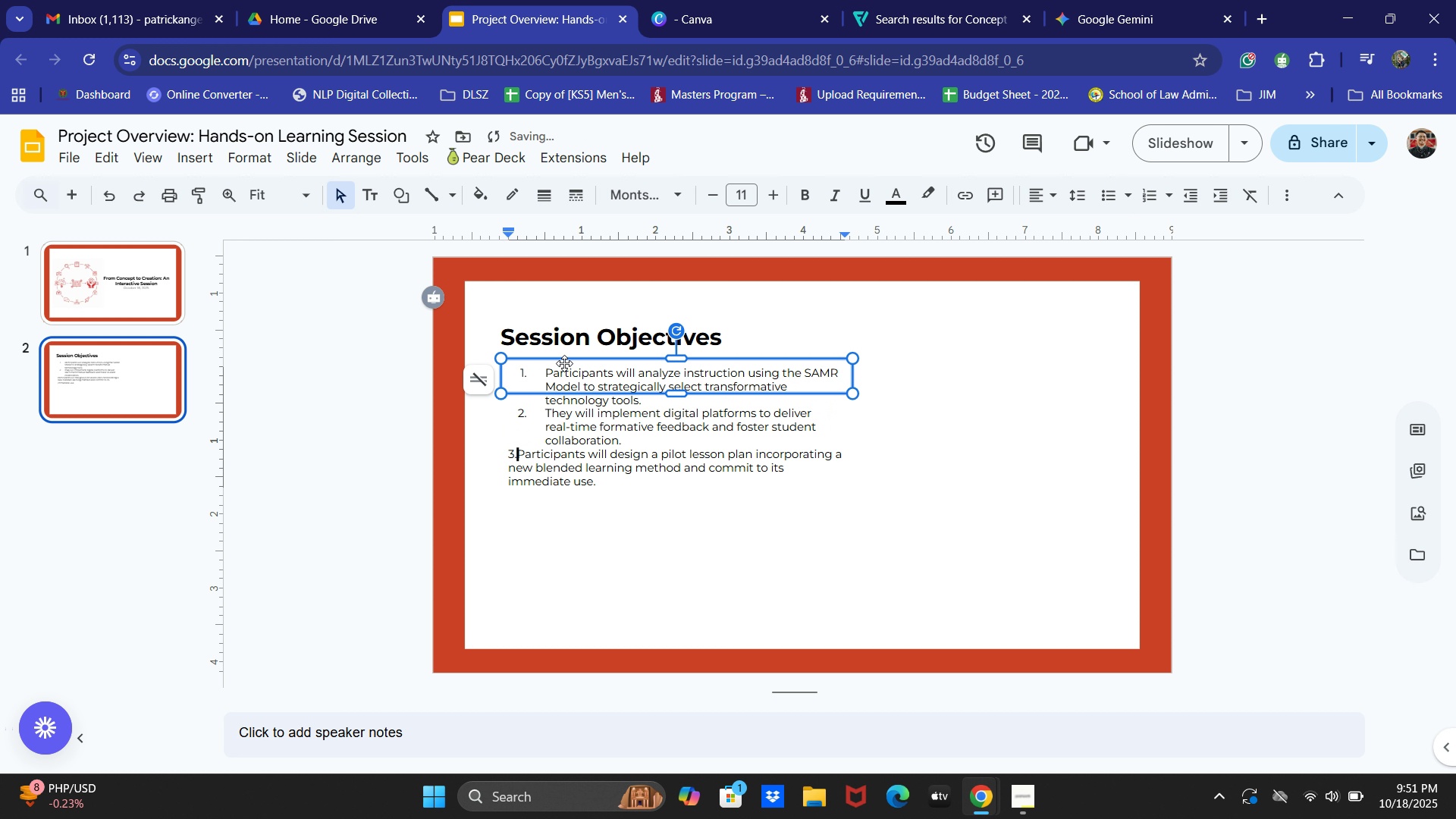 
key(Space)
 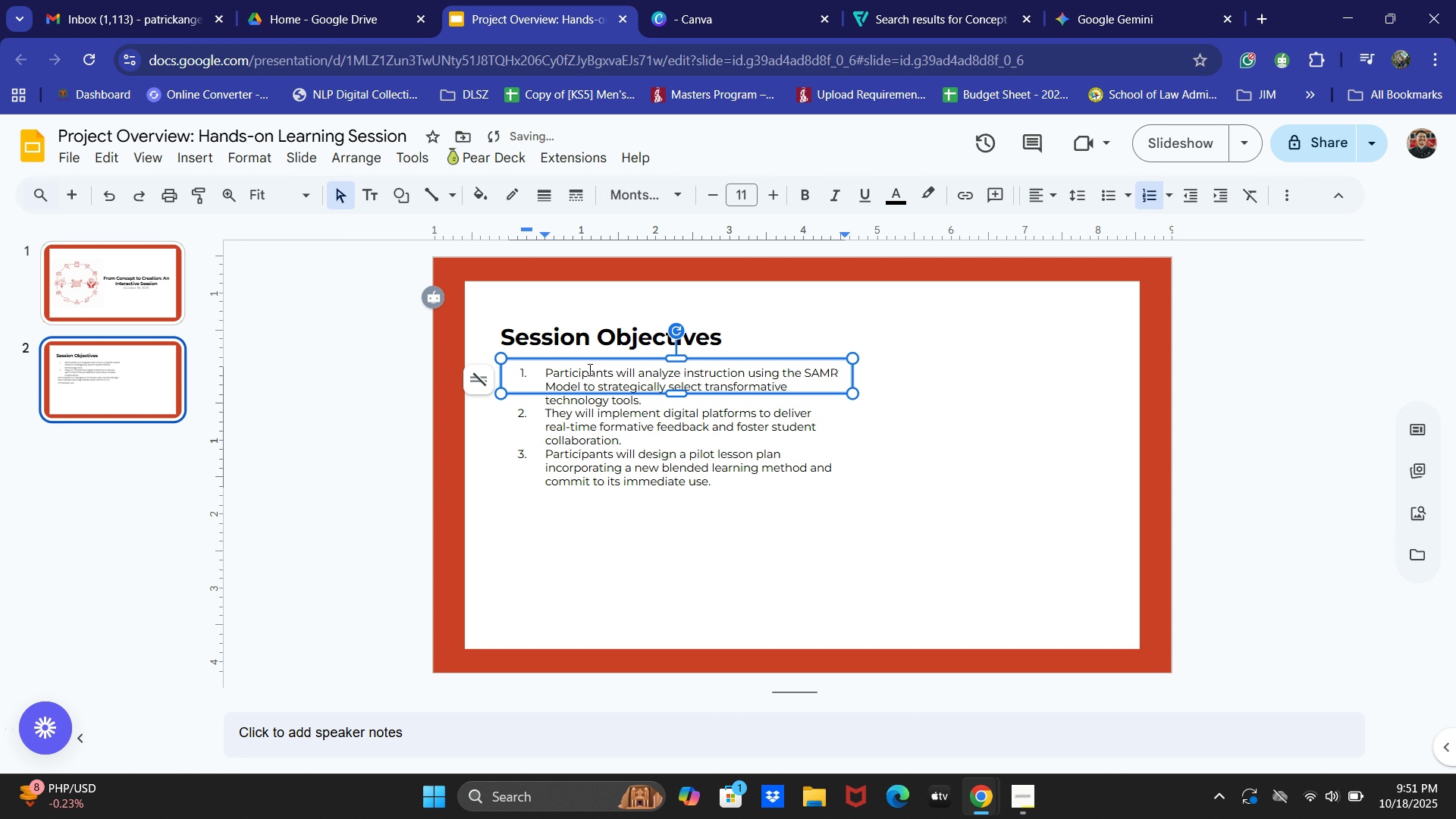 
key(Control+A)
 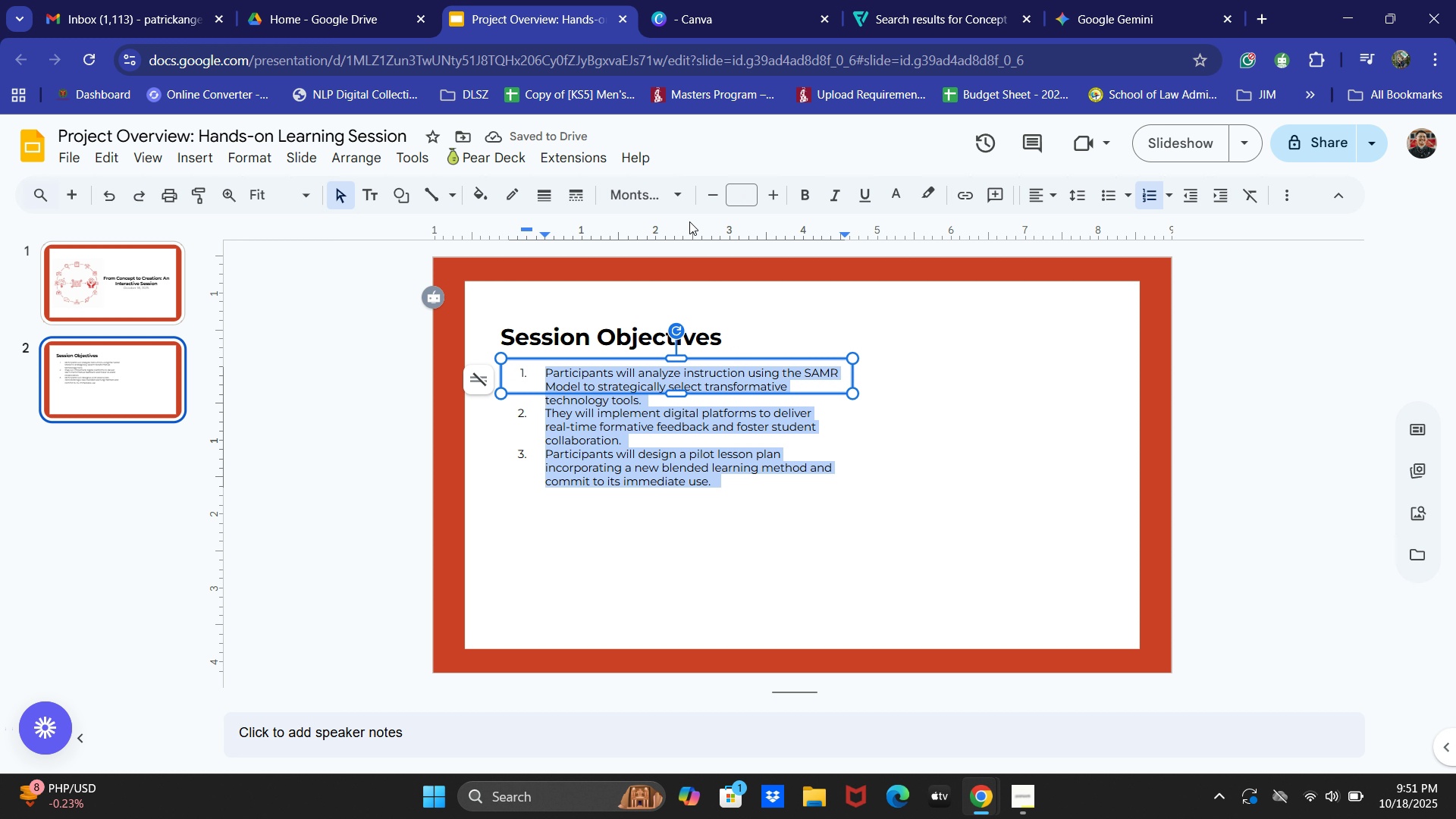 
mouse_move([792, 190])
 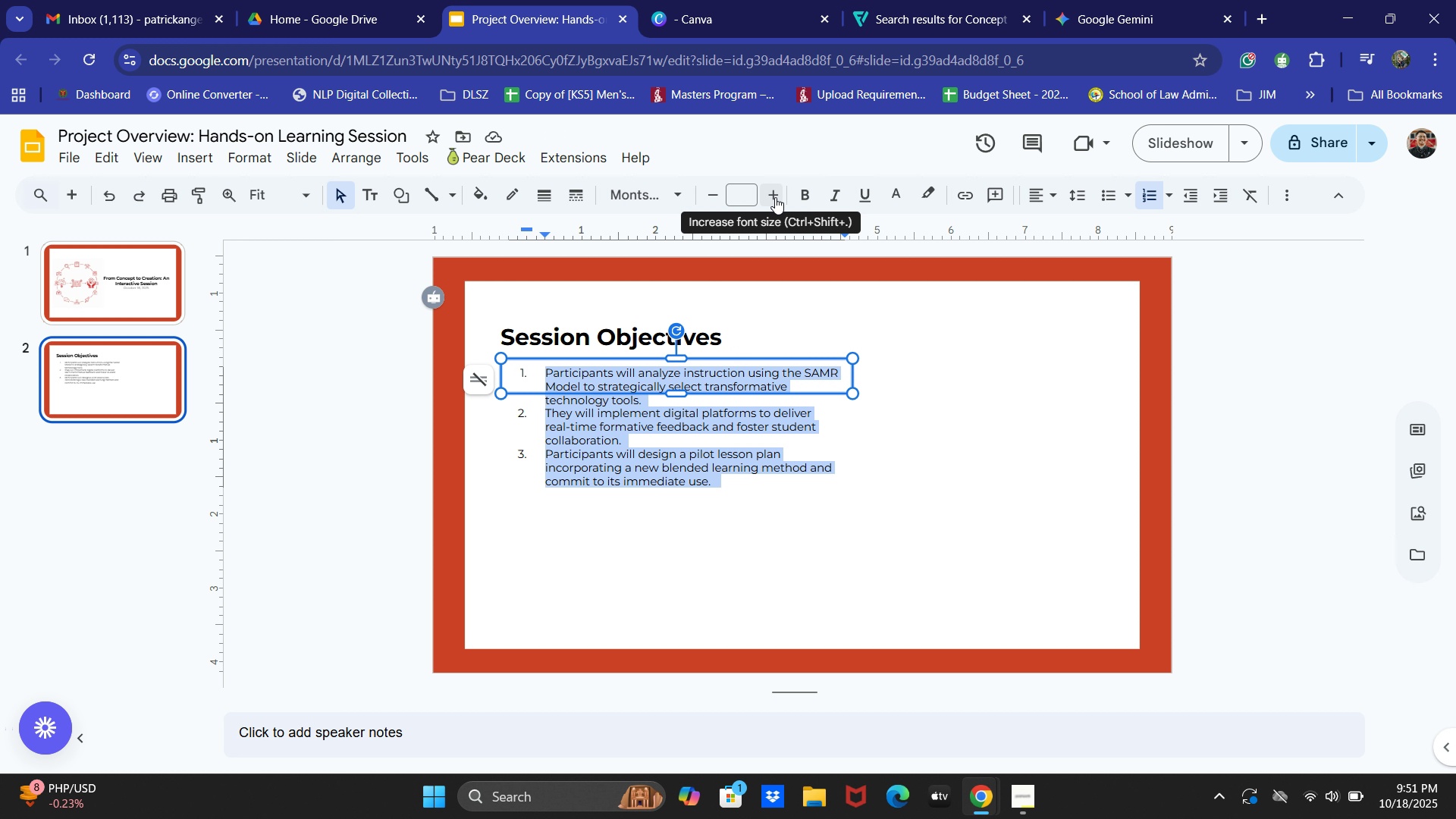 
double_click([775, 197])
 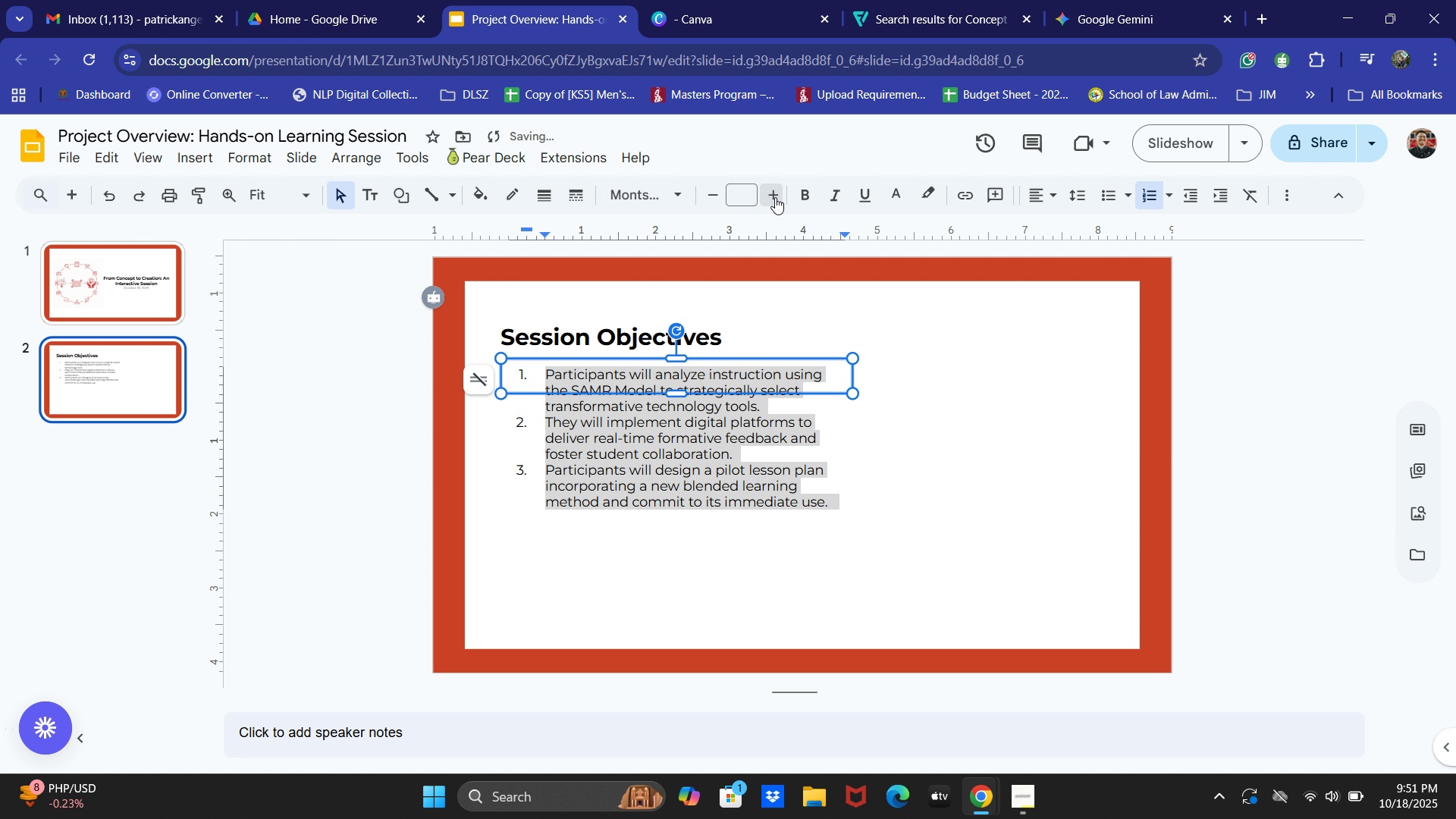 
left_click([775, 197])
 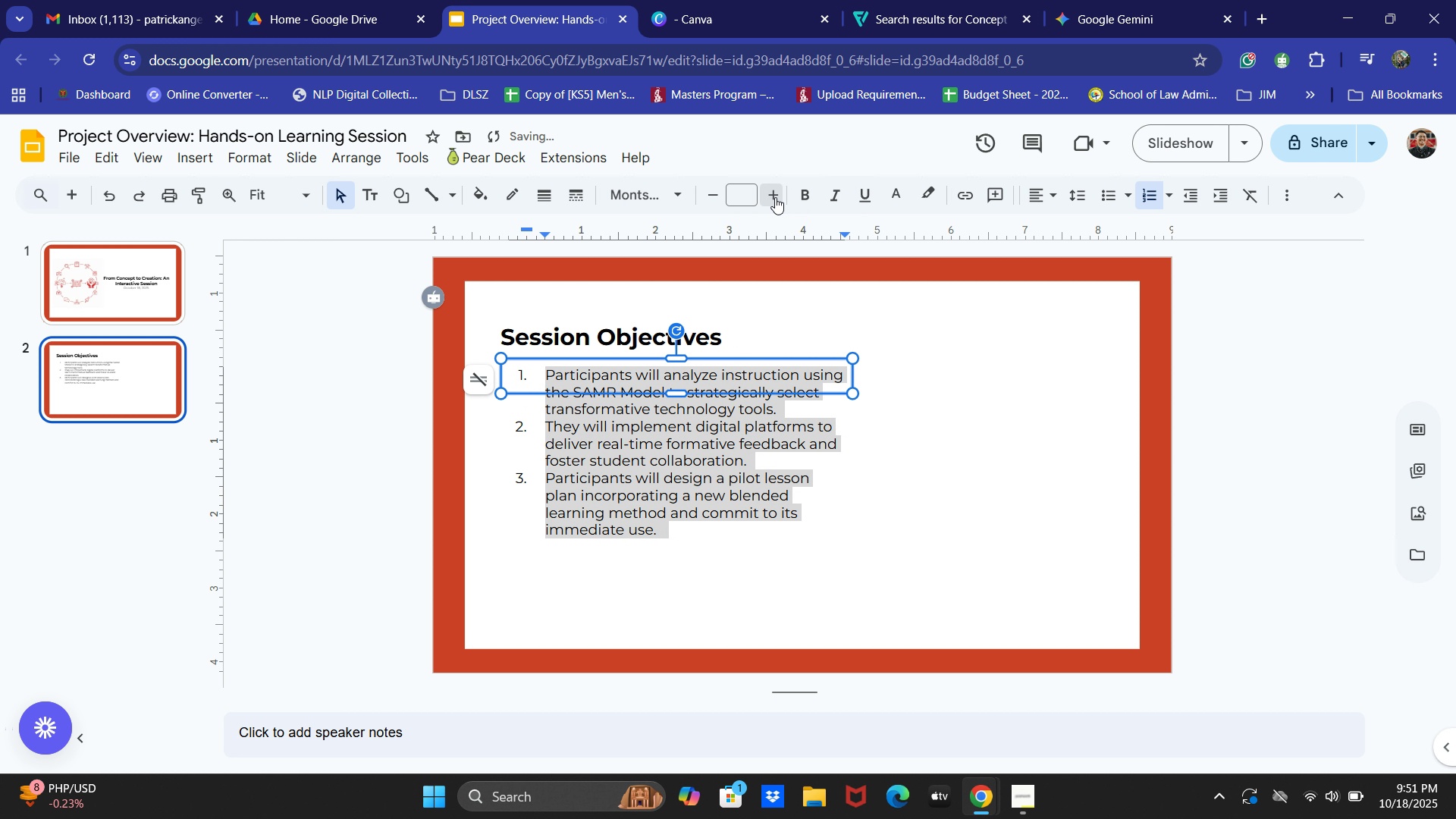 
left_click([775, 197])
 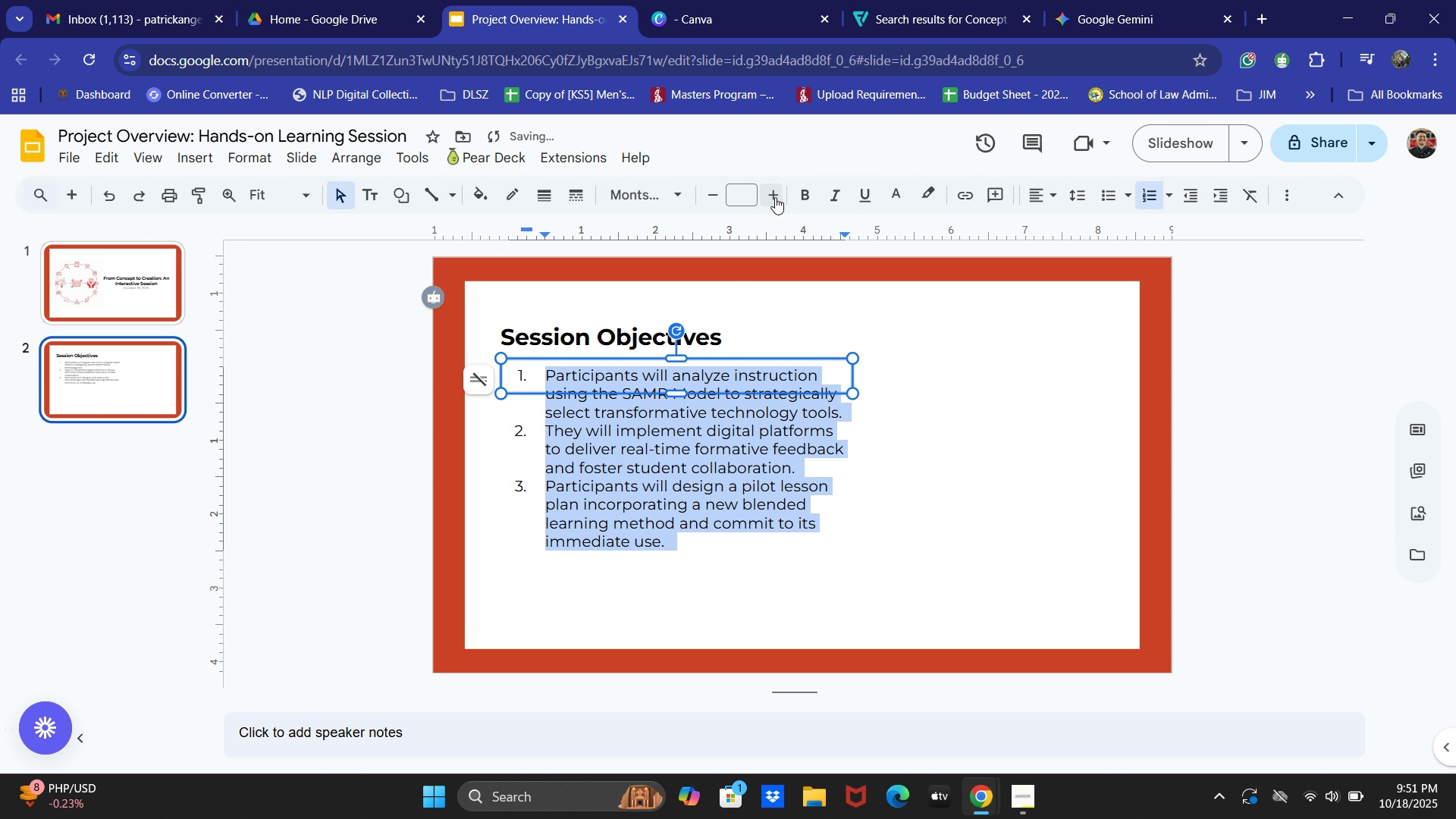 
left_click([775, 197])
 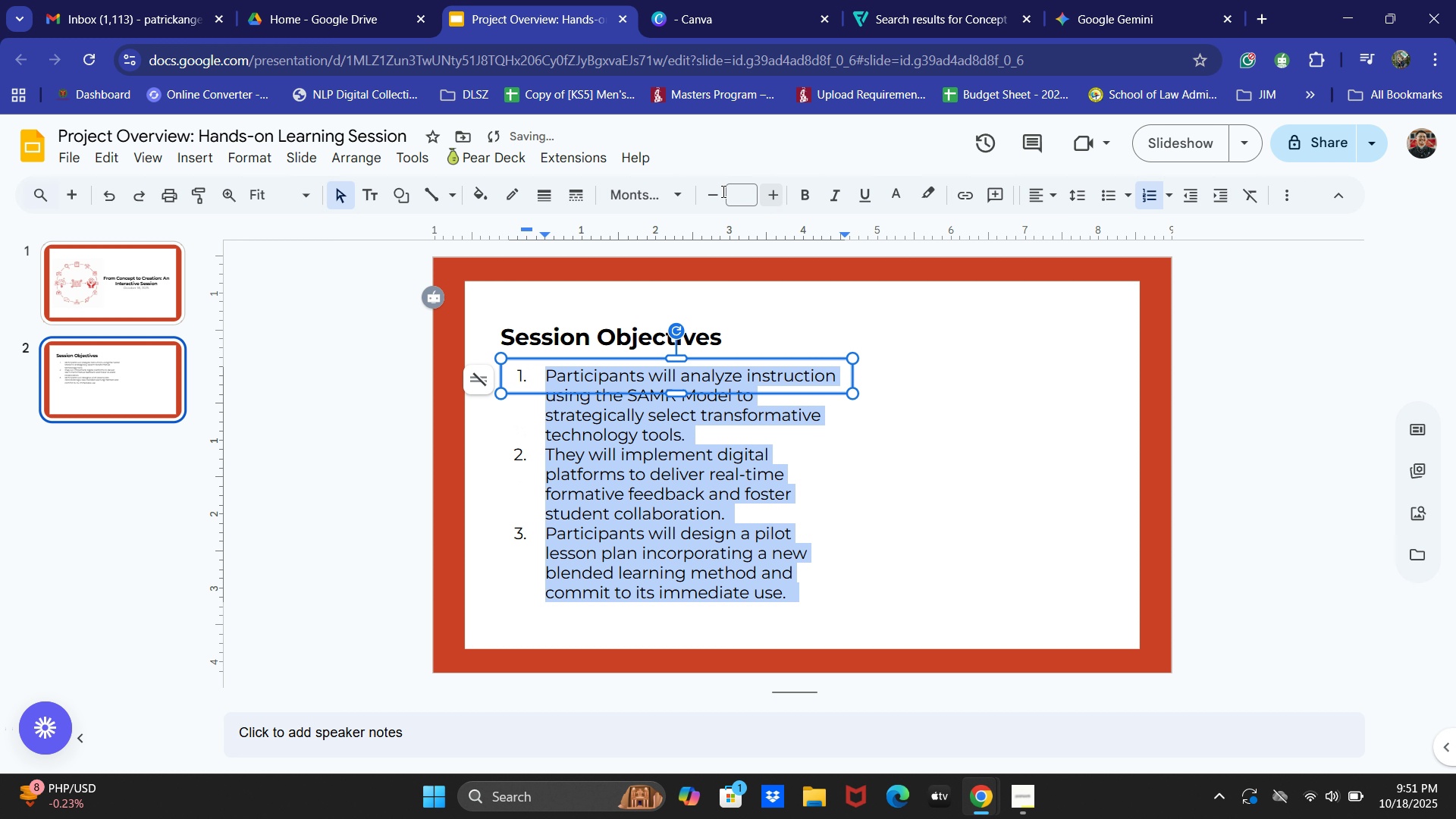 
left_click([708, 190])
 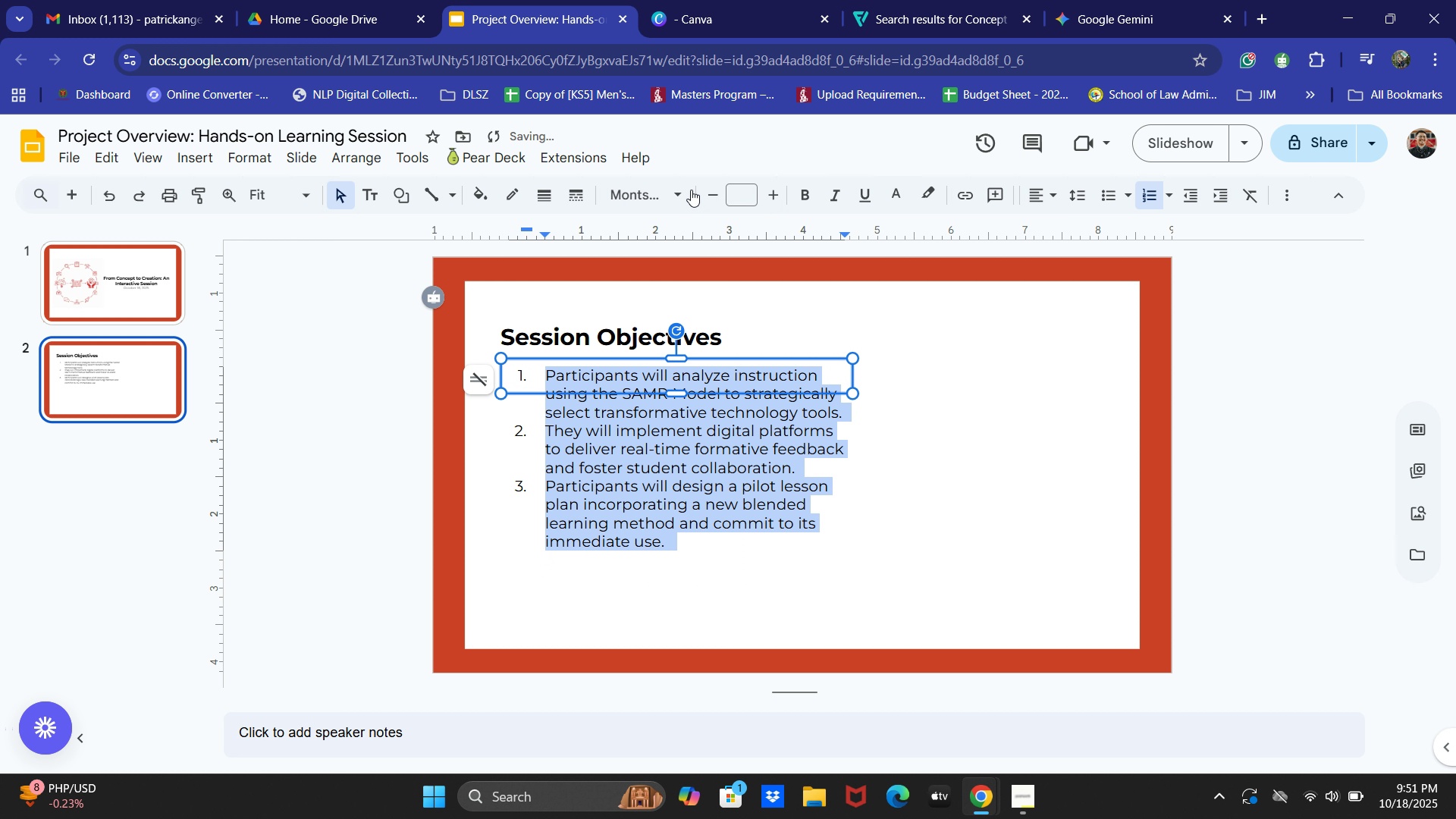 
left_click([691, 190])
 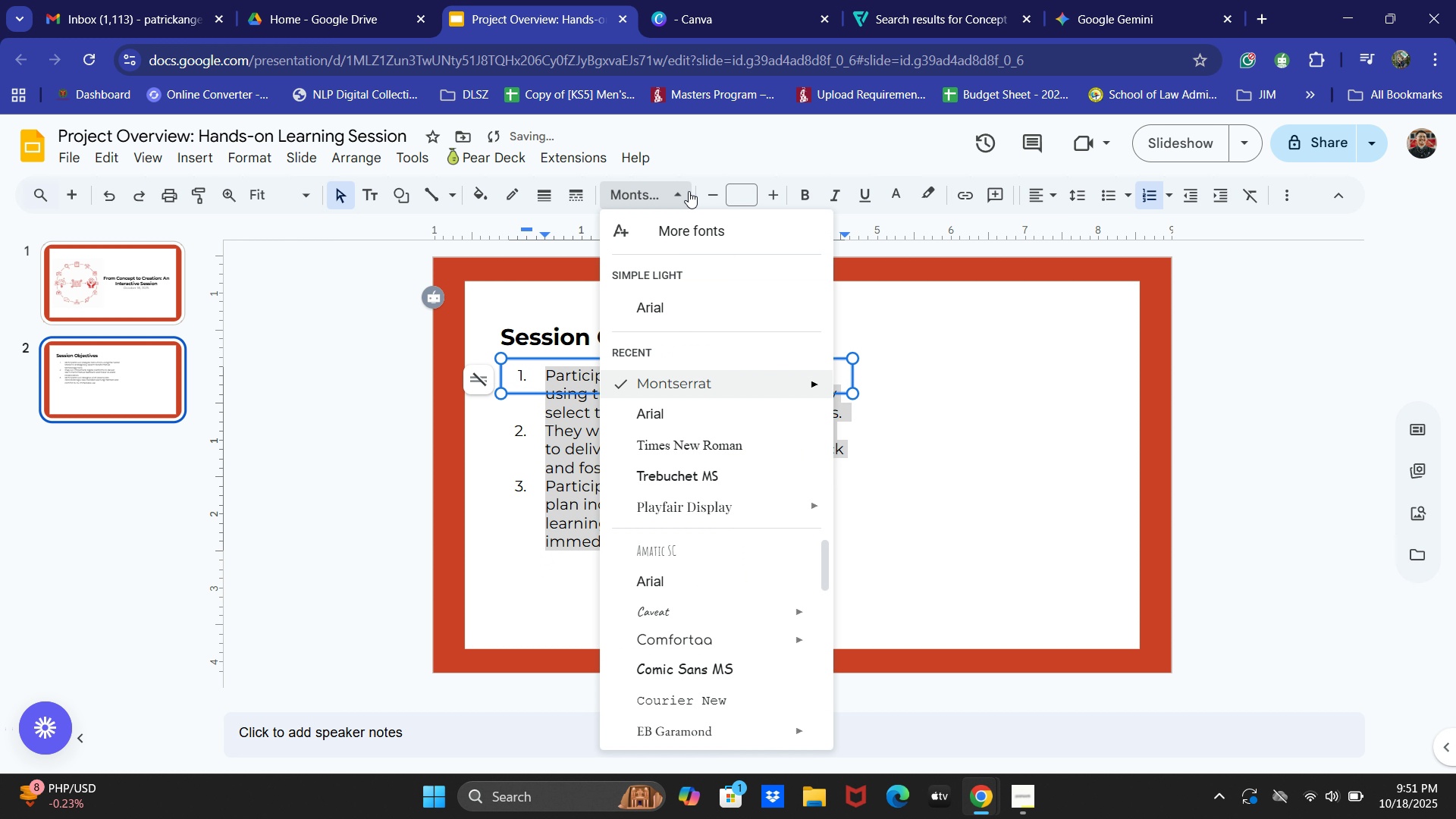 
left_click([716, 192])
 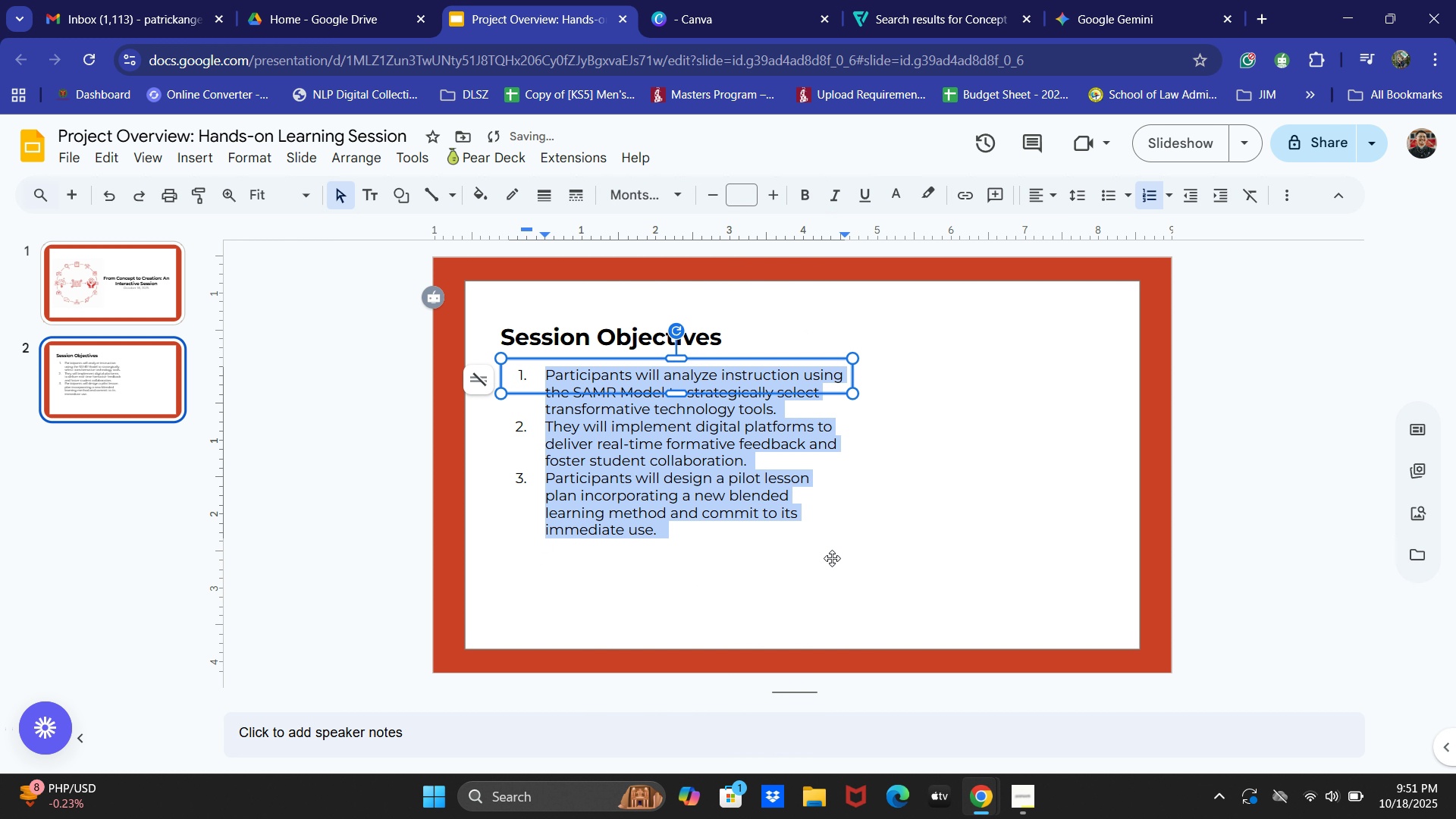 
double_click([577, 396])
 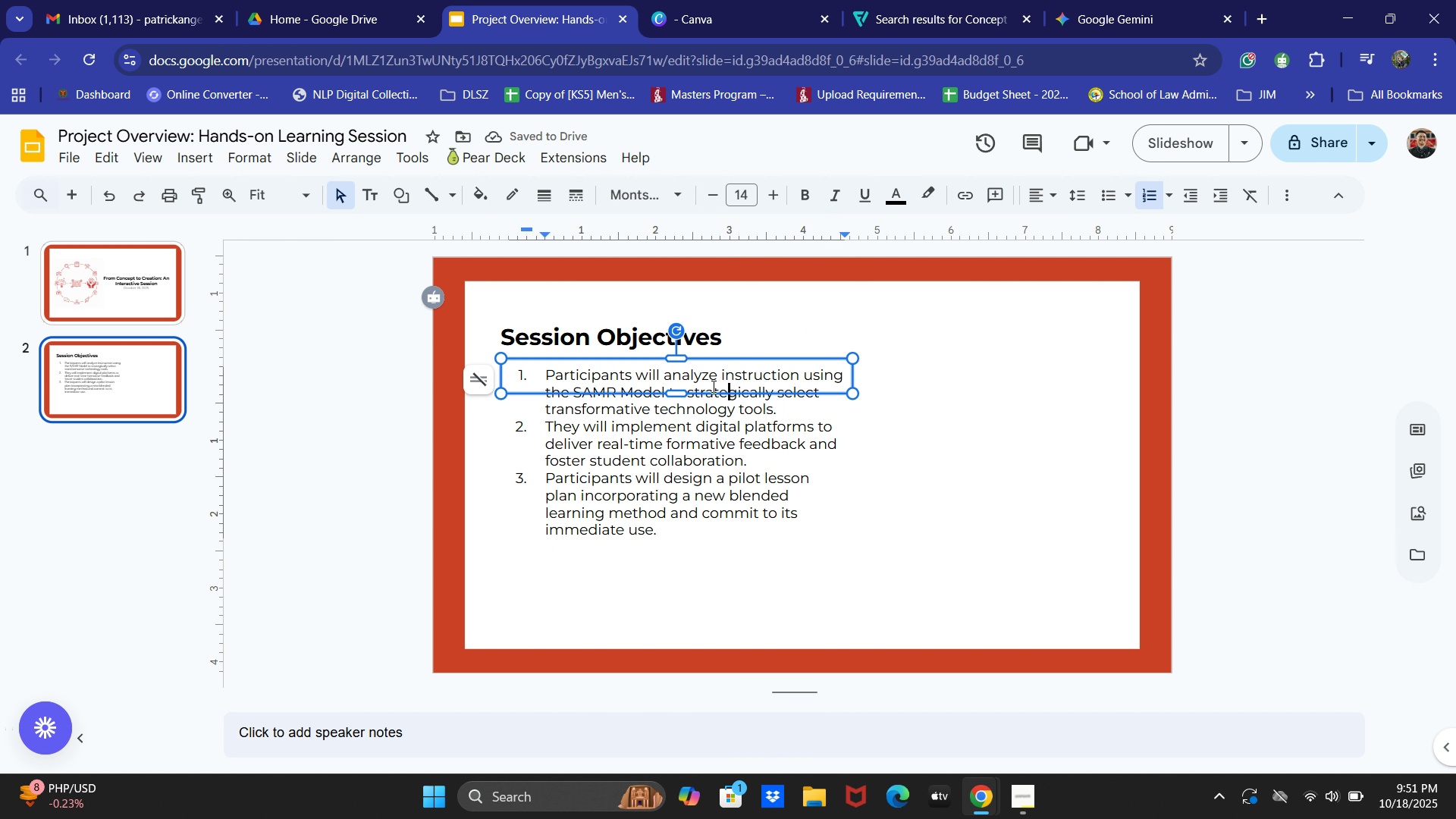 
left_click([669, 375])
 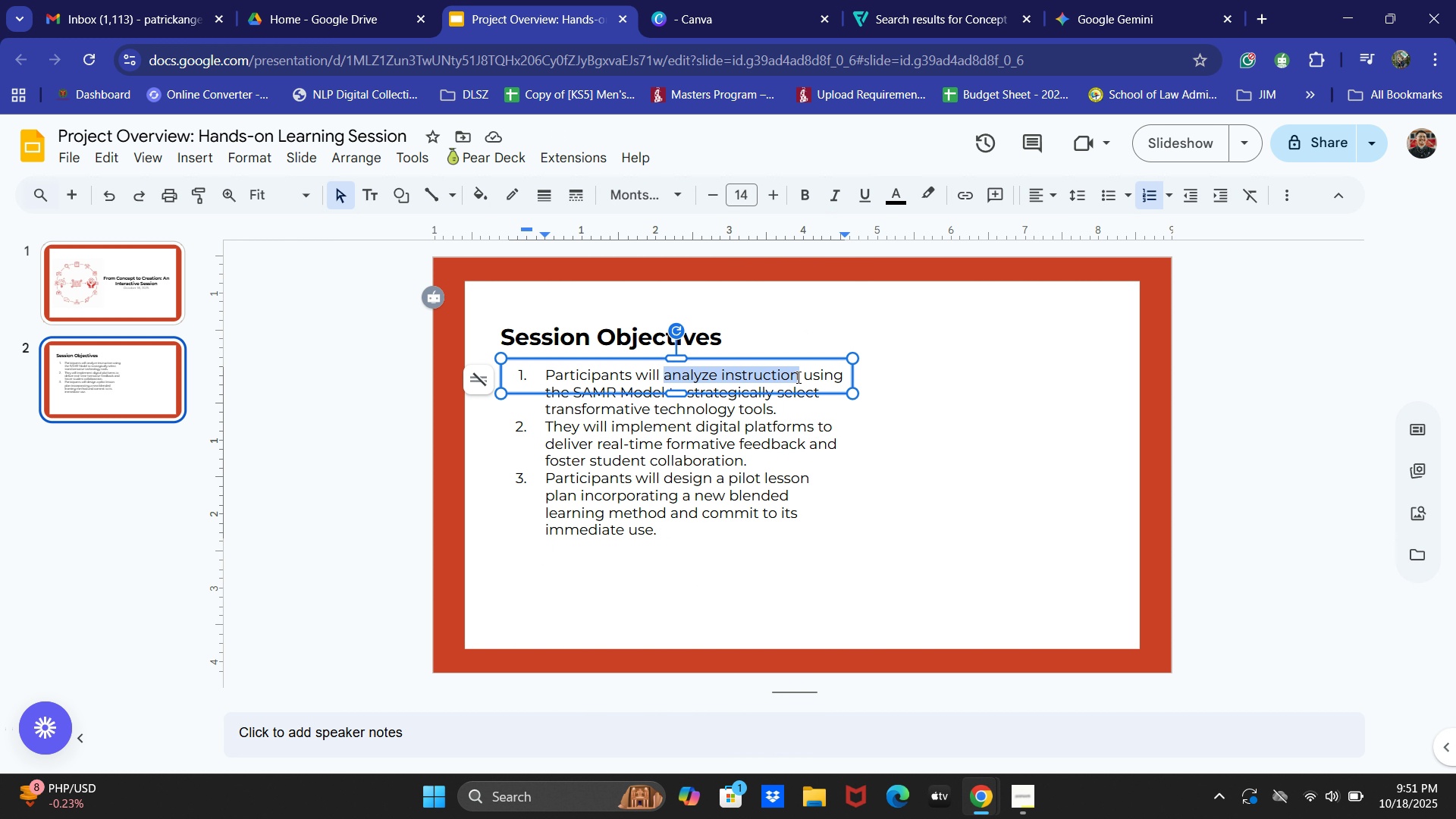 
key(Control+B)
 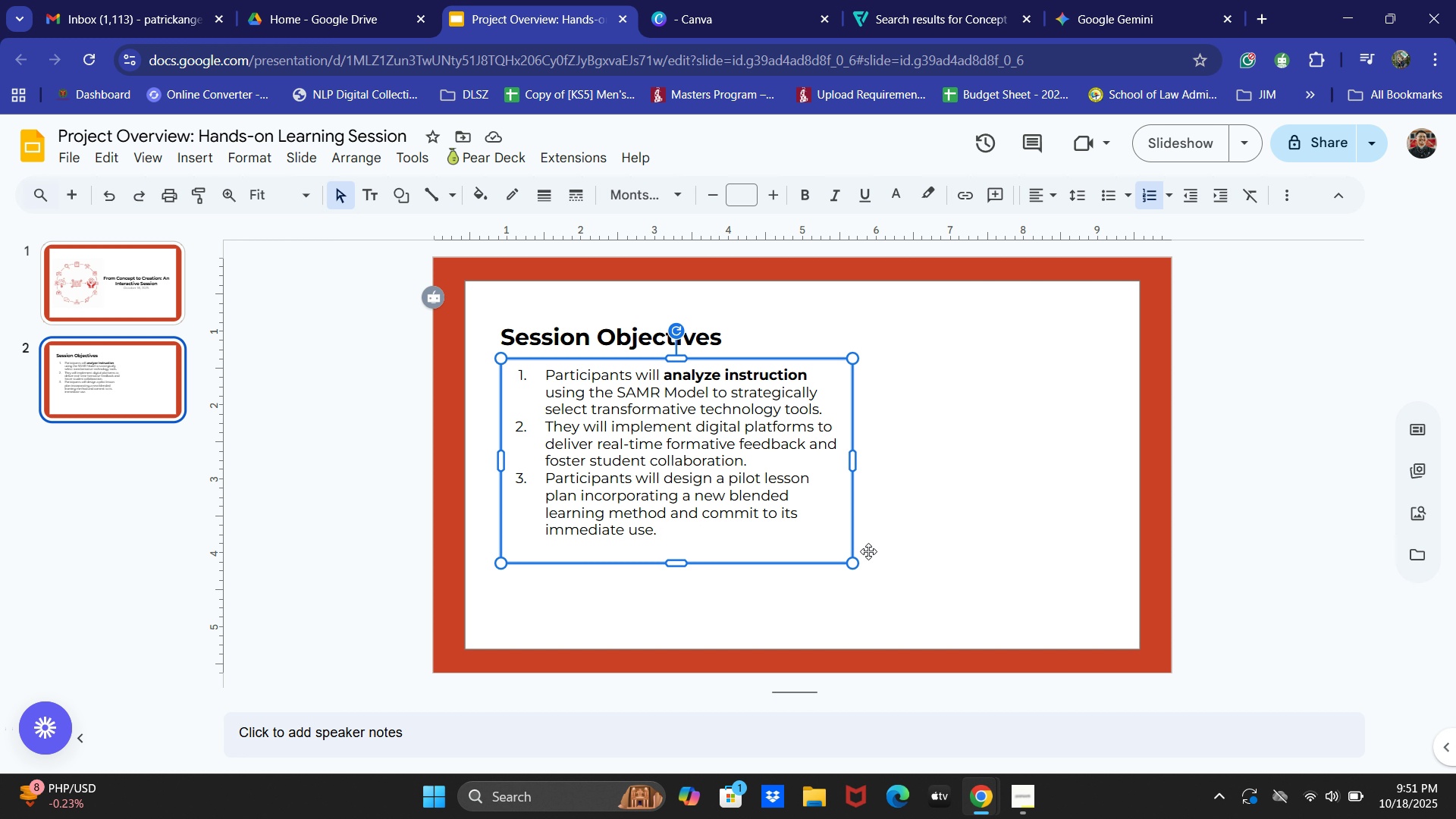 
wait(26.34)
 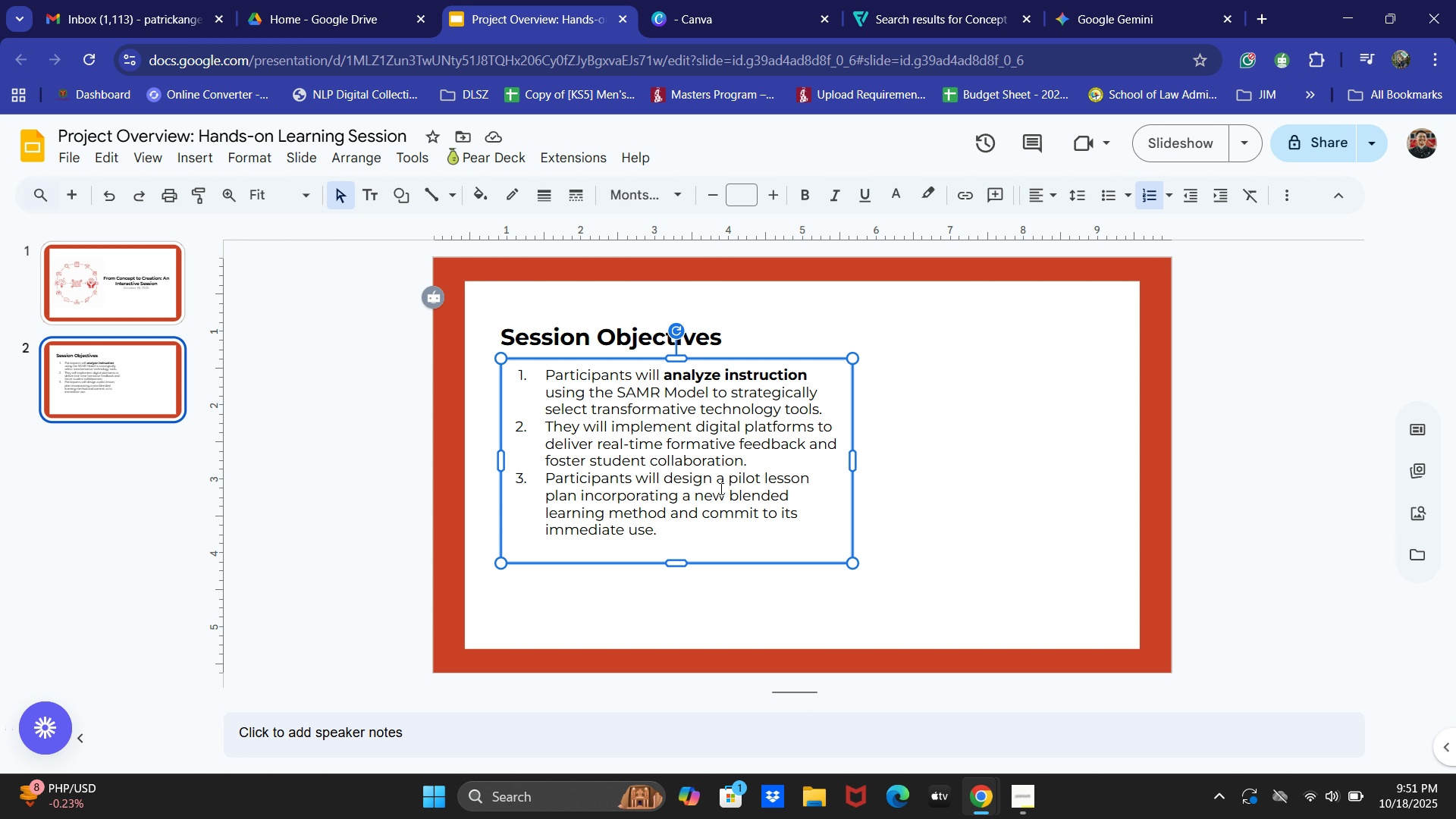 
key(Control+B)
 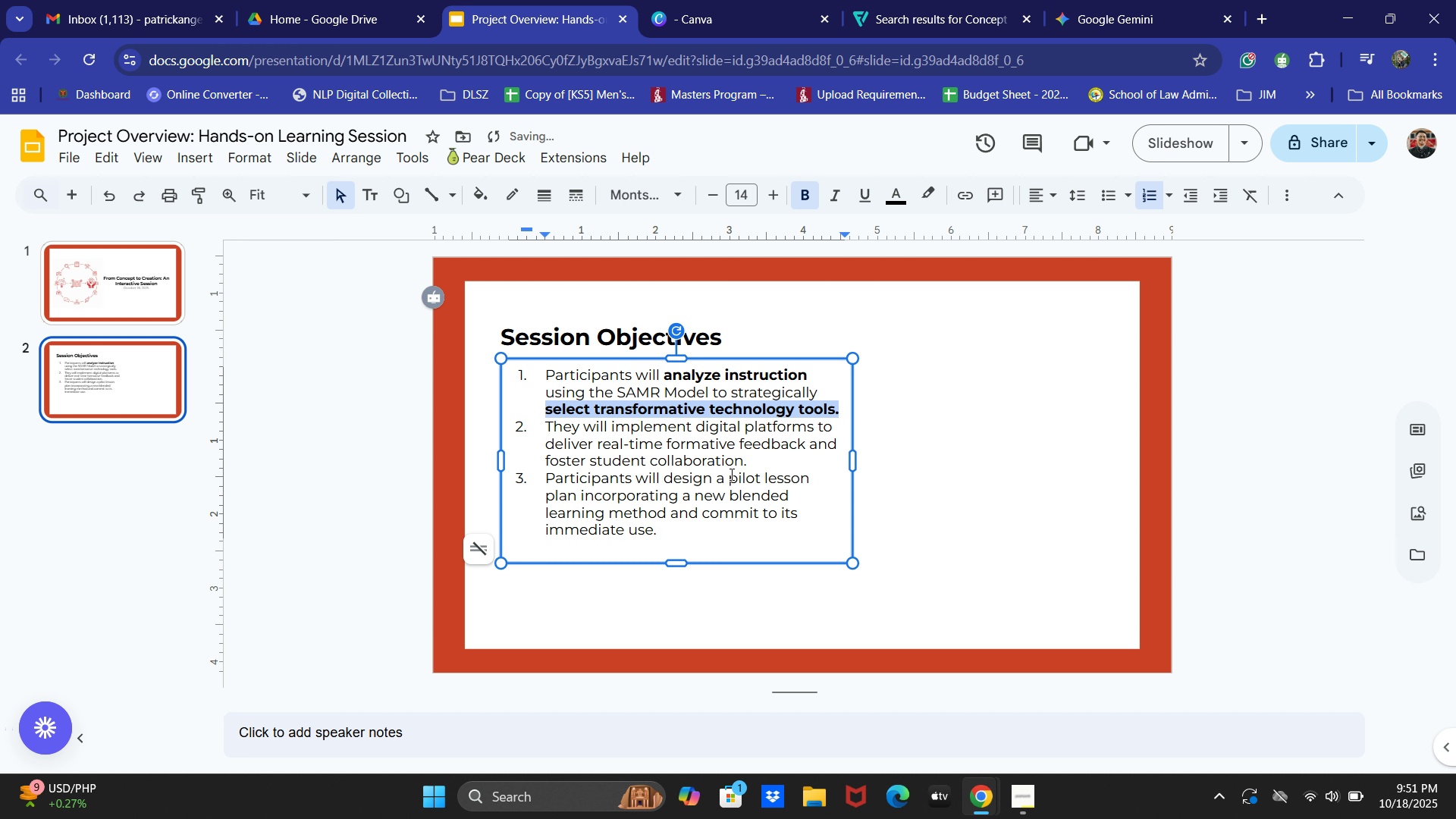 
left_click([727, 472])
 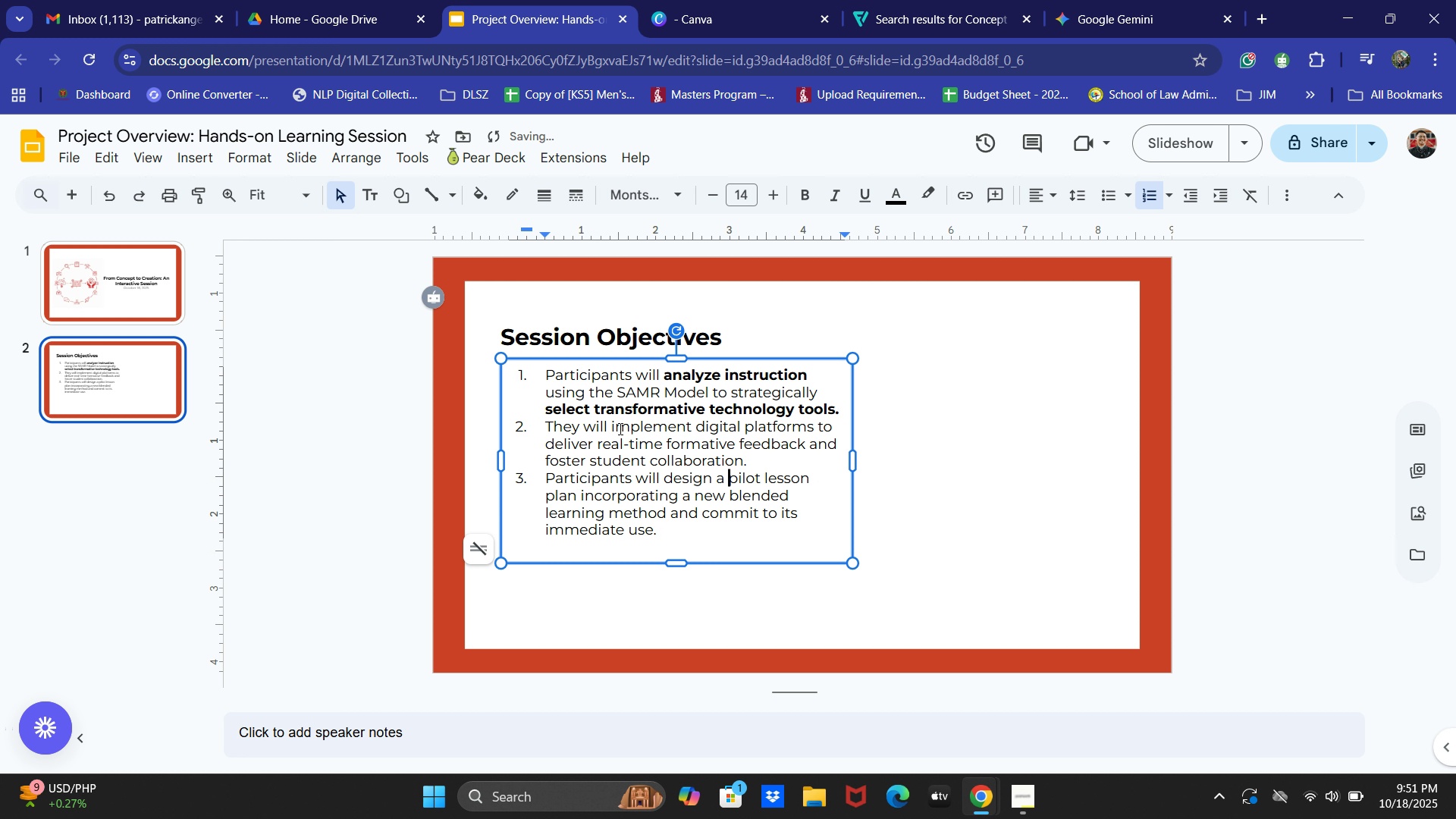 
left_click([606, 426])
 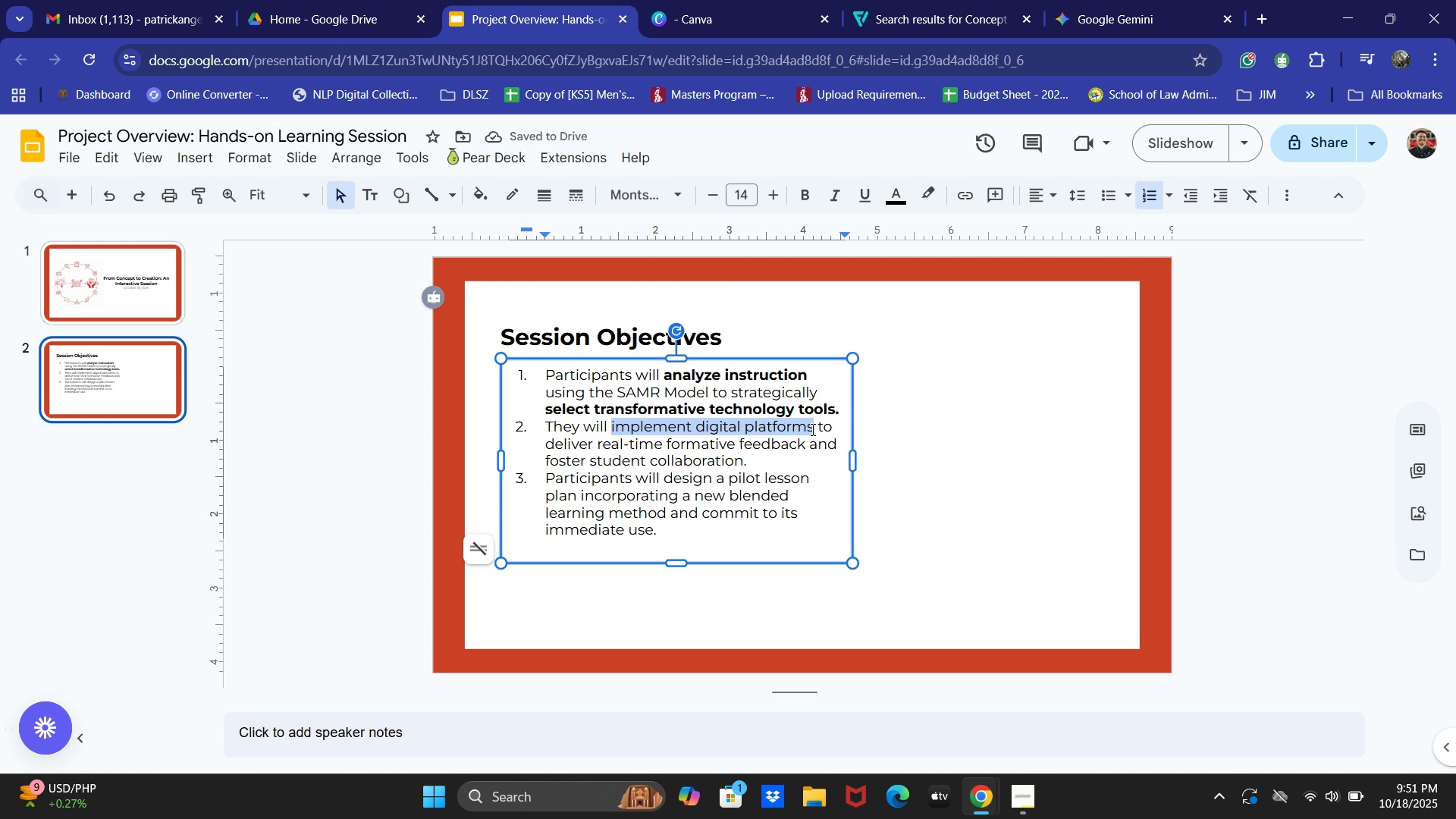 
key(Control+B)
 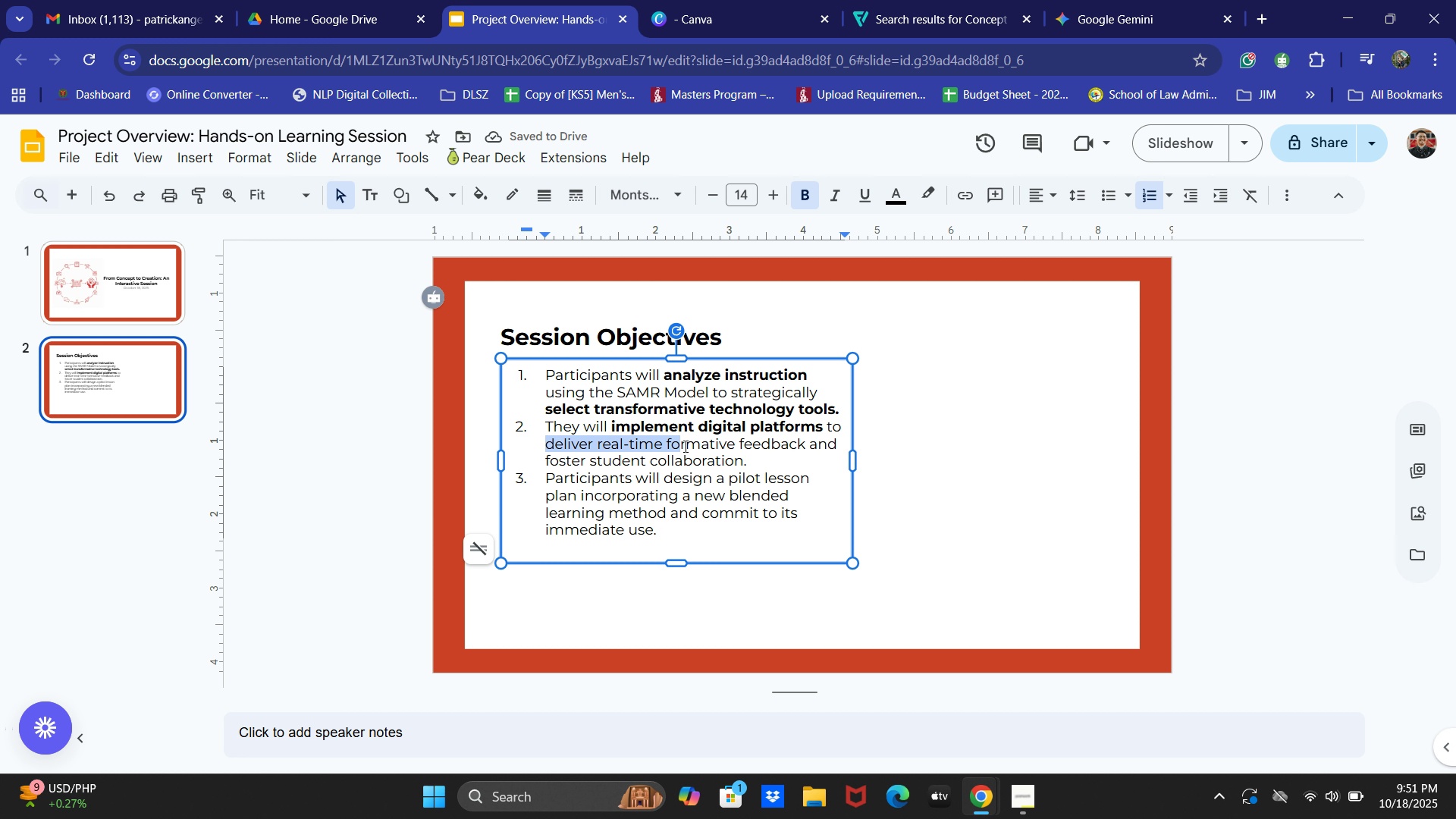 
key(Control+B)
 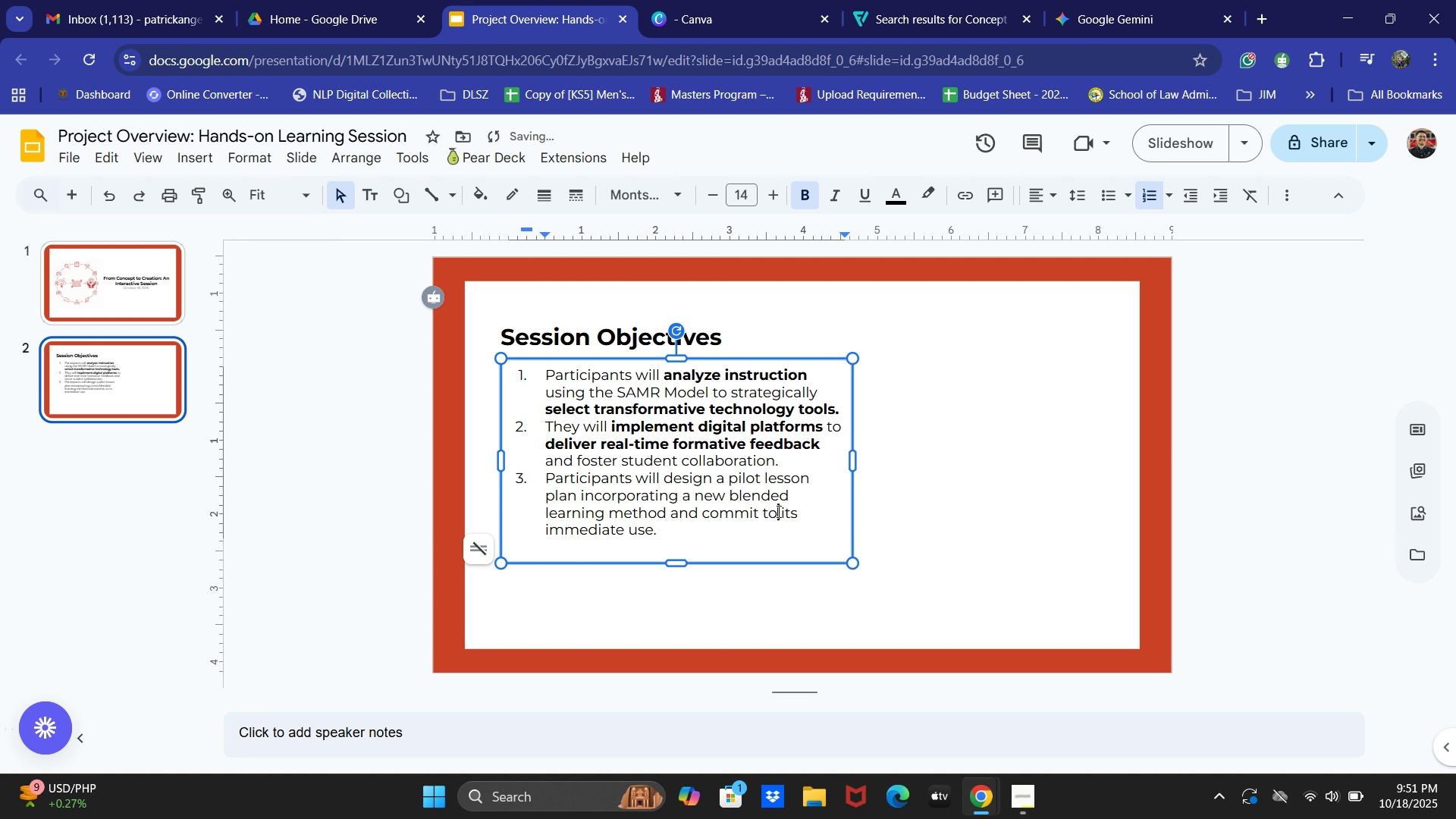 
left_click([777, 511])
 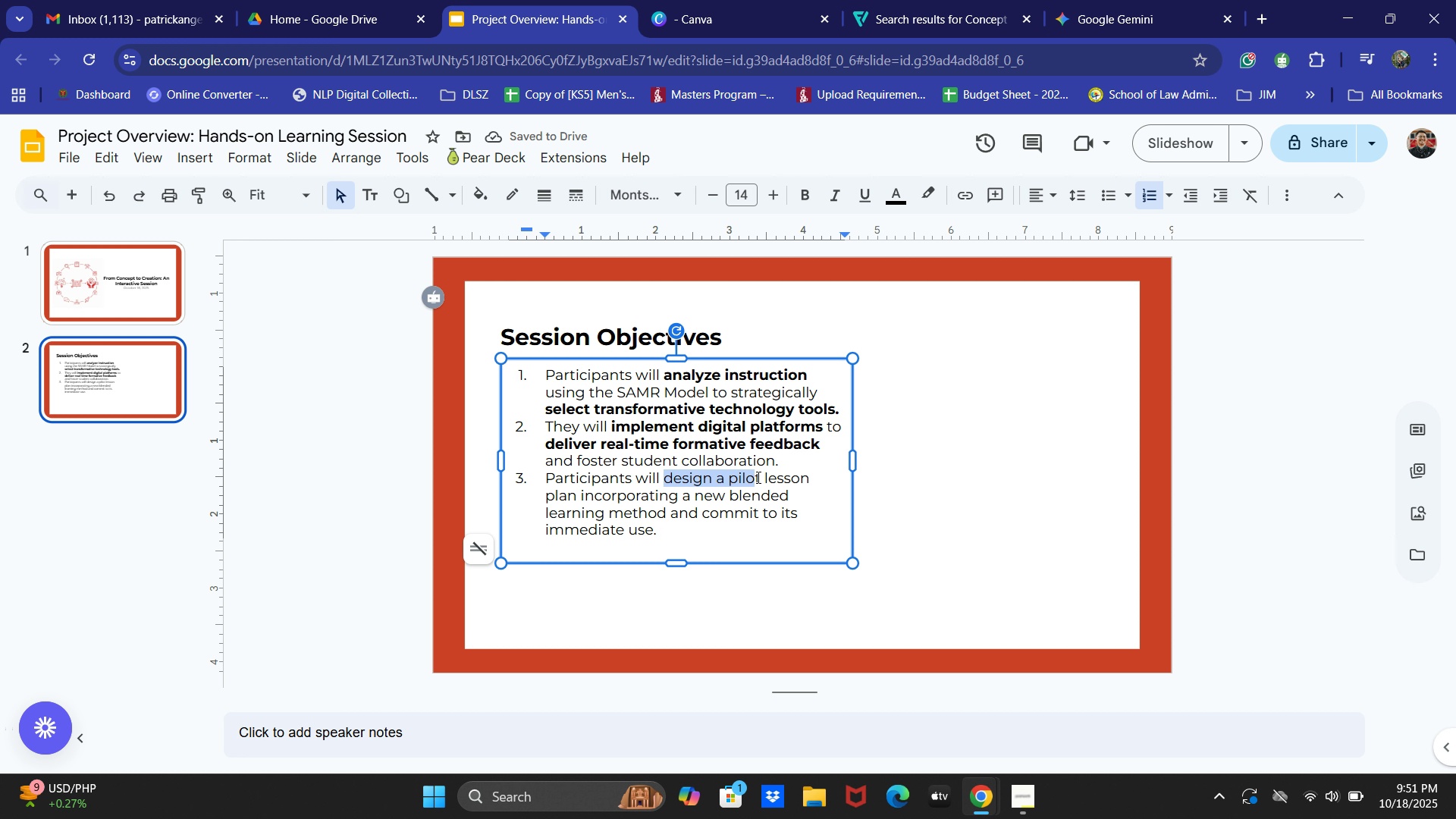 
key(Control+B)
 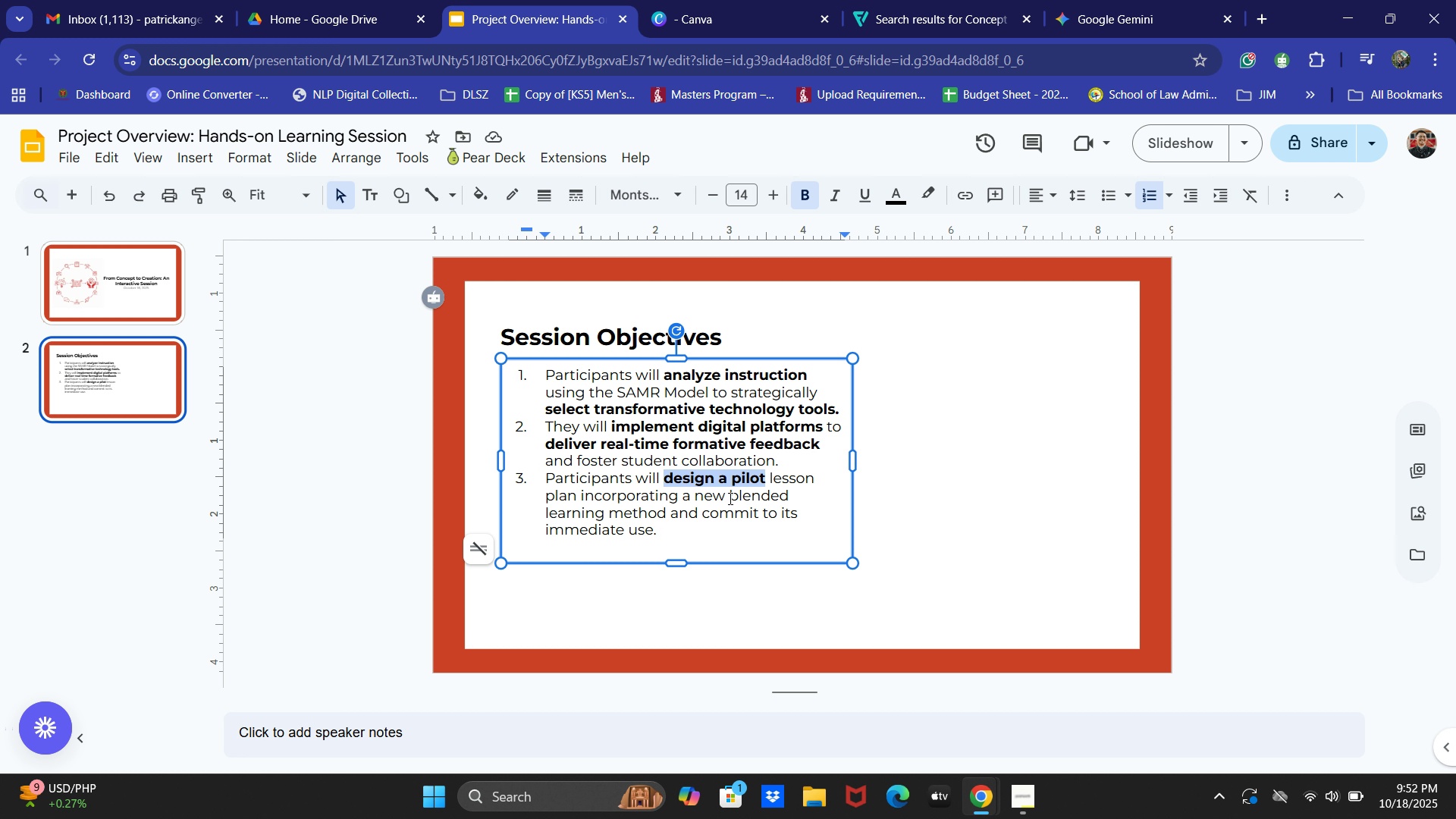 
wait(32.67)
 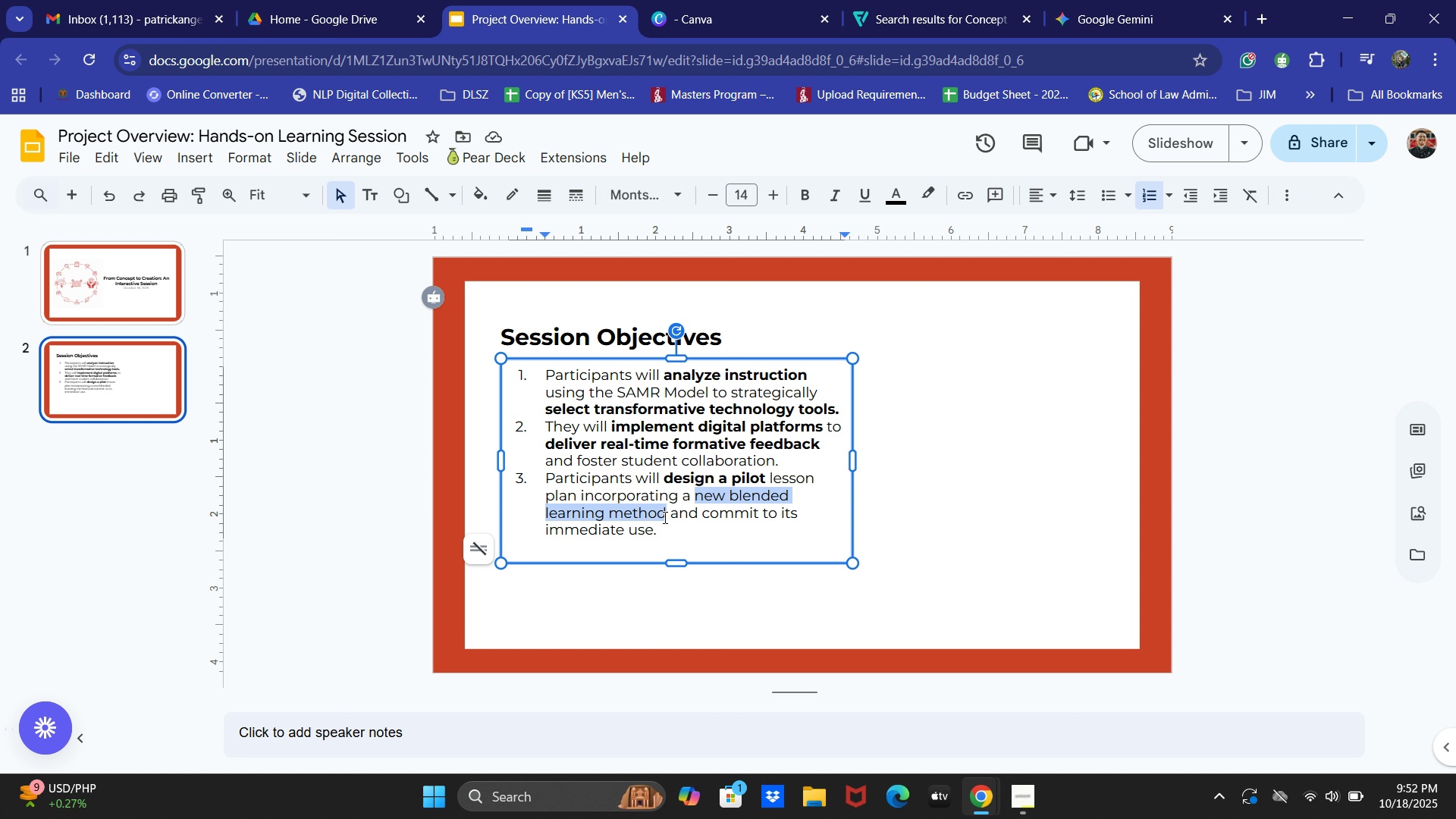 
key(Control+N)
 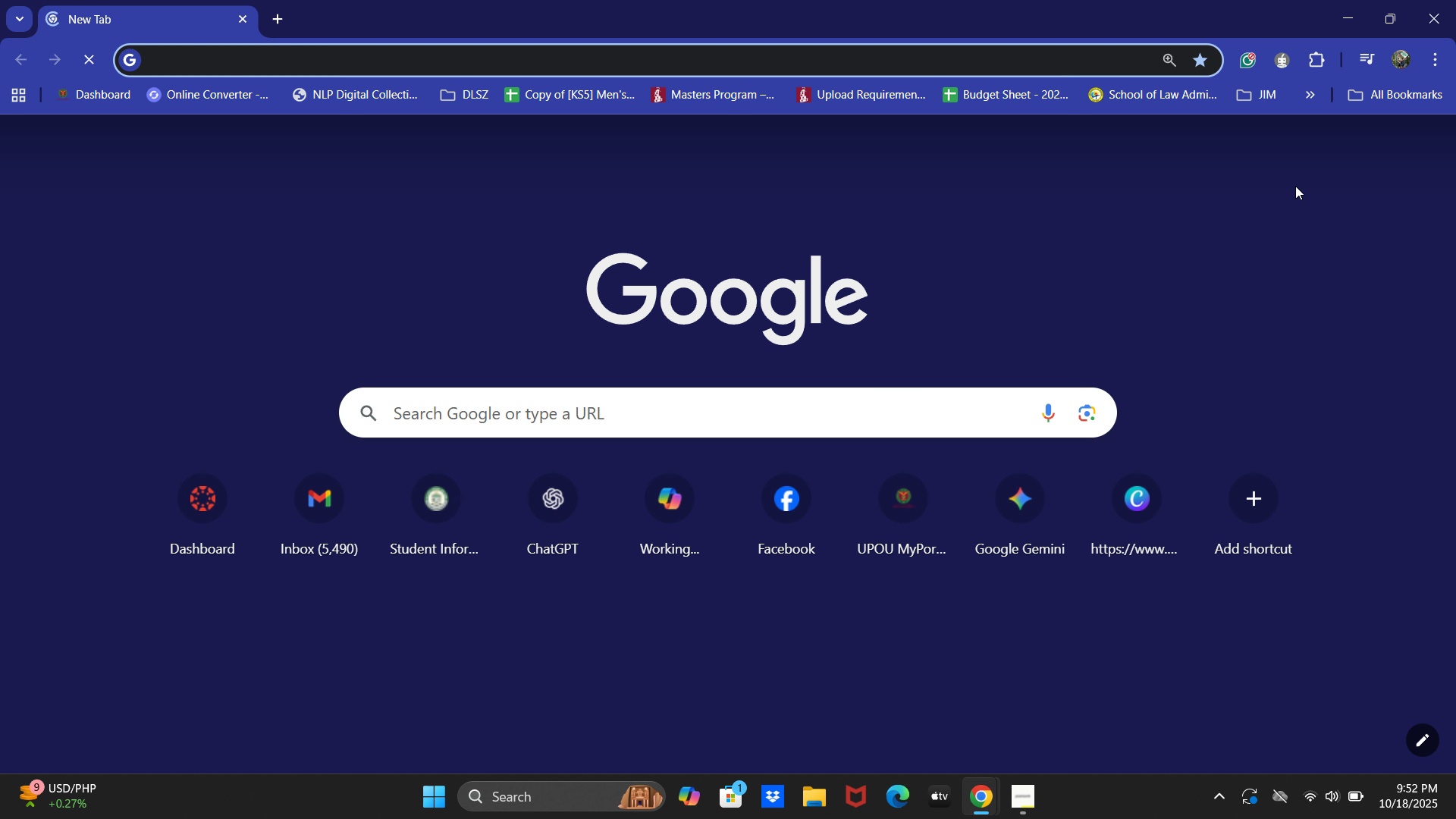 
left_click([1455, 0])
 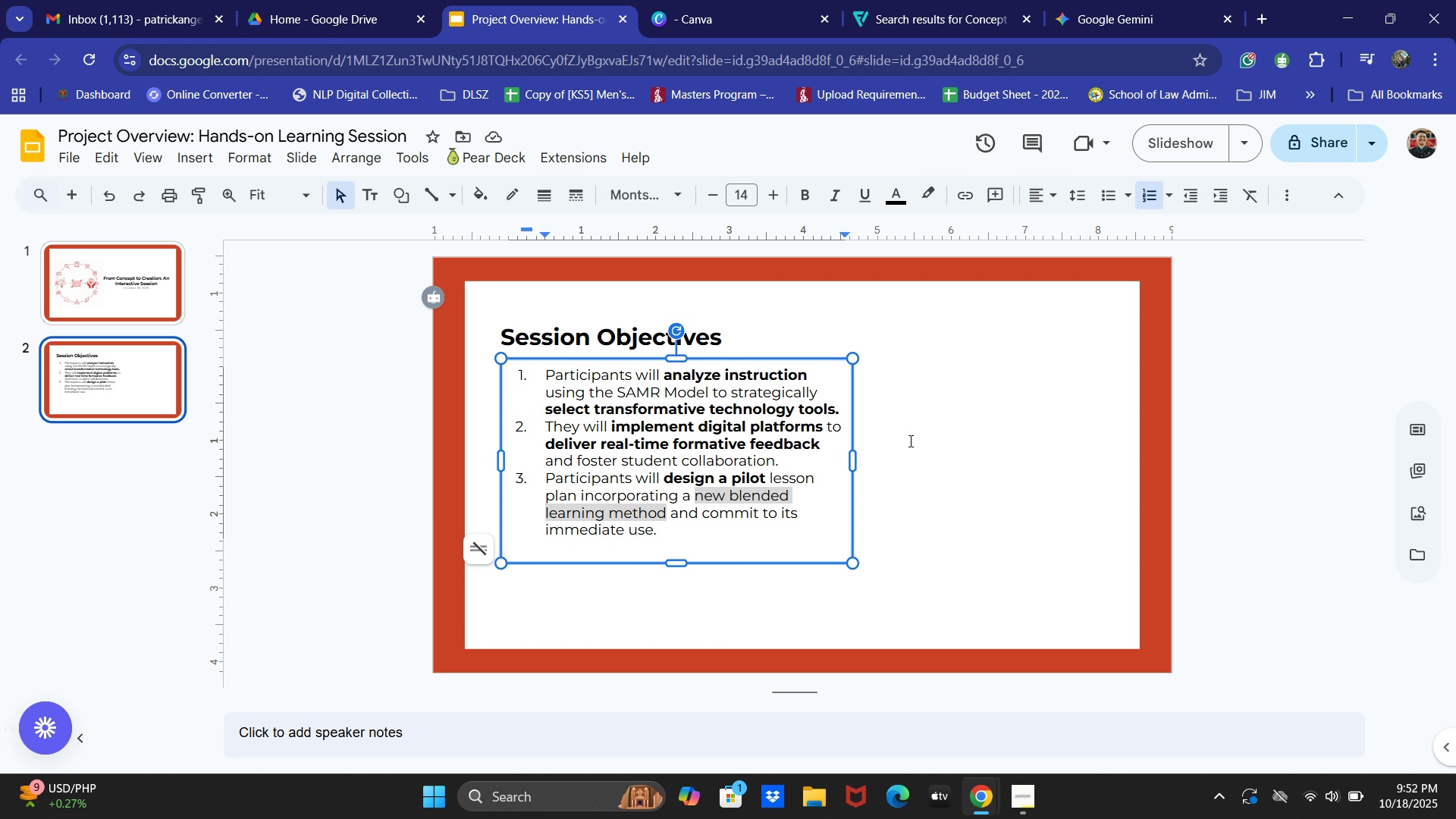 
key(Control+V)
 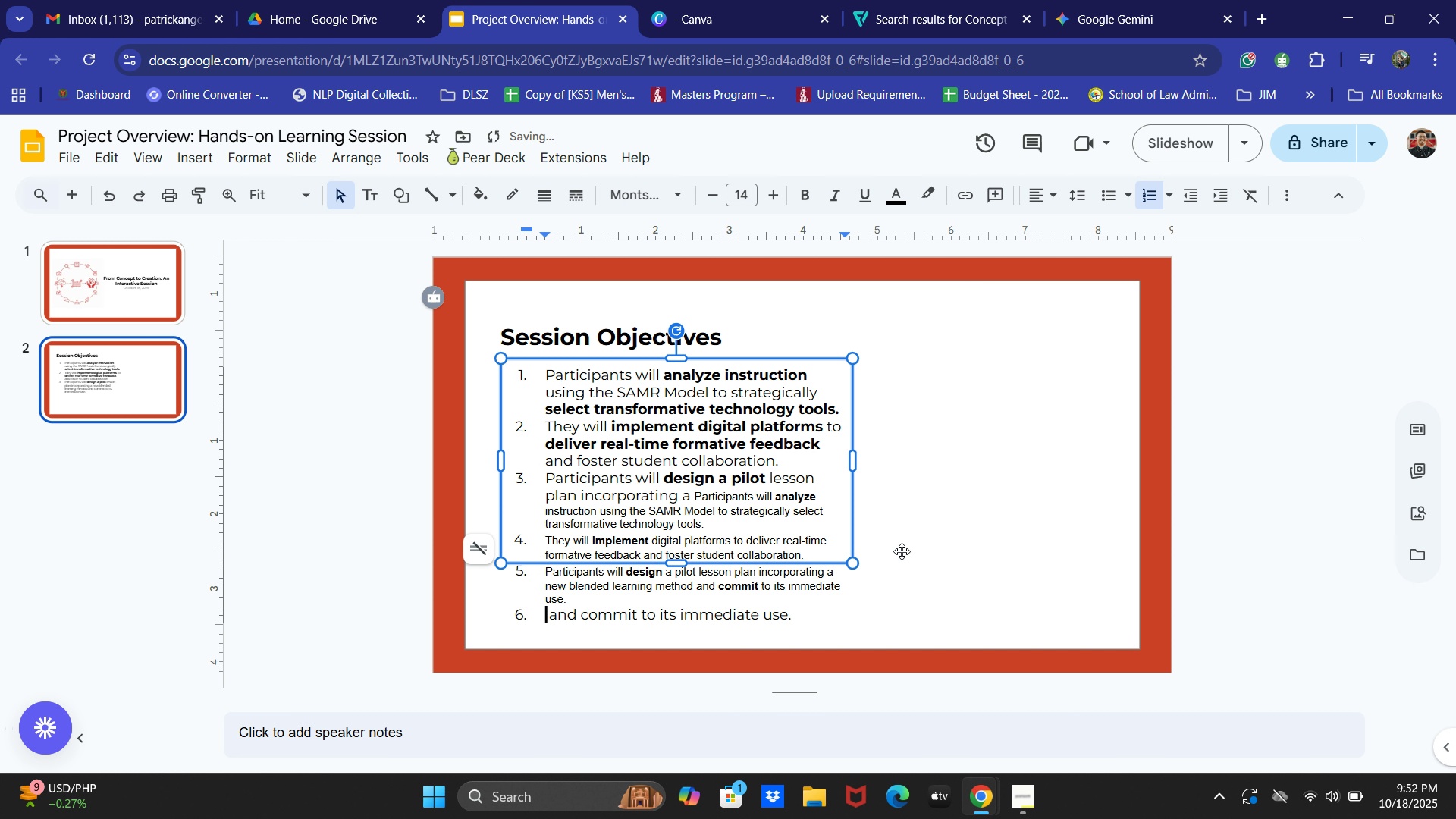 
key(Control+Z)
 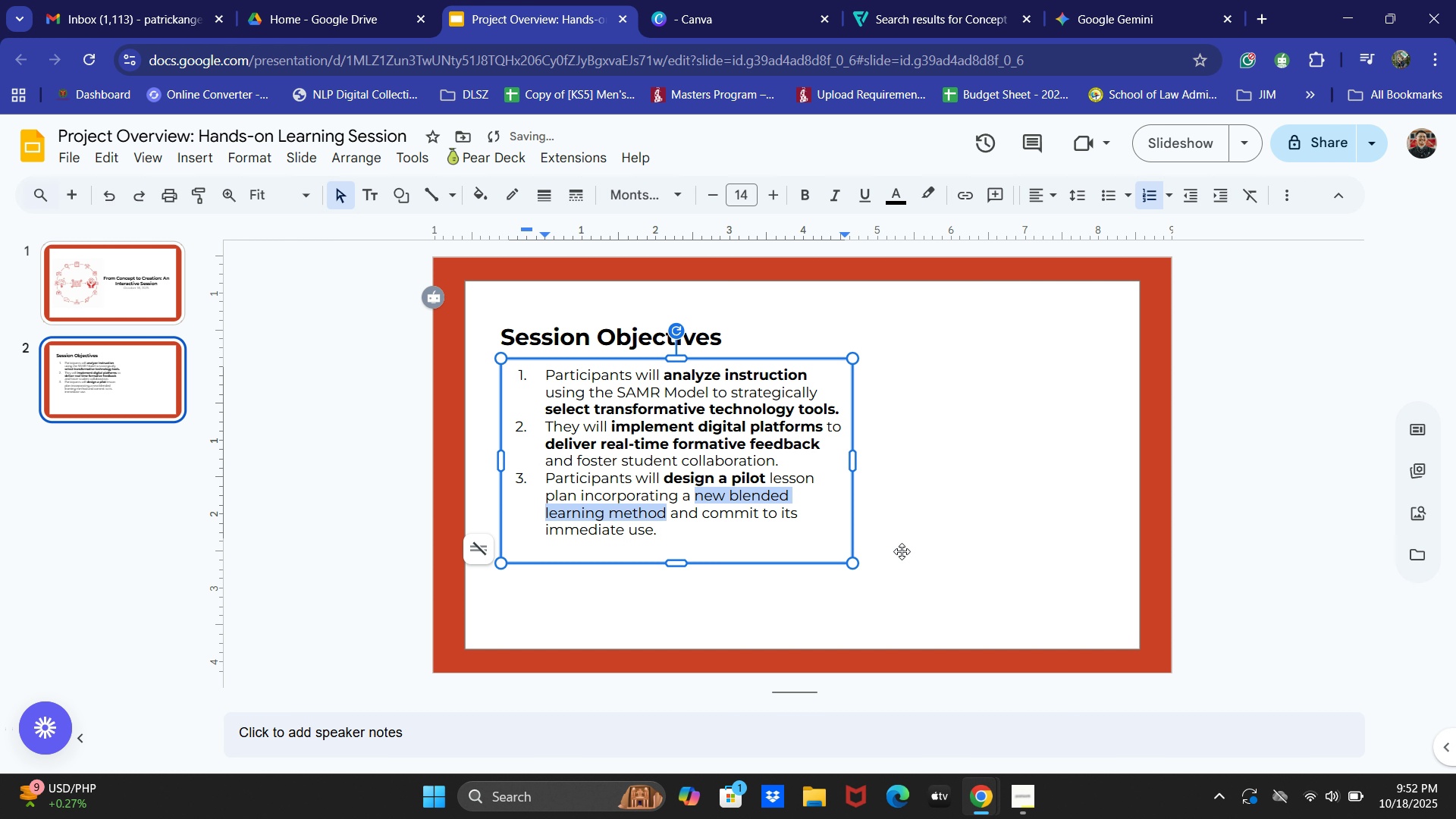 
hold_key(key=ControlLeft, duration=1.8)
 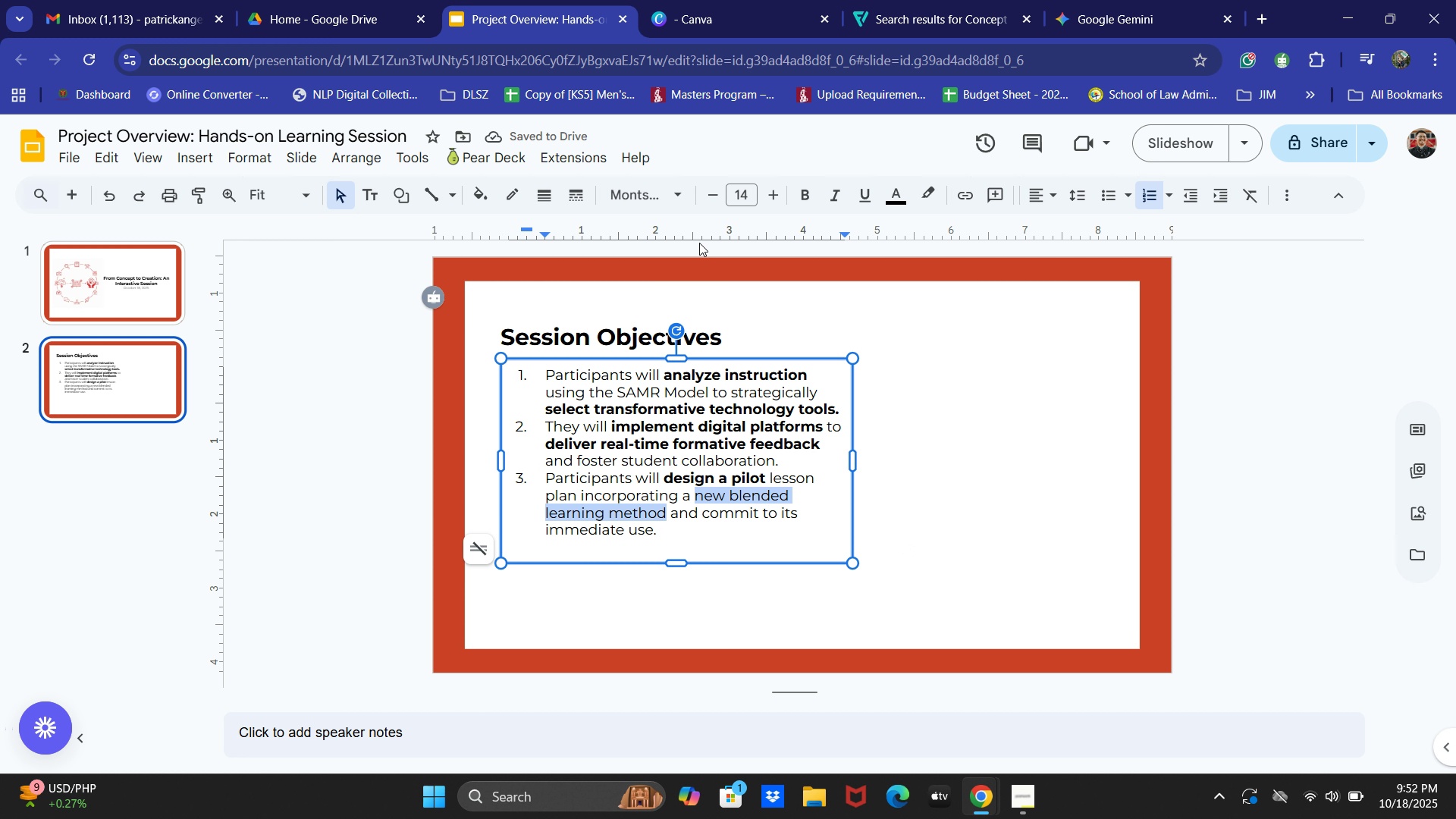 
key(Control+B)
 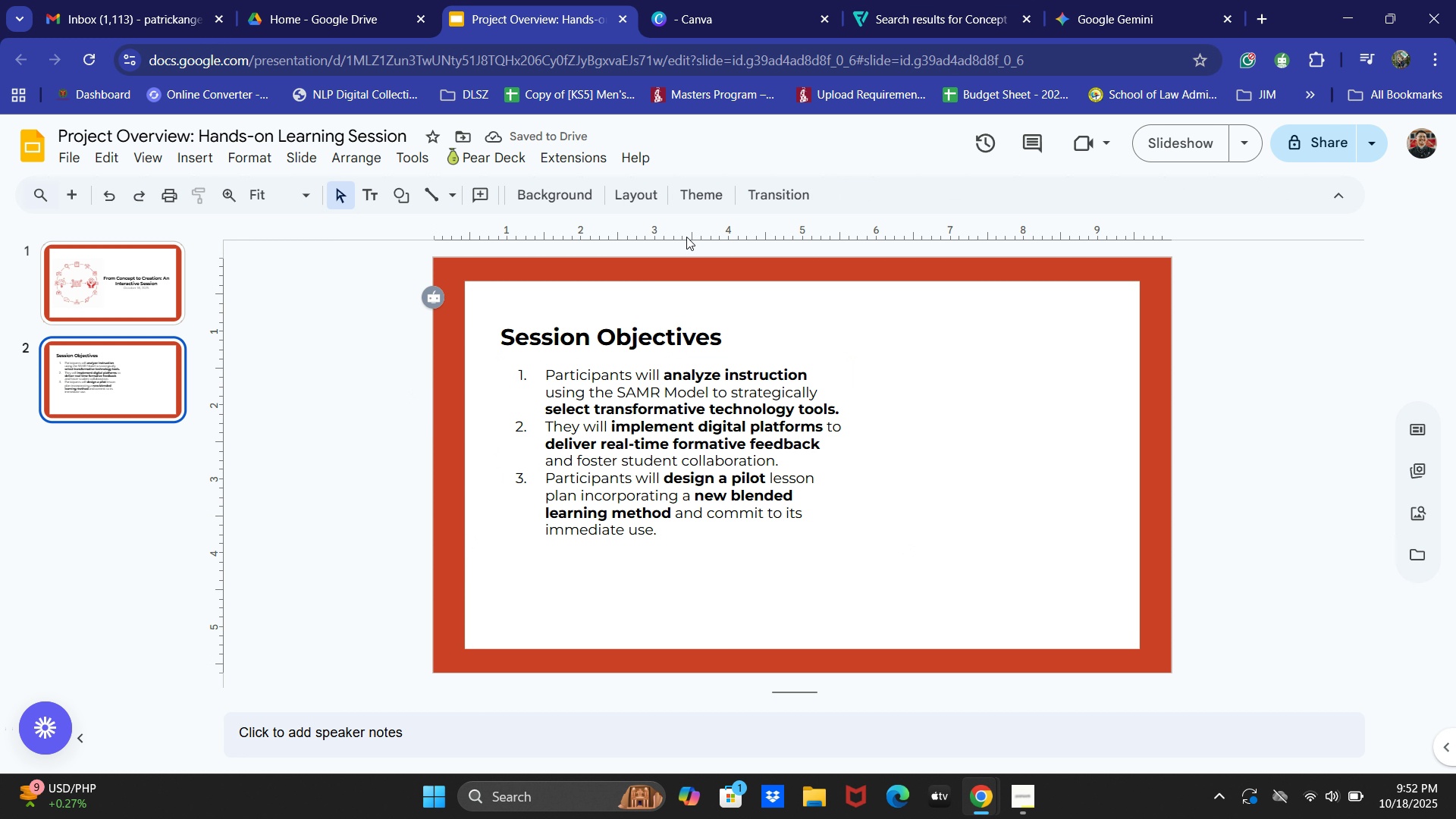 
wait(5.81)
 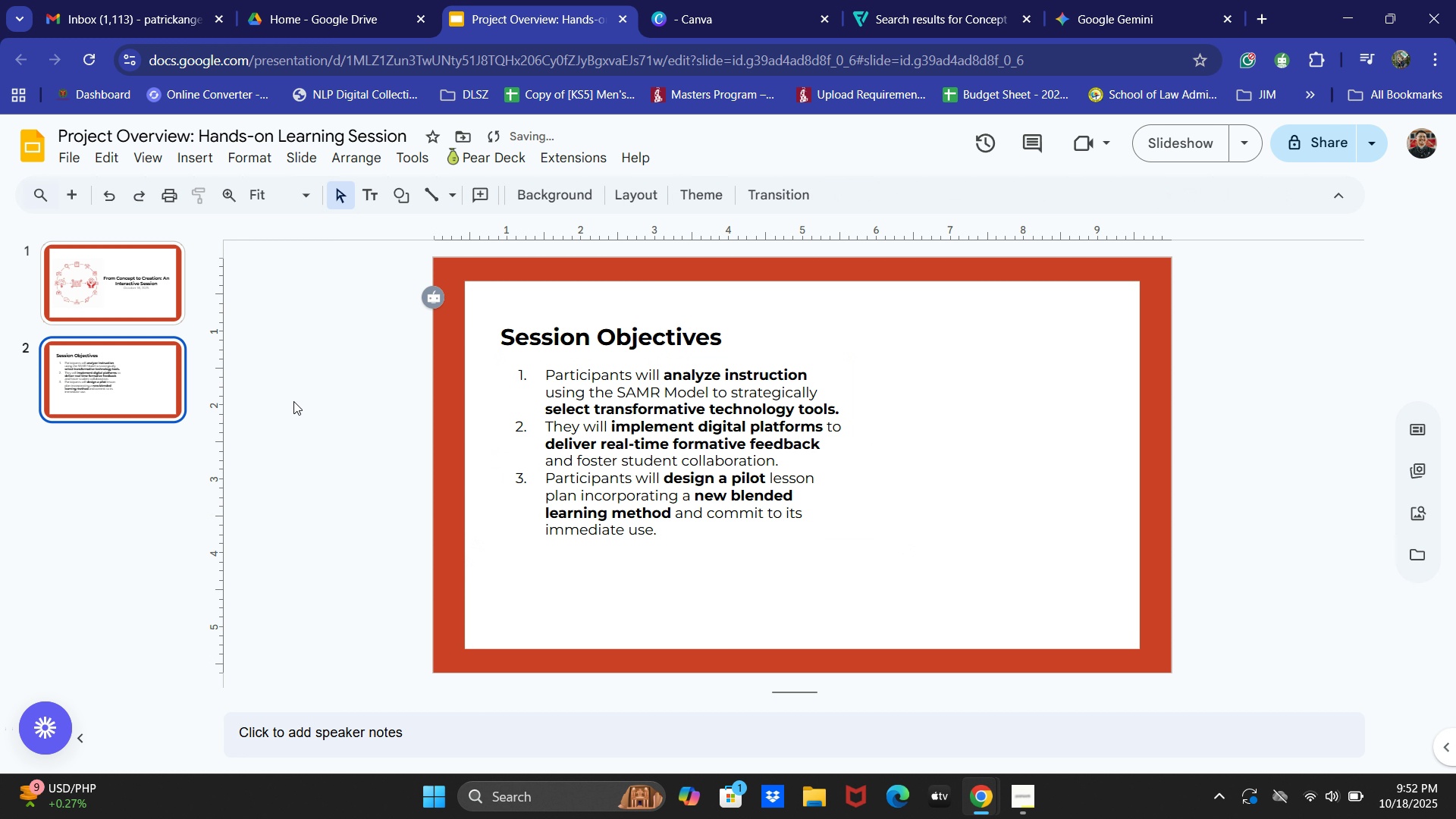 
left_click([389, 334])
 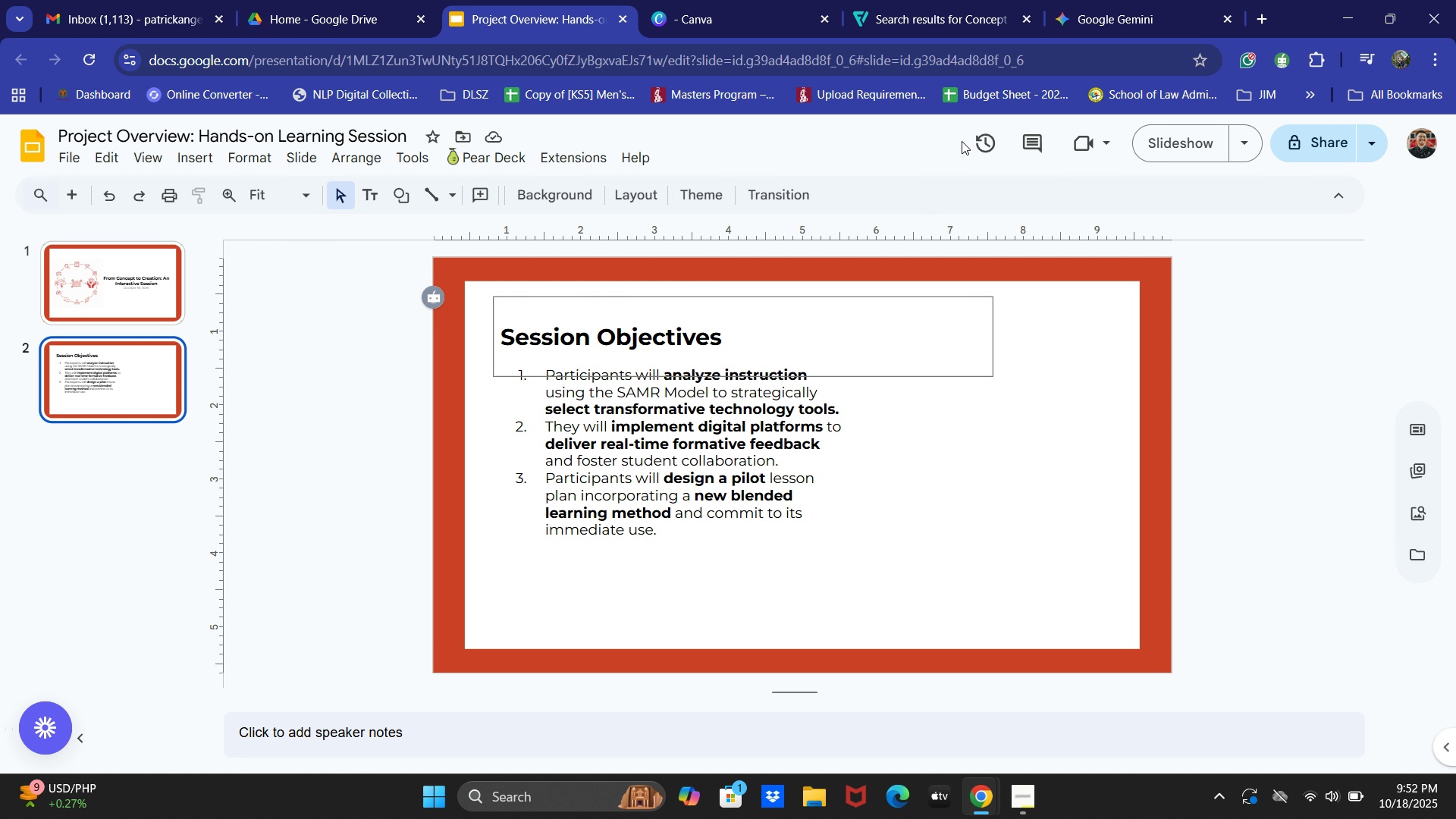 
left_click([949, 0])
 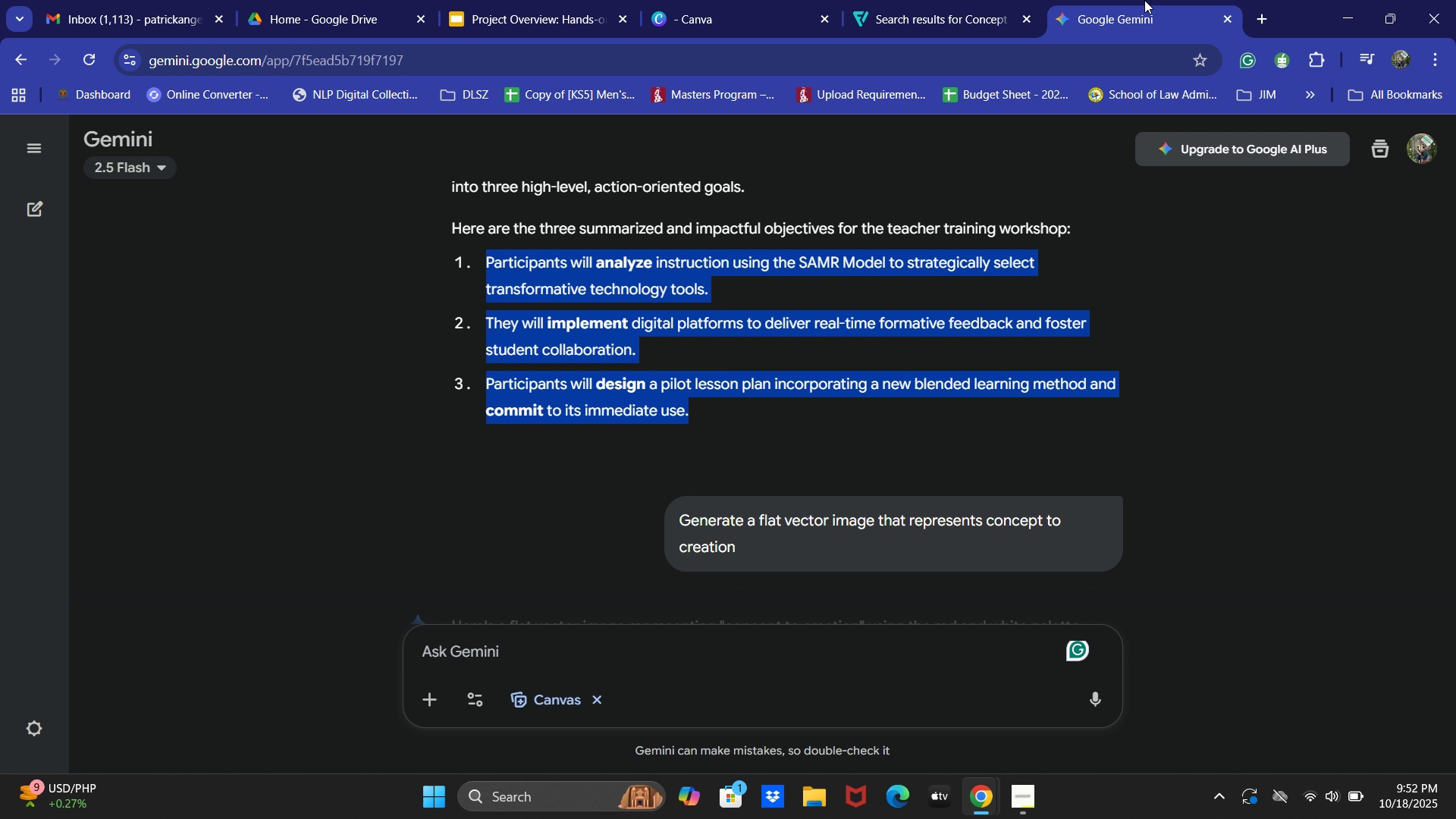 
left_click([979, 0])
 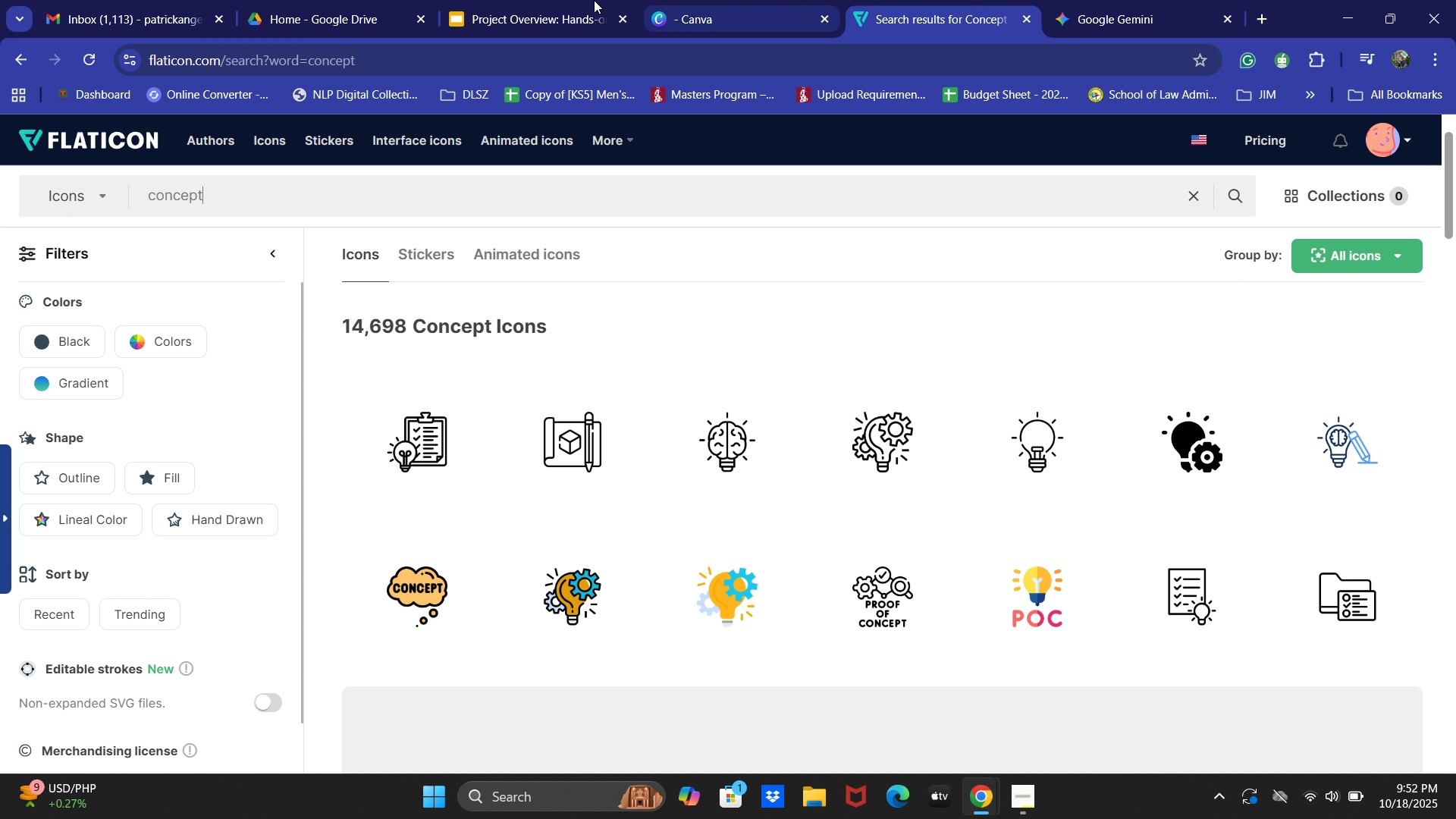 
mouse_move([582, 11])
 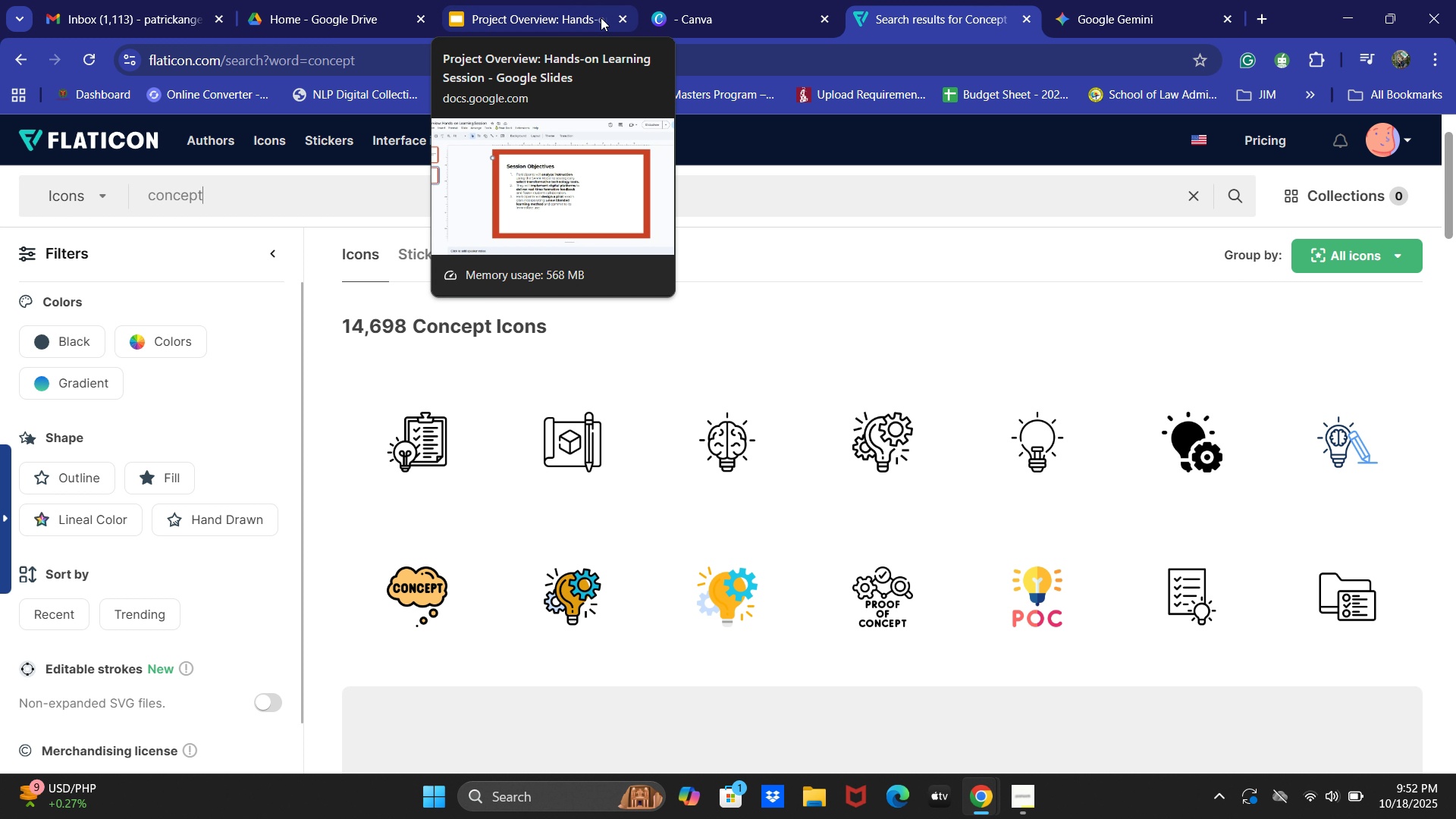 
mouse_move([617, 26])
 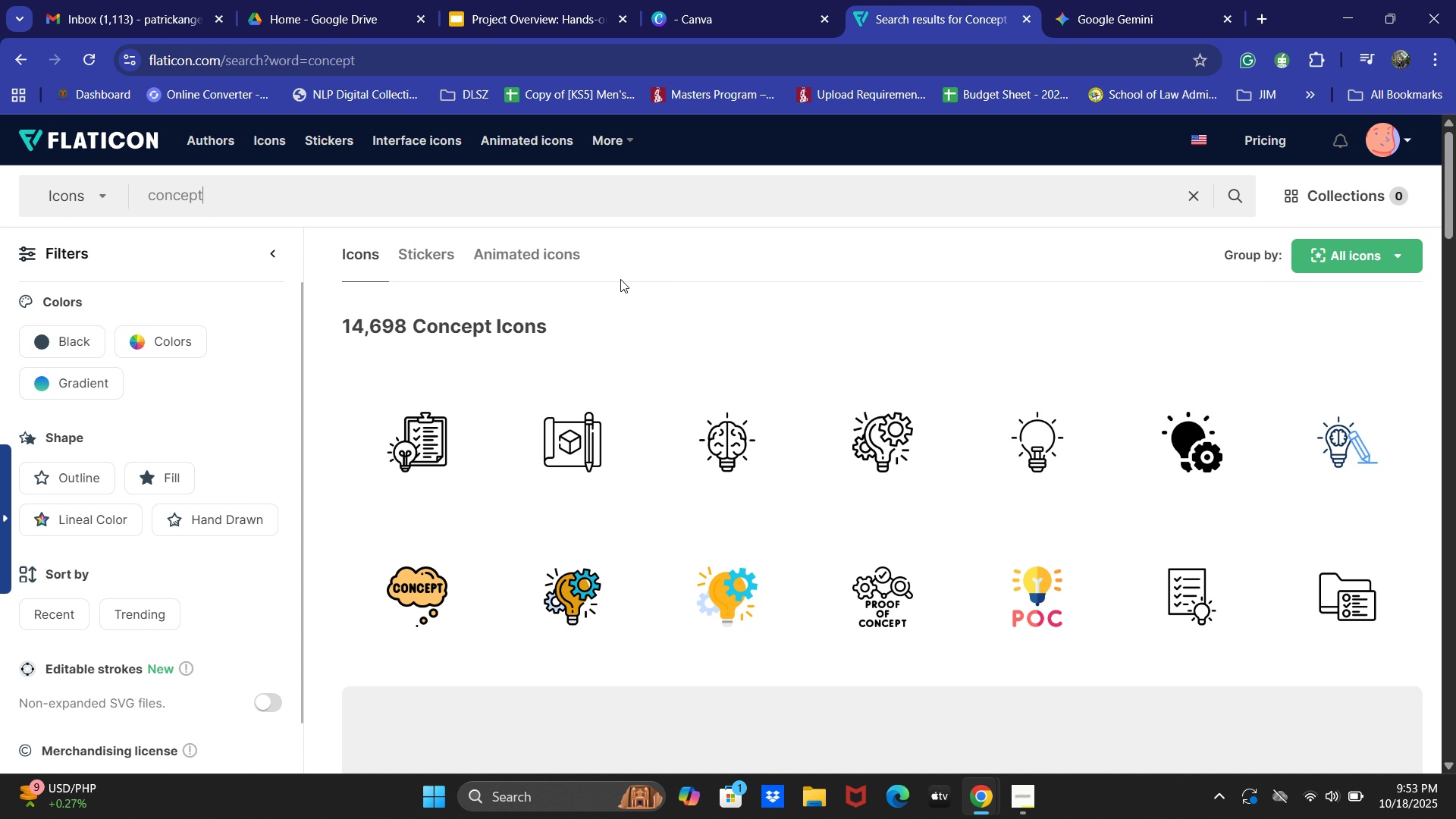 
wait(11.28)
 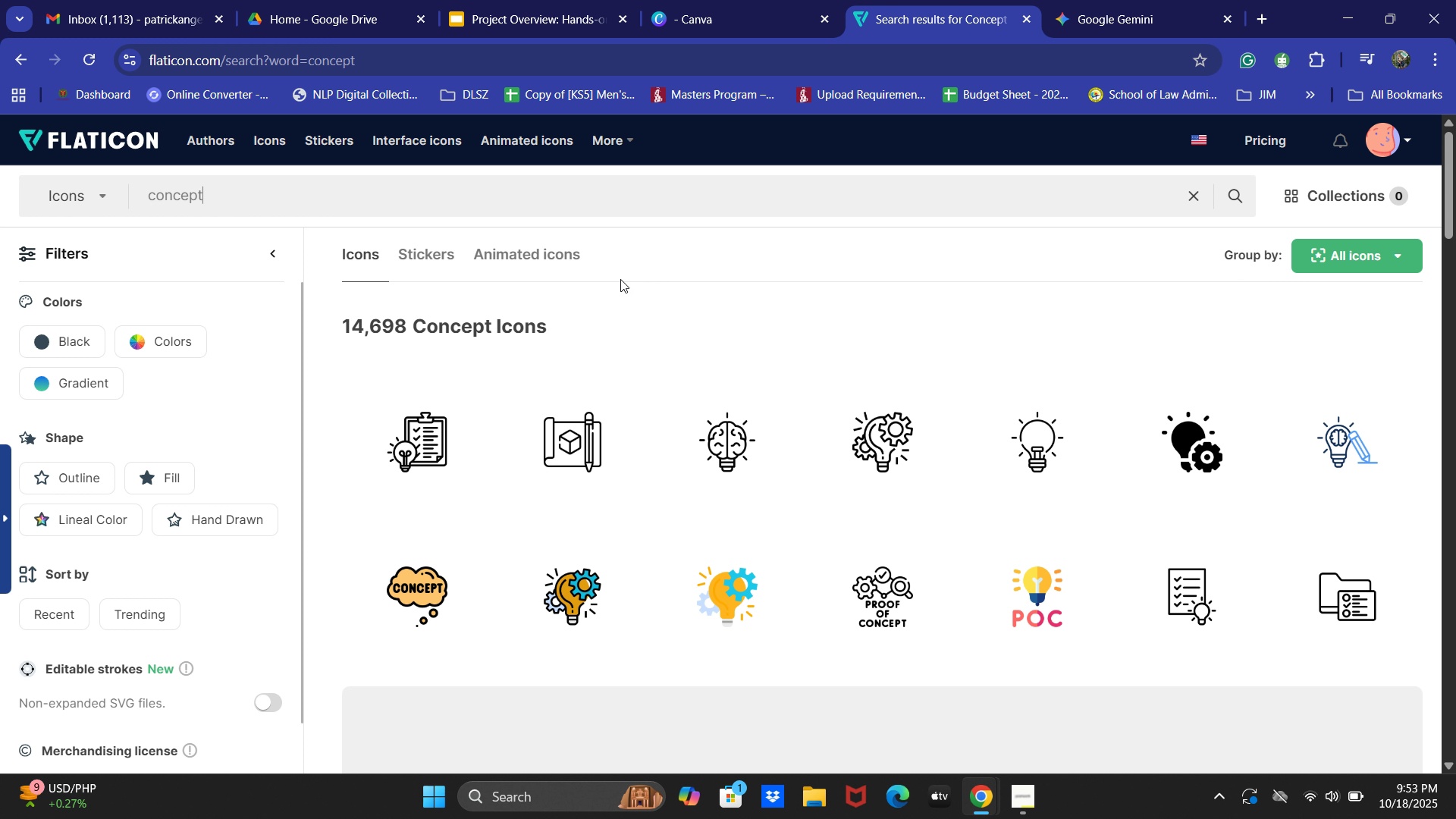 
scroll: coordinate [1131, 428], scroll_direction: down, amount: 10.0
 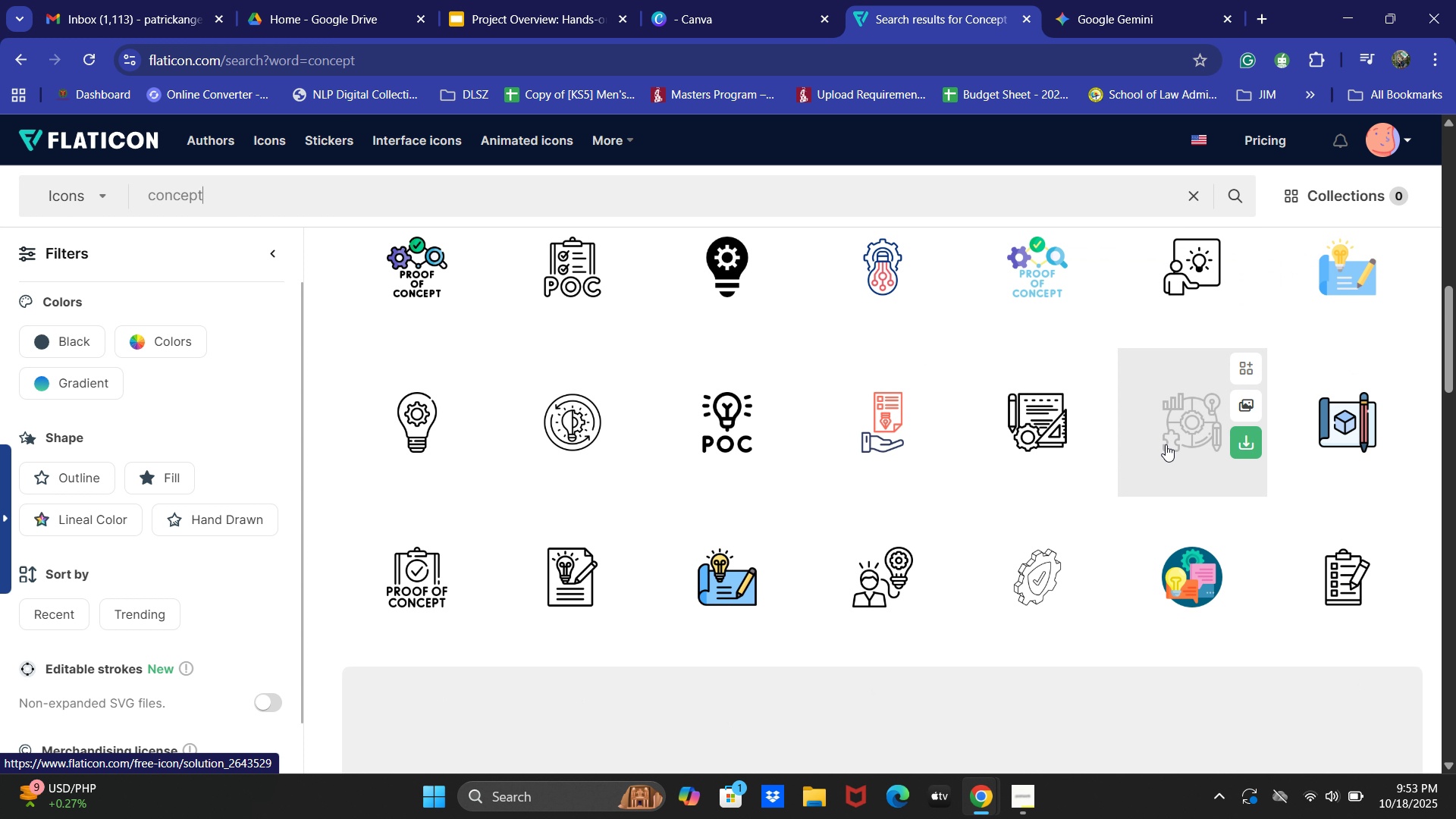 
scroll: coordinate [1166, 444], scroll_direction: up, amount: 1.0
 